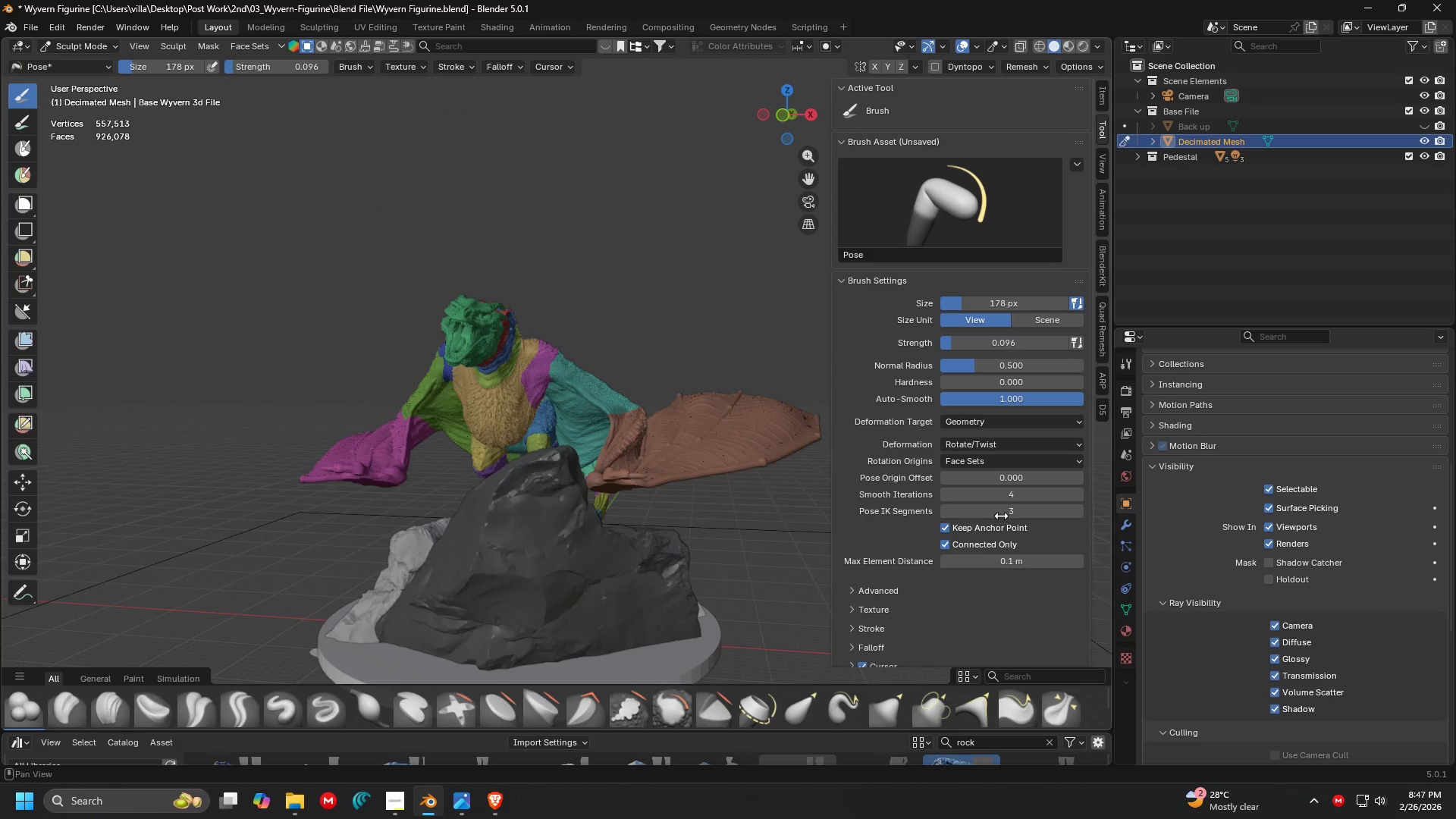 
key(Enter)
 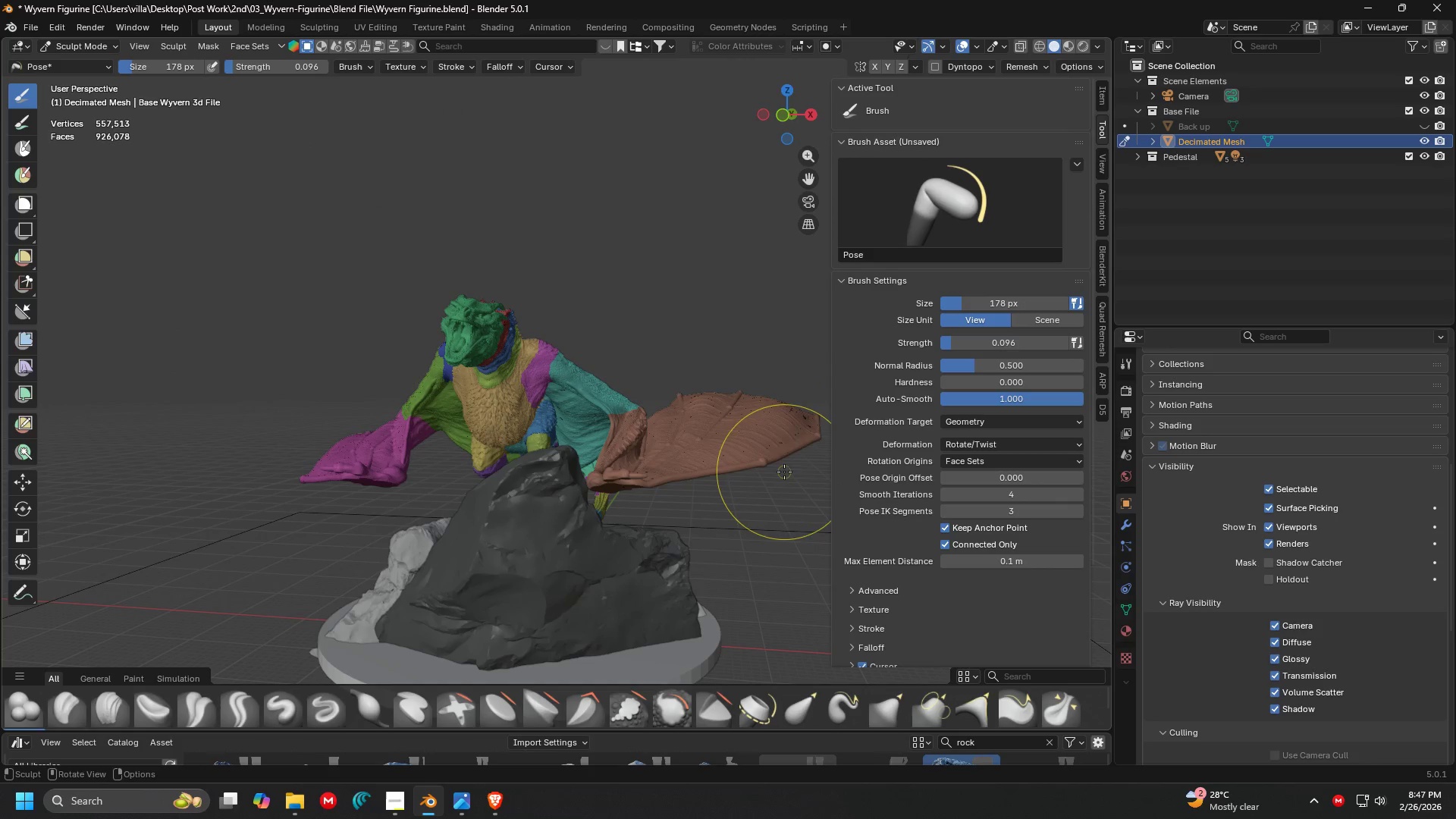 
key(N)
 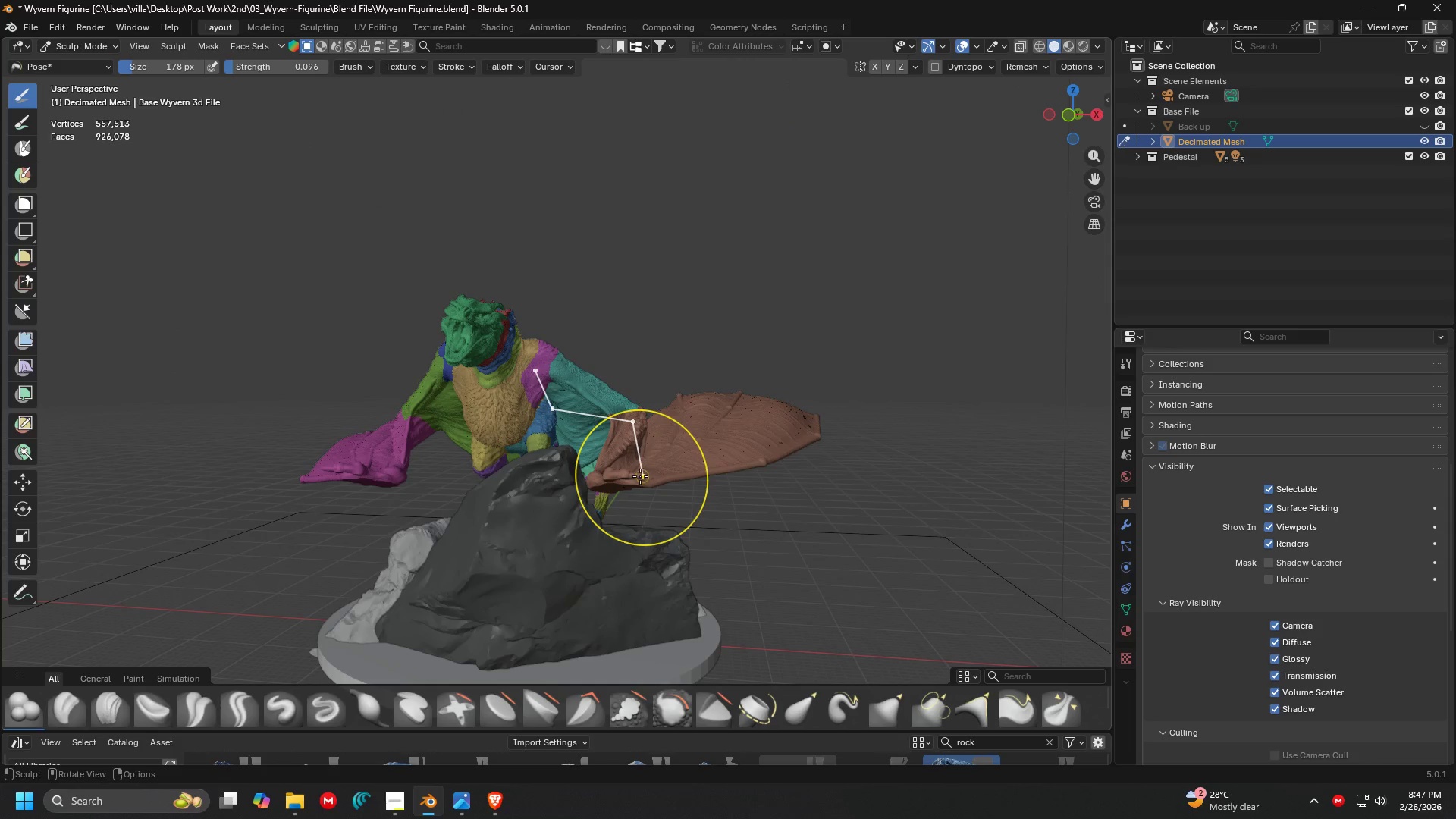 
left_click_drag(start_coordinate=[636, 478], to_coordinate=[679, 214])
 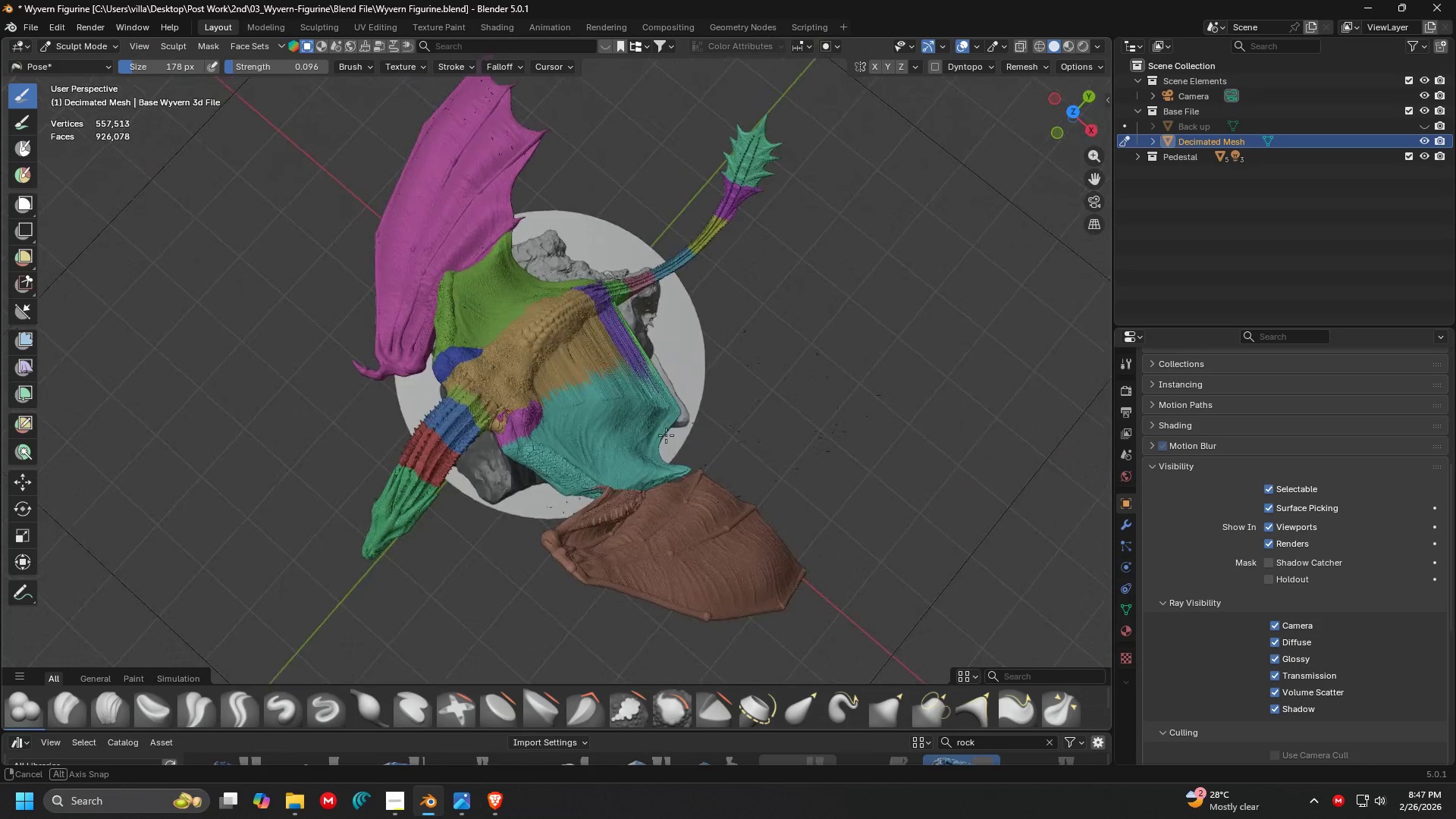 
scroll: coordinate [610, 365], scroll_direction: up, amount: 4.0
 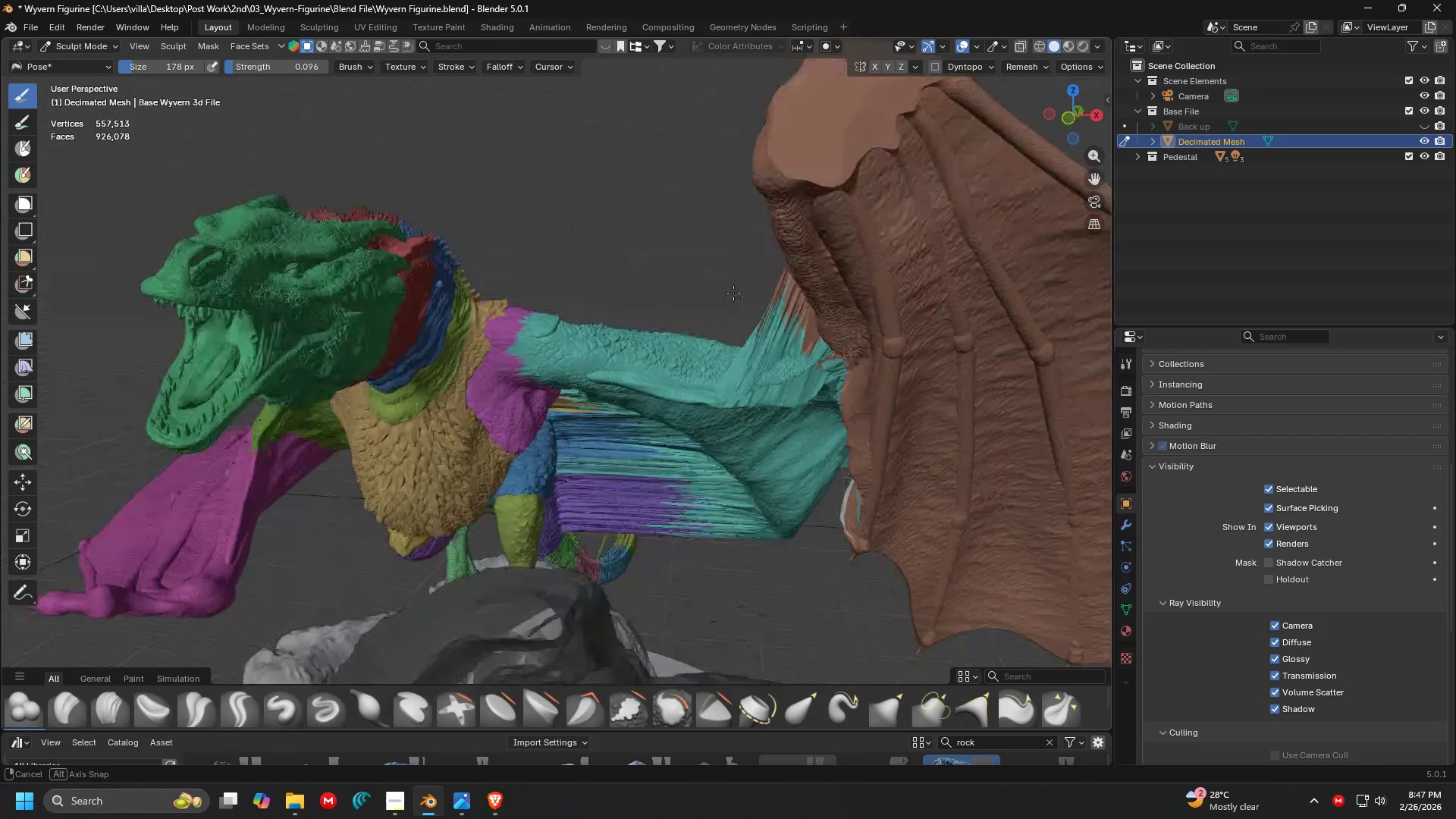 
key(Shift+ShiftLeft)
 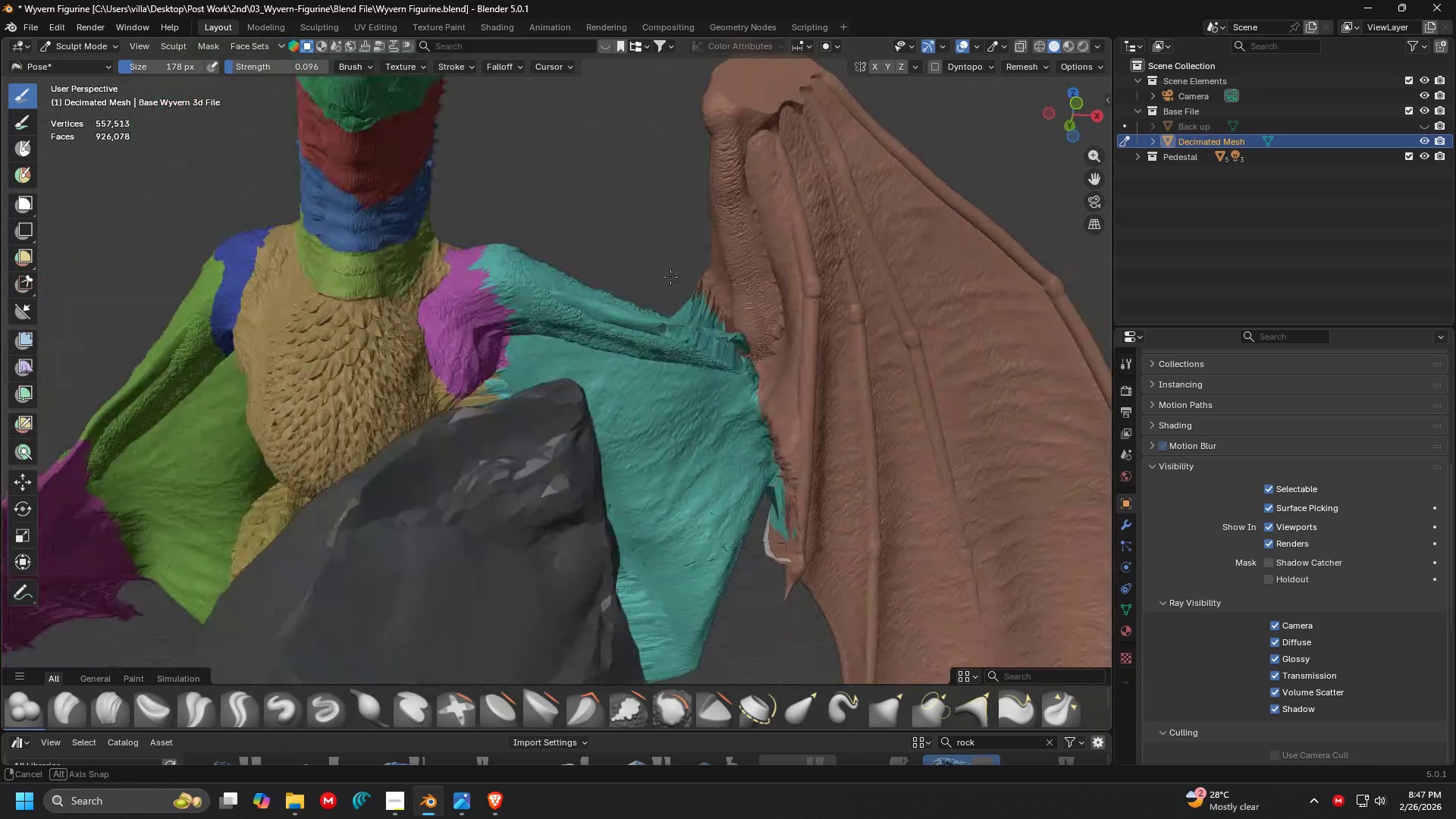 
hold_key(key=ShiftLeft, duration=0.31)
 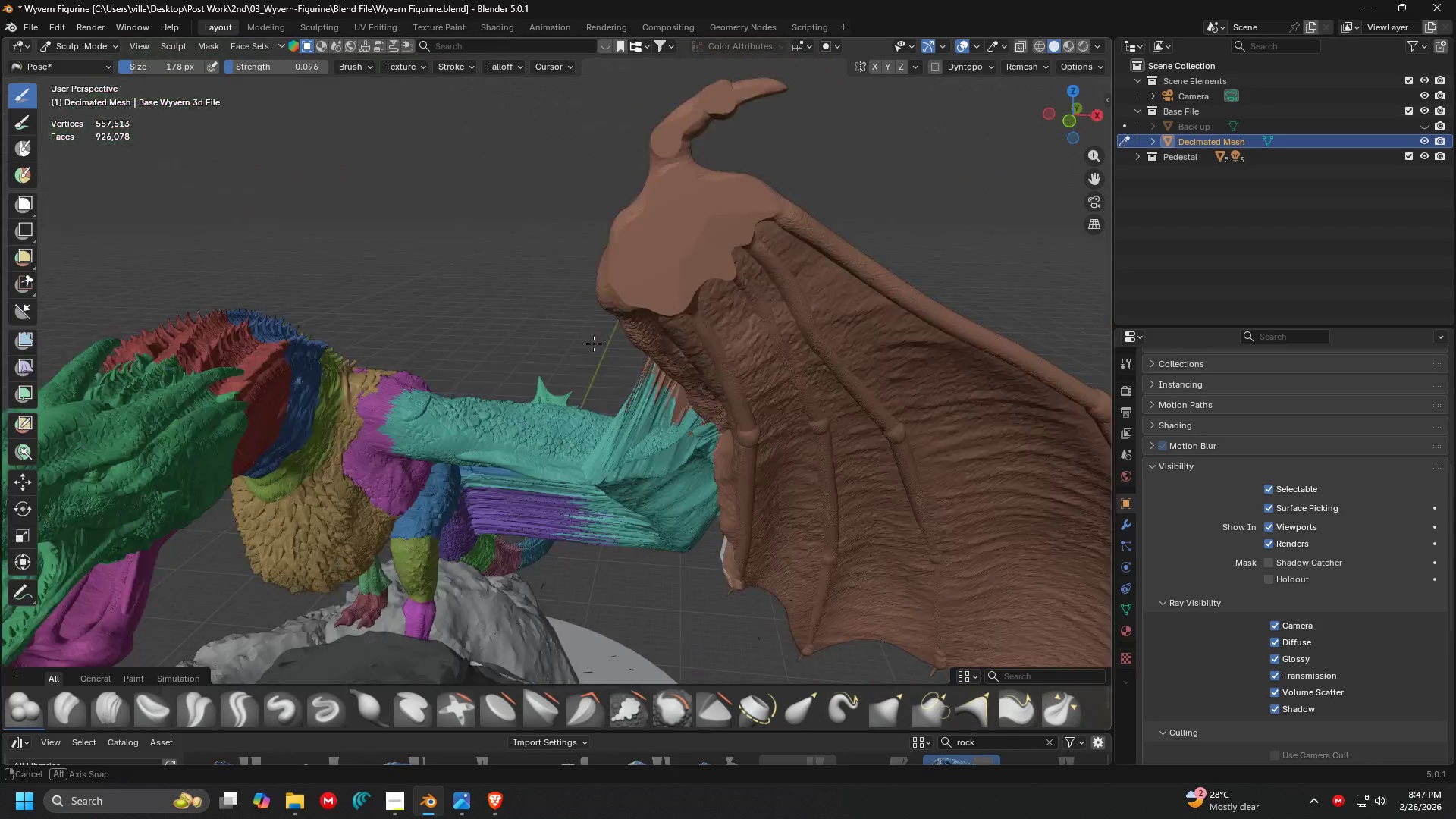 
key(Control+ControlLeft)
 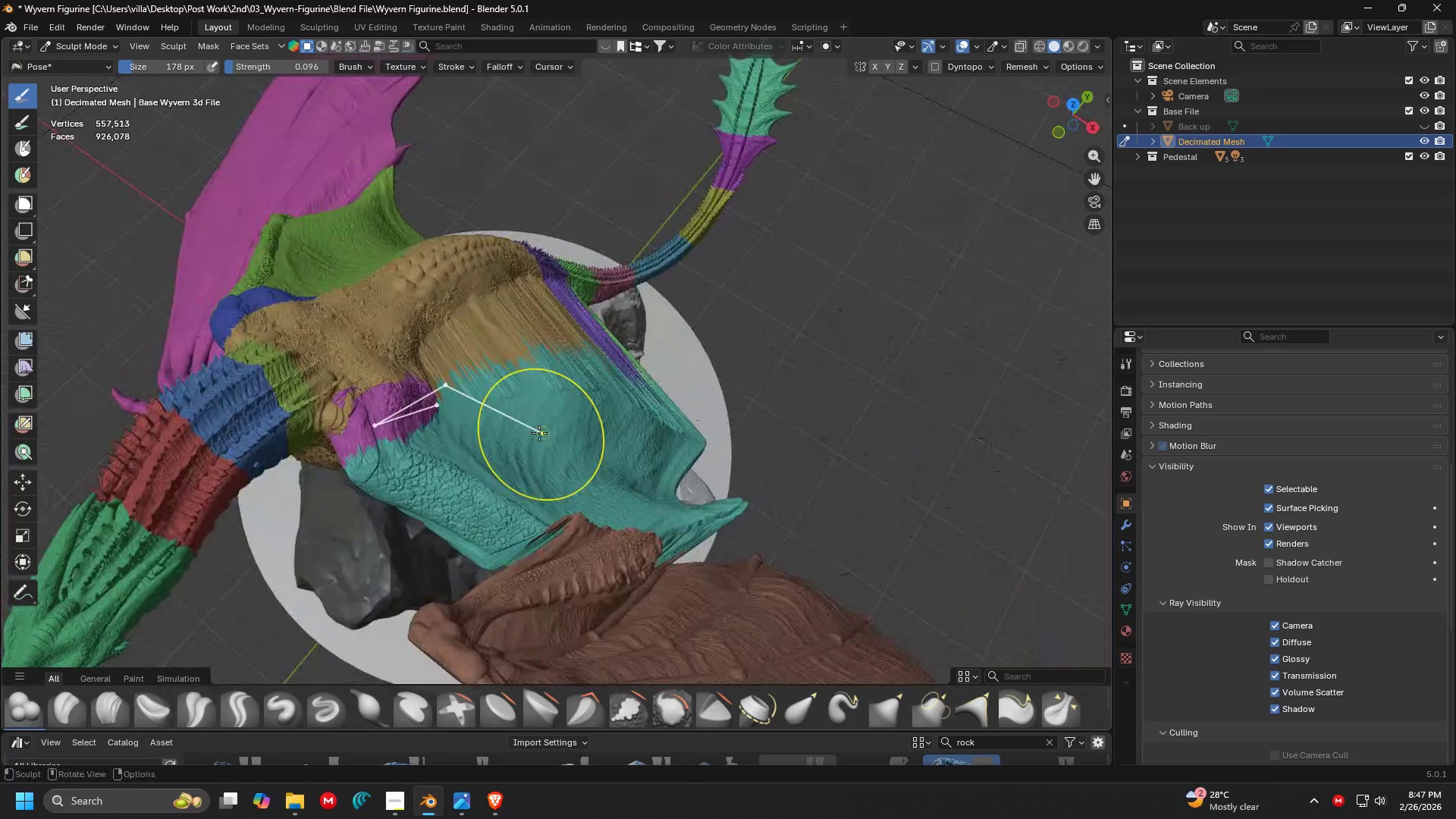 
key(Control+Z)
 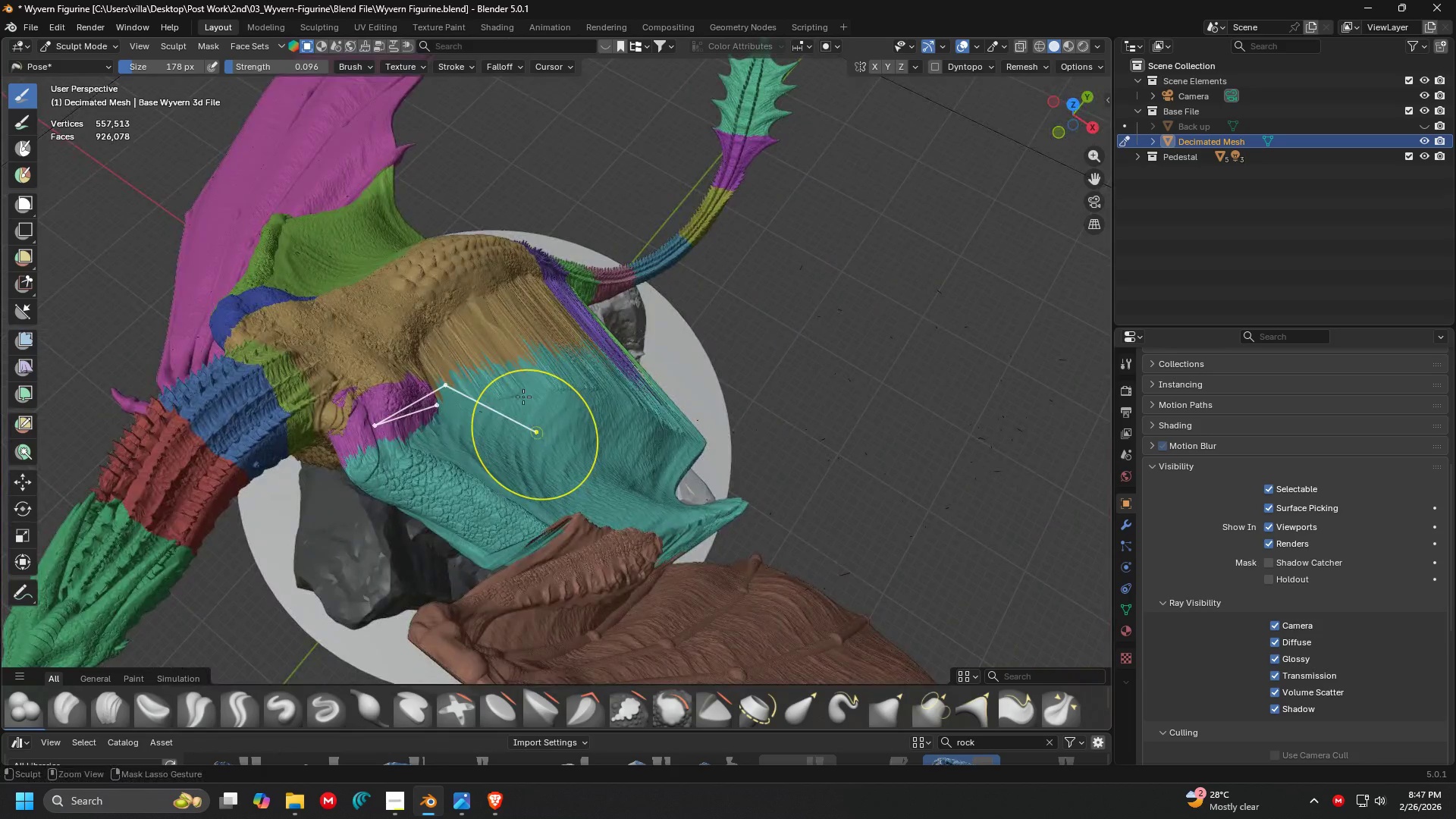 
scroll: coordinate [555, 419], scroll_direction: up, amount: 1.0
 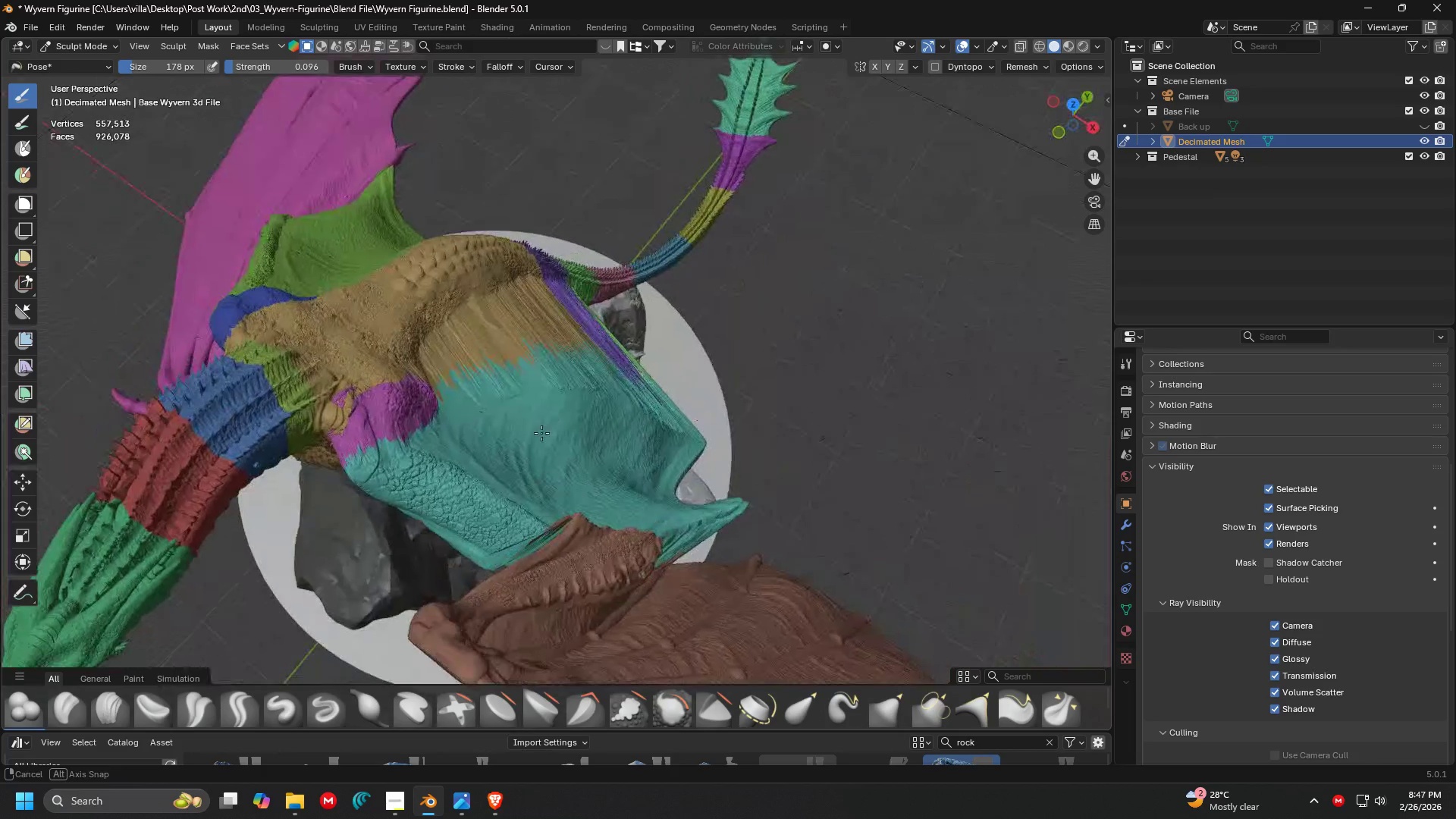 
key(Shift+ShiftLeft)
 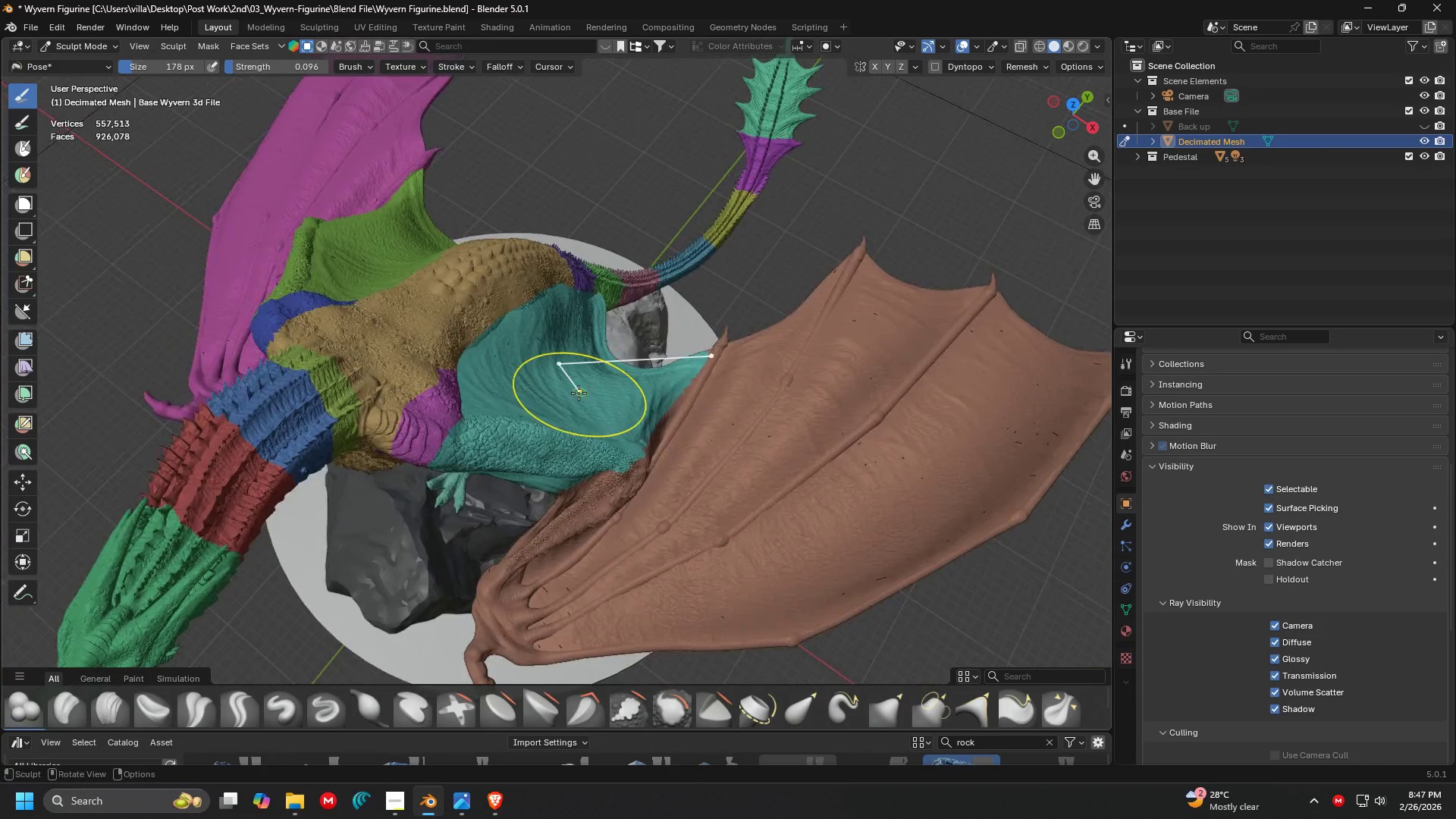 
key(Shift+ShiftLeft)
 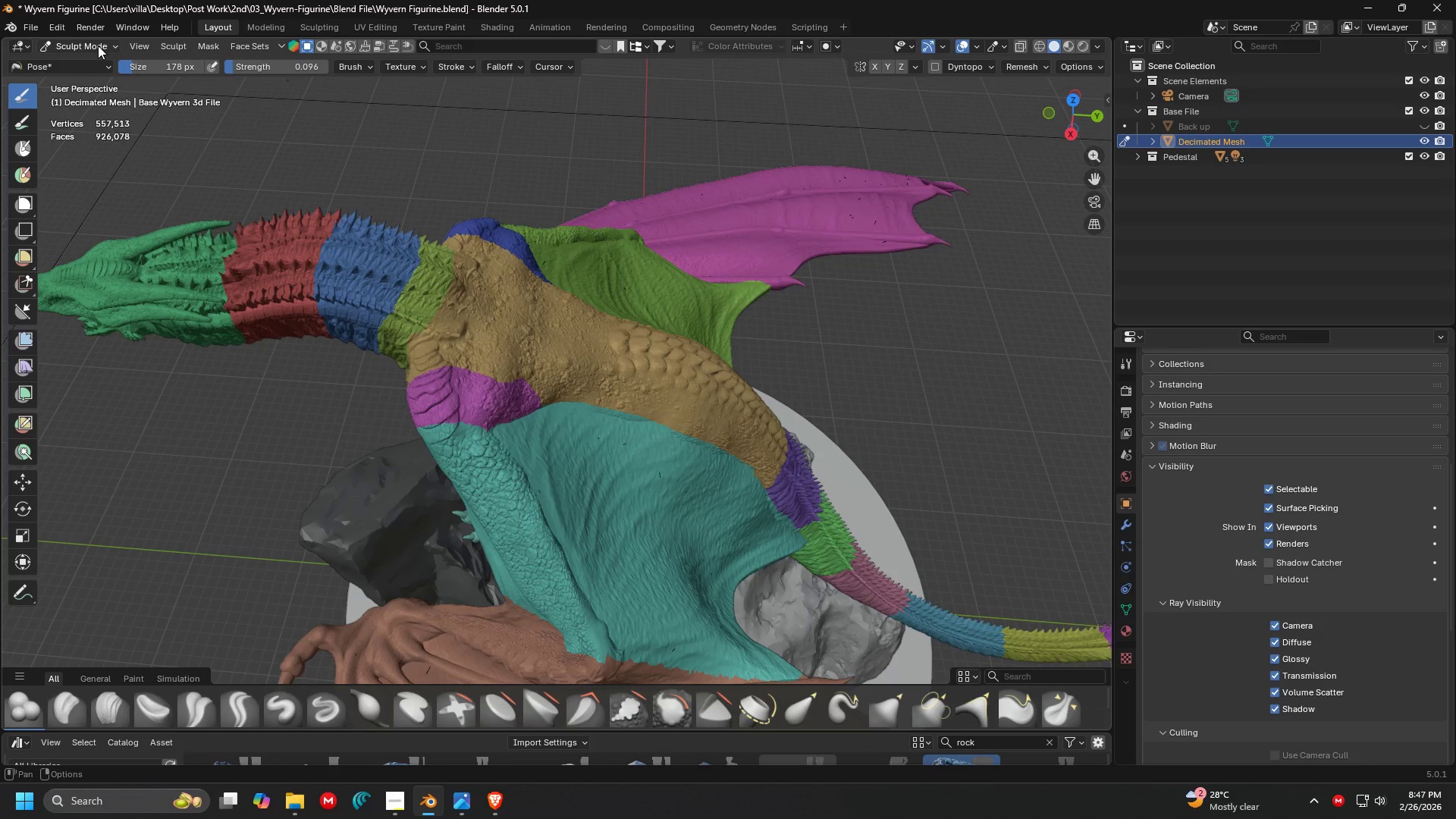 
scroll: coordinate [517, 384], scroll_direction: up, amount: 2.0
 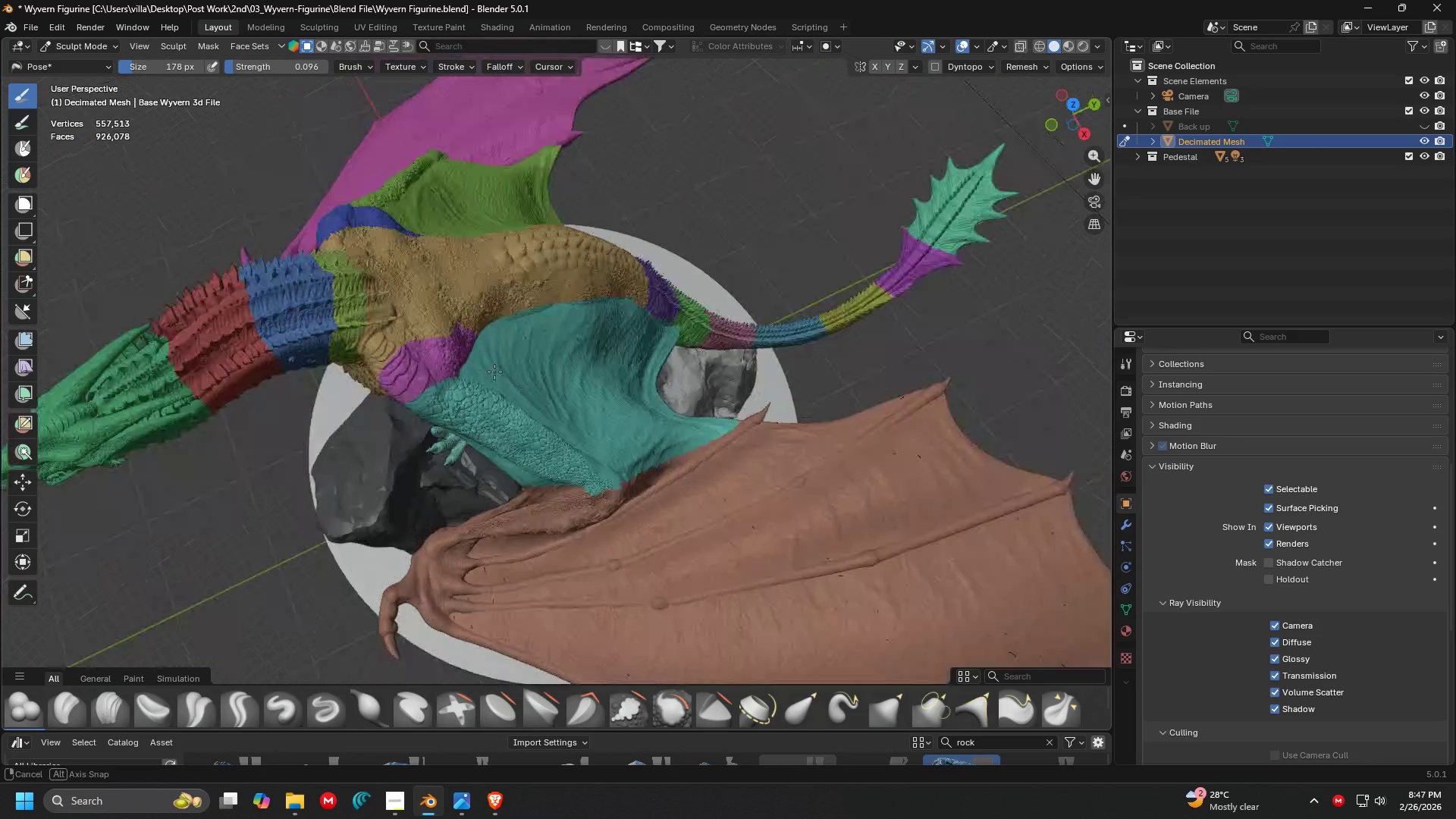 
left_click([24, 171])
 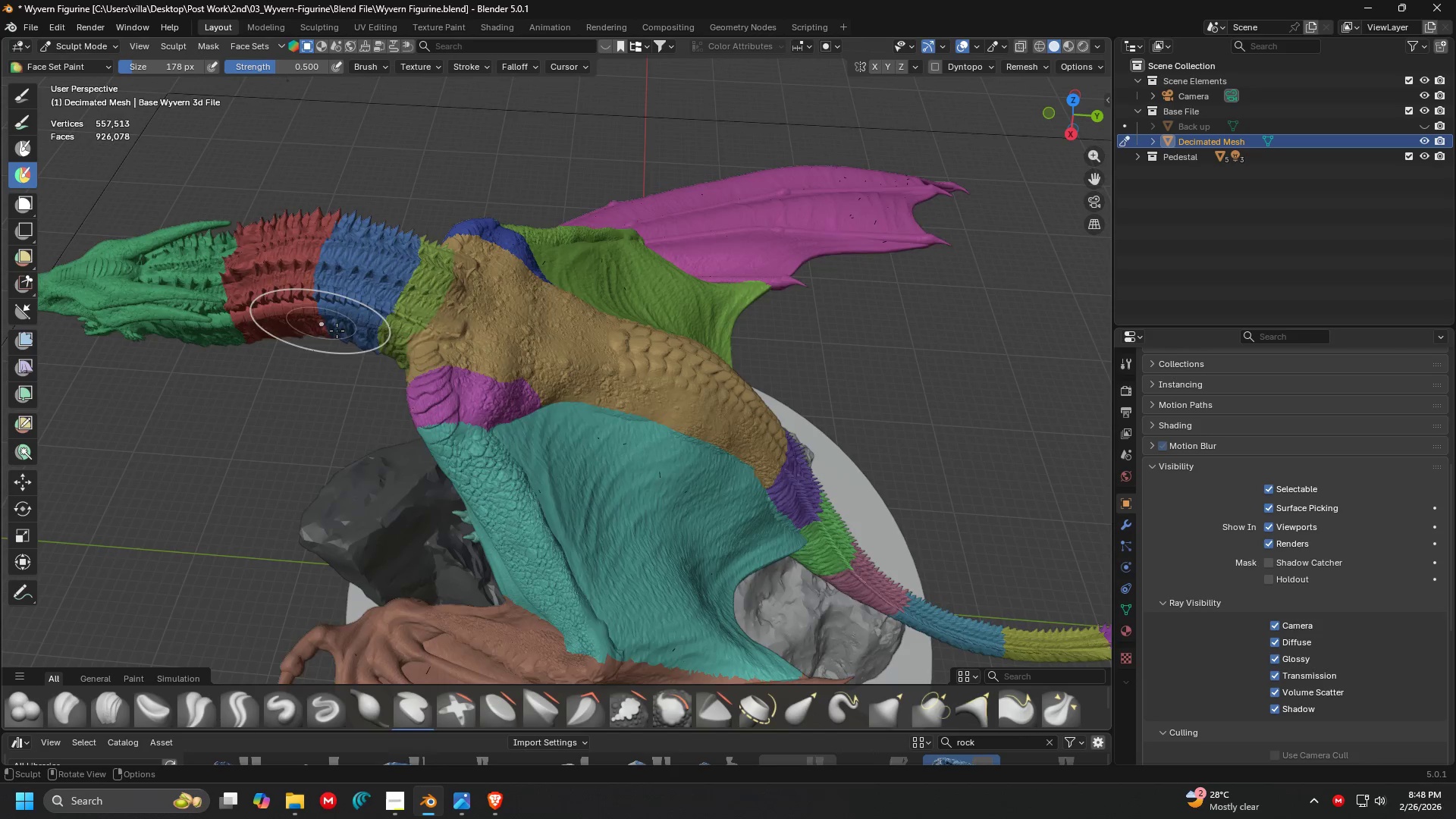 
key(F)
 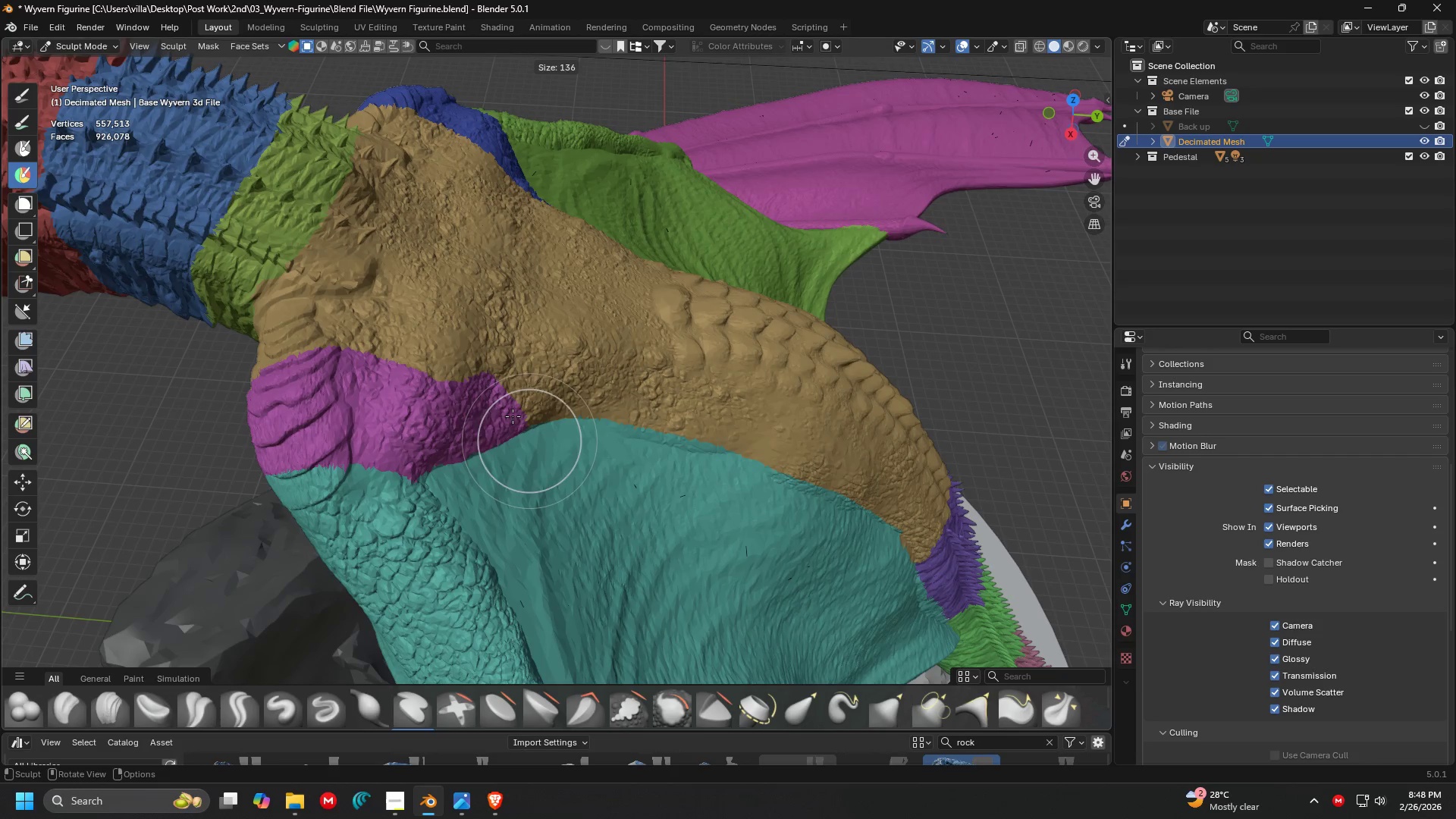 
scroll: coordinate [529, 416], scroll_direction: up, amount: 4.0
 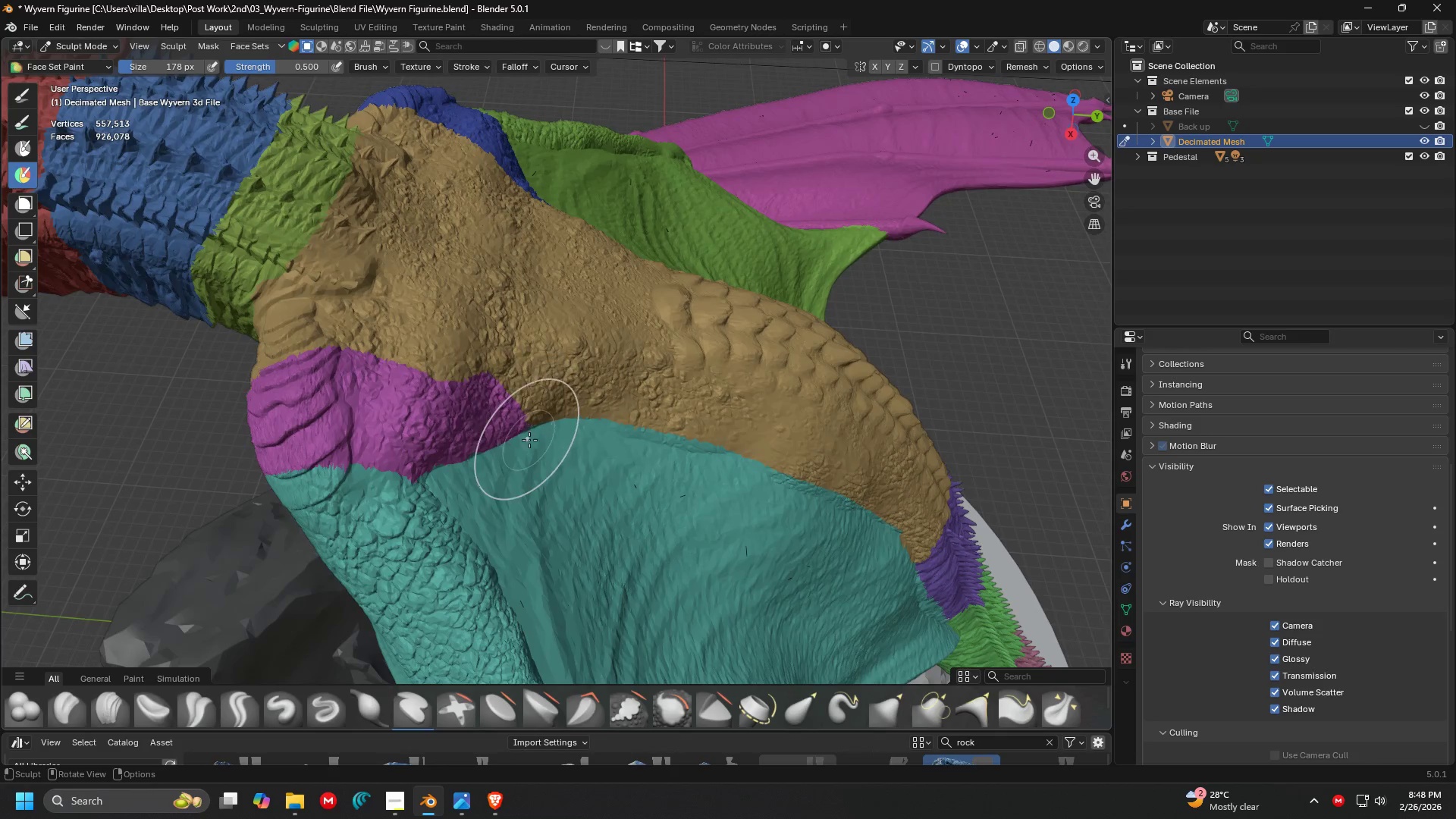 
left_click([500, 401])
 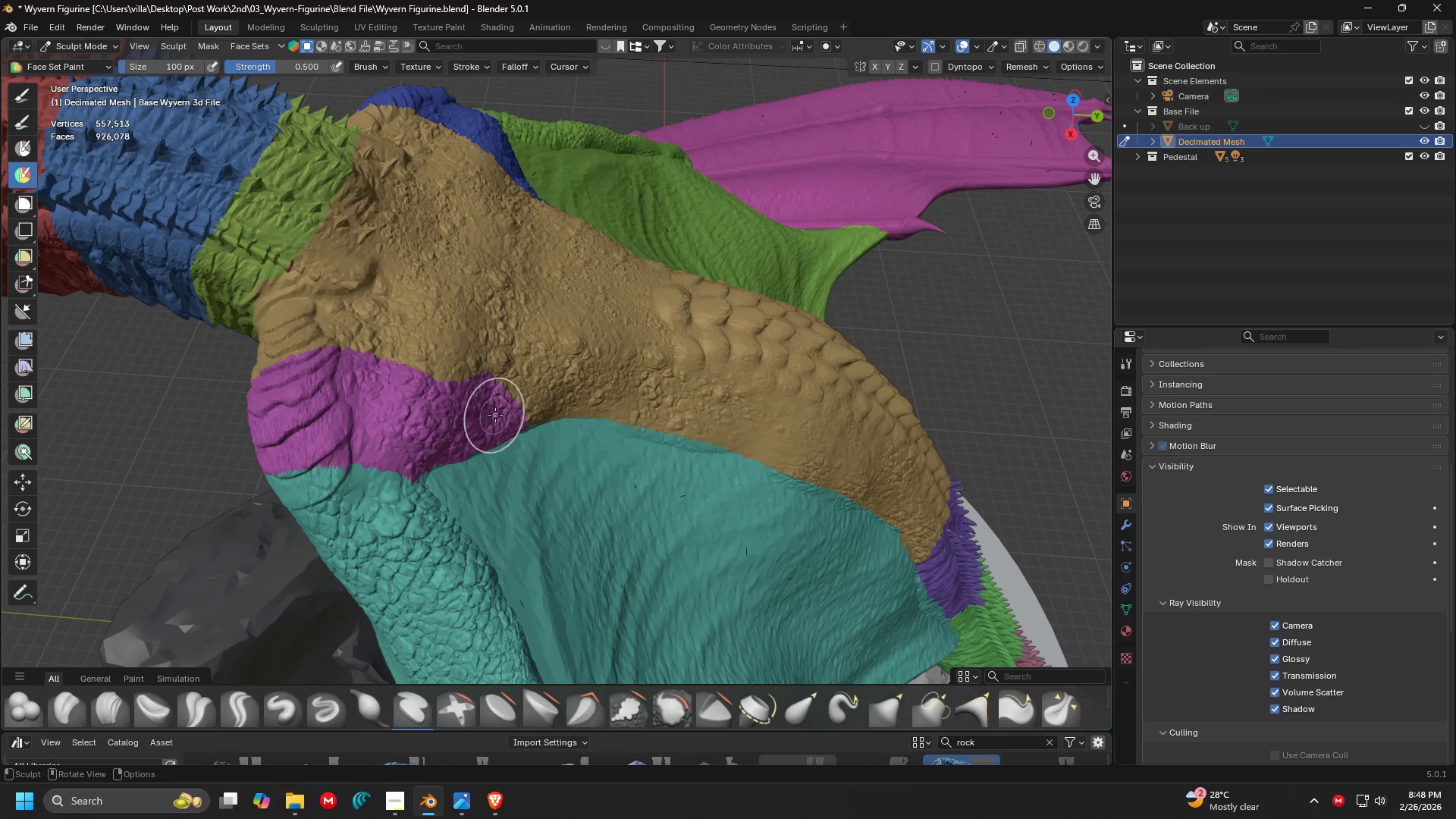 
hold_key(key=ControlLeft, duration=1.5)
left_click_drag(start_coordinate=[494, 415], to_coordinate=[685, 458])
 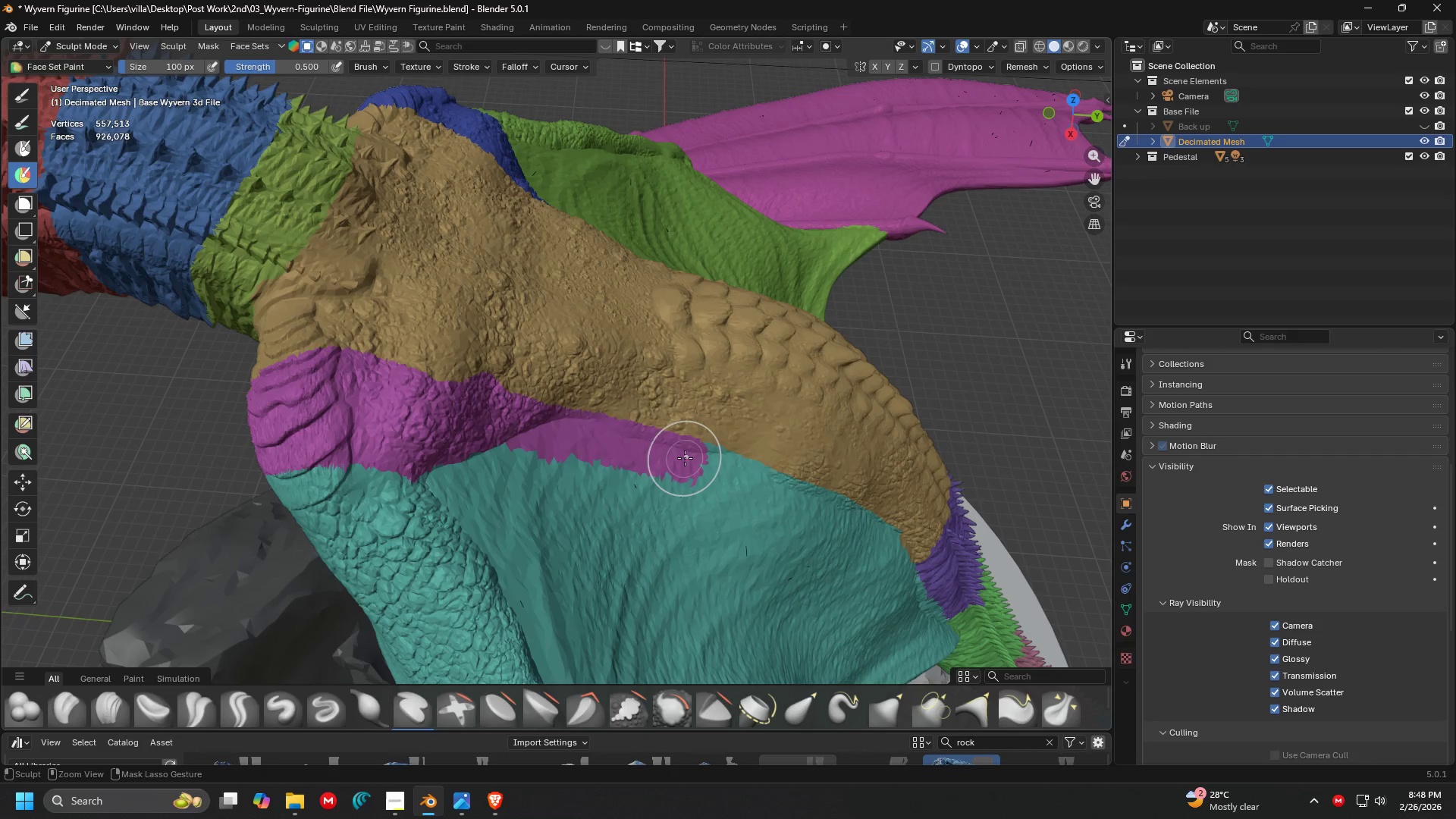 
hold_key(key=ControlLeft, duration=1.52)
left_click_drag(start_coordinate=[639, 446], to_coordinate=[897, 539])
 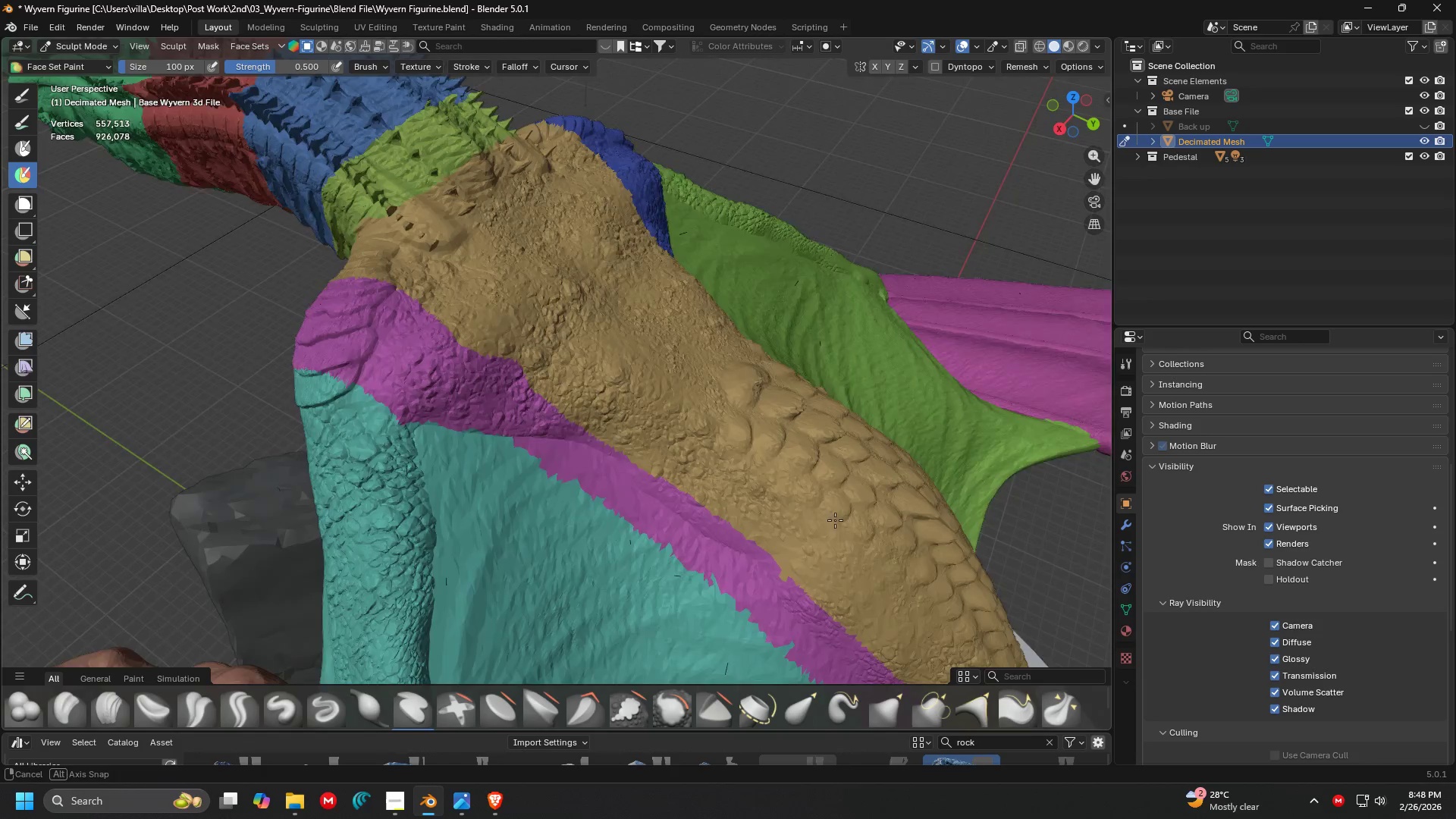 
hold_key(key=ControlLeft, duration=1.05)
 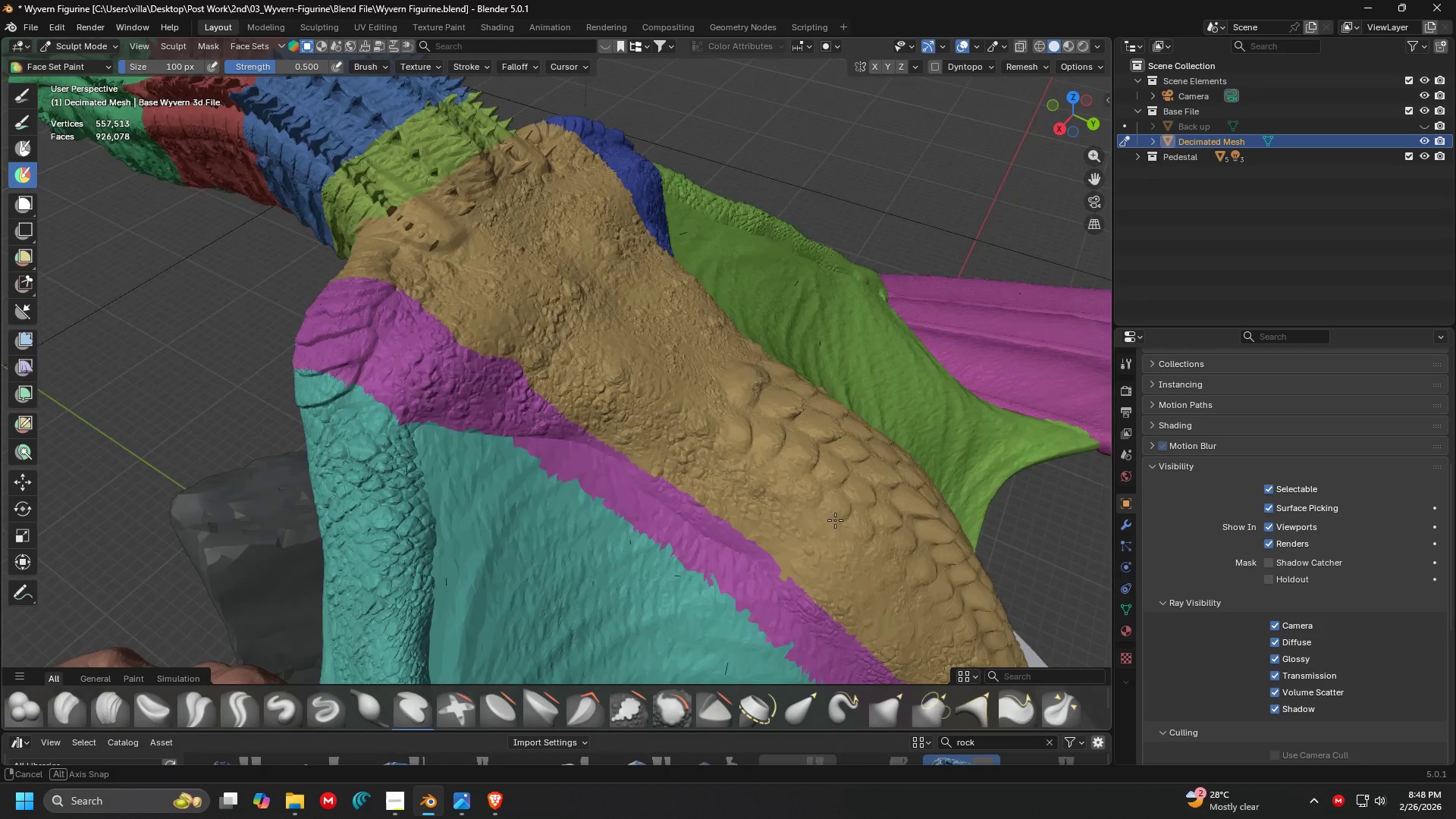 
key(Shift+ShiftLeft)
 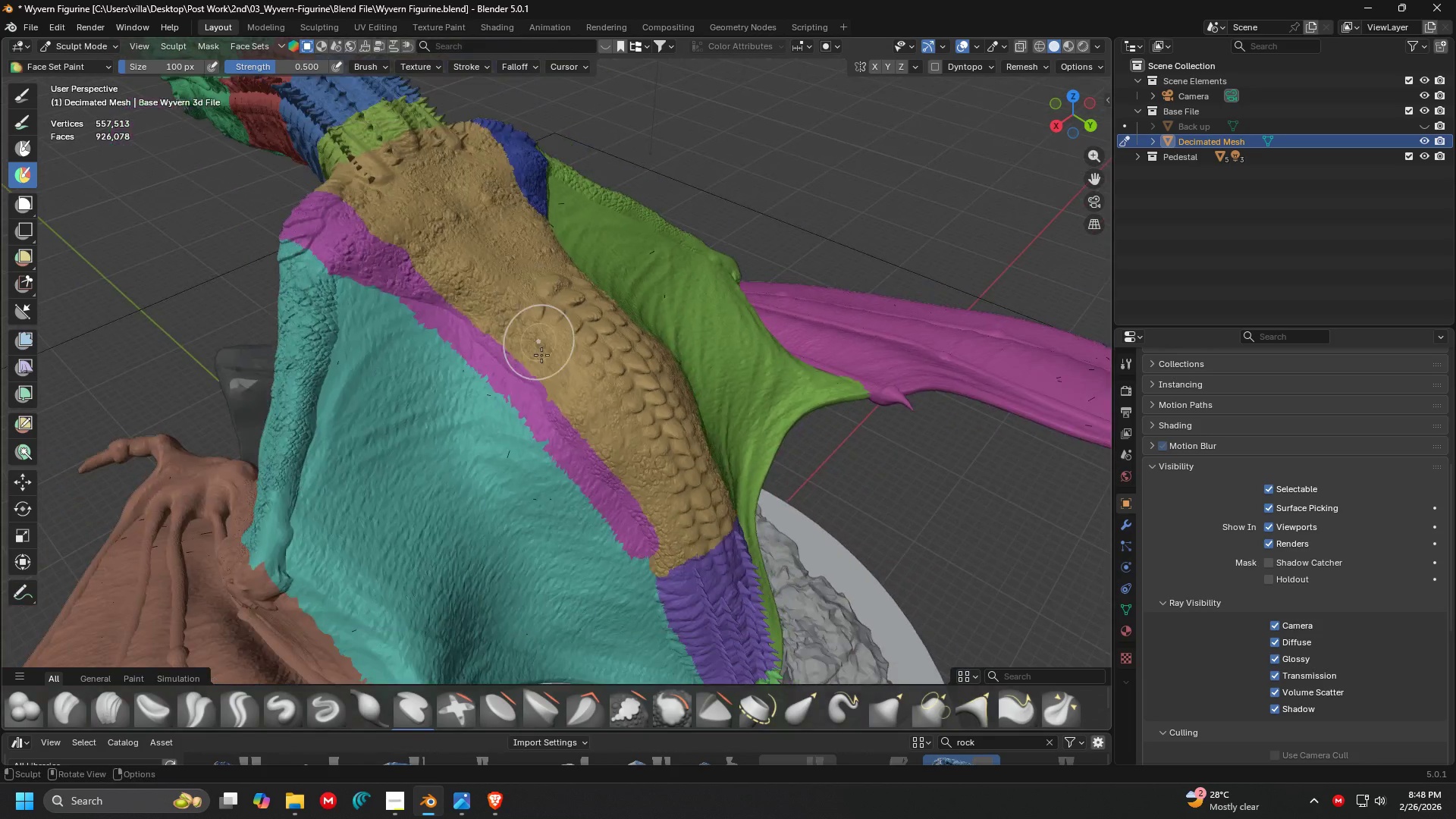 
key(Shift+ShiftLeft)
 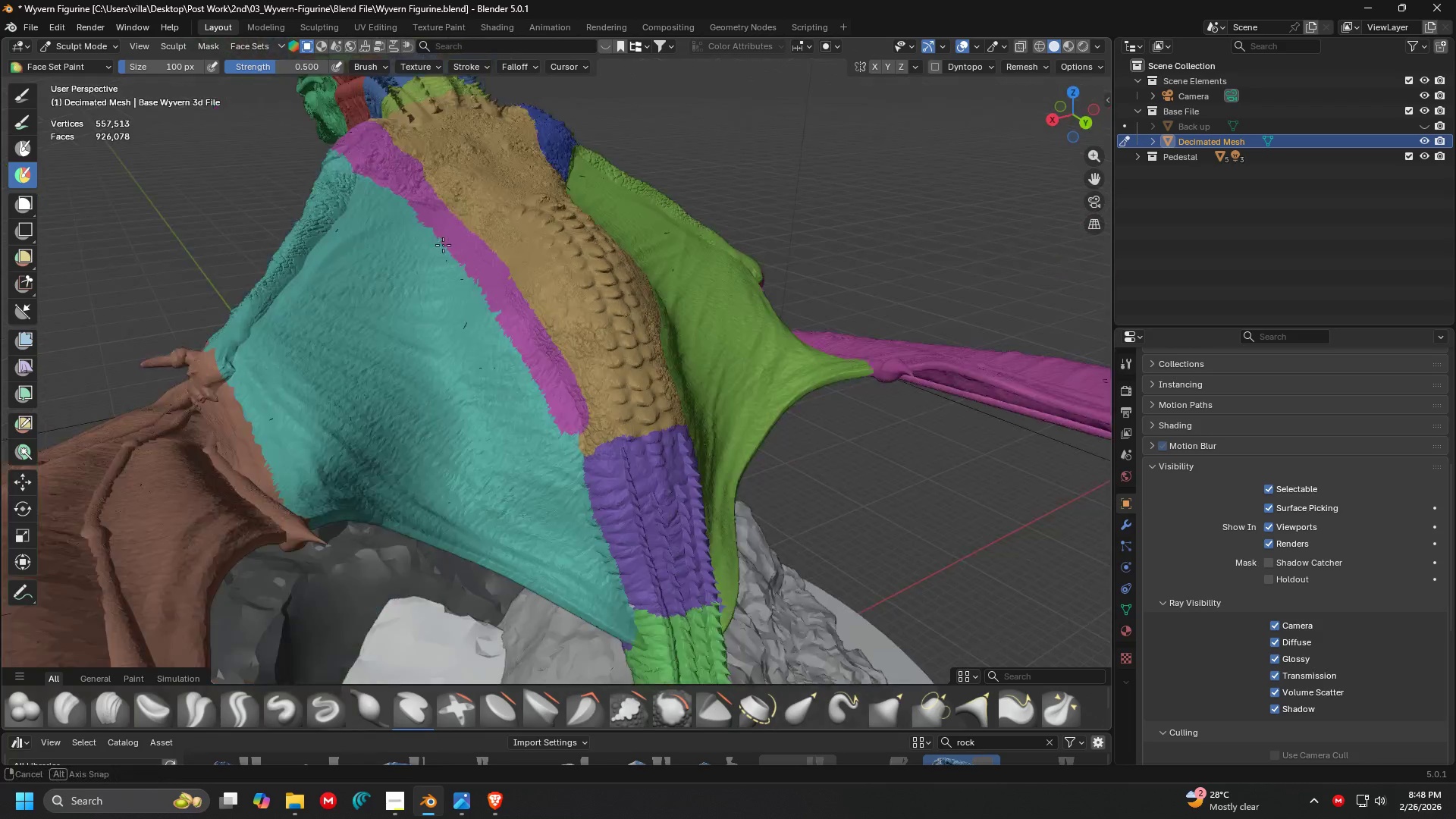 
scroll: coordinate [530, 300], scroll_direction: down, amount: 2.0
 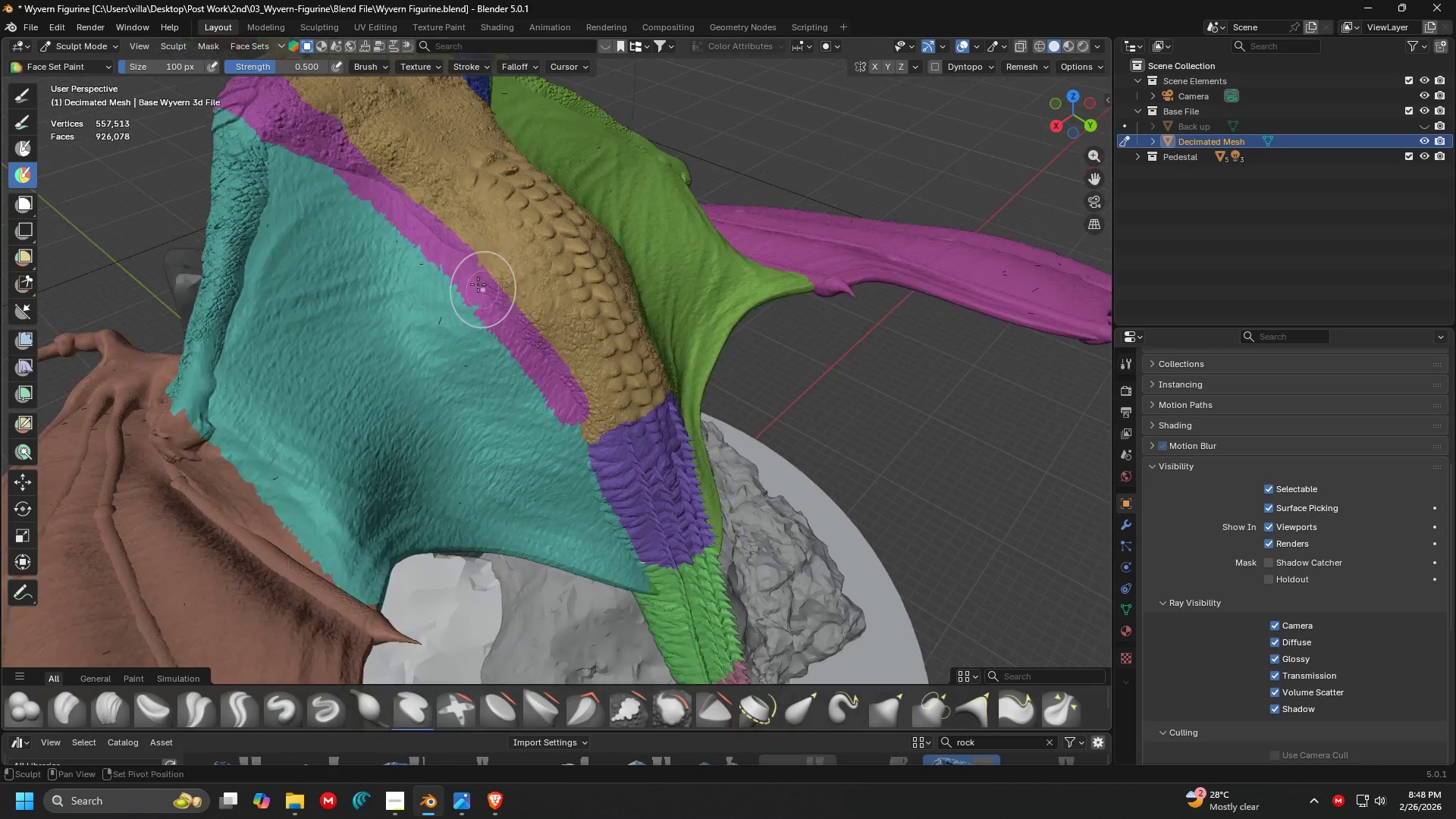 
hold_key(key=ControlLeft, duration=1.0)
 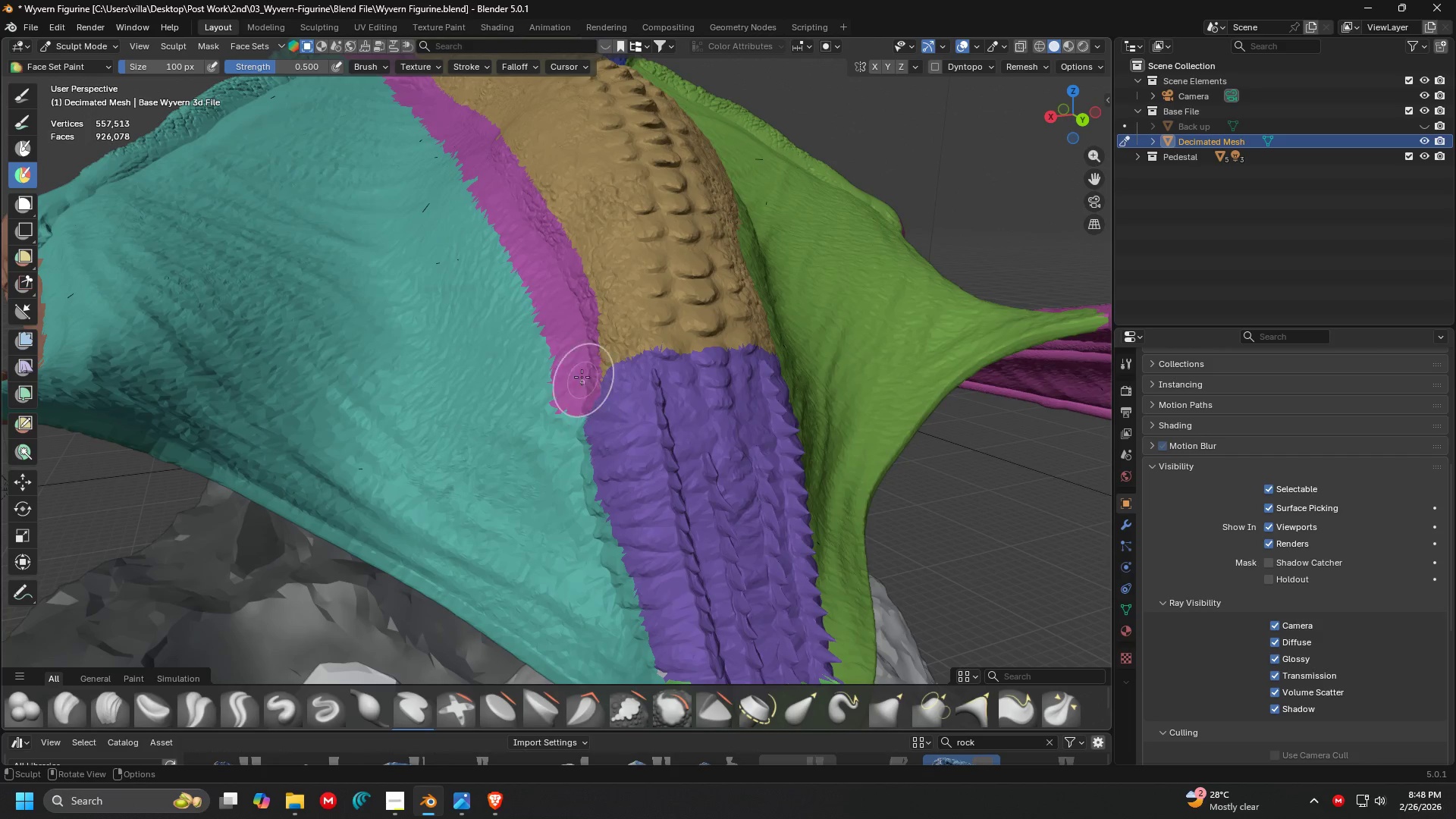 
scroll: coordinate [431, 231], scroll_direction: up, amount: 3.0
 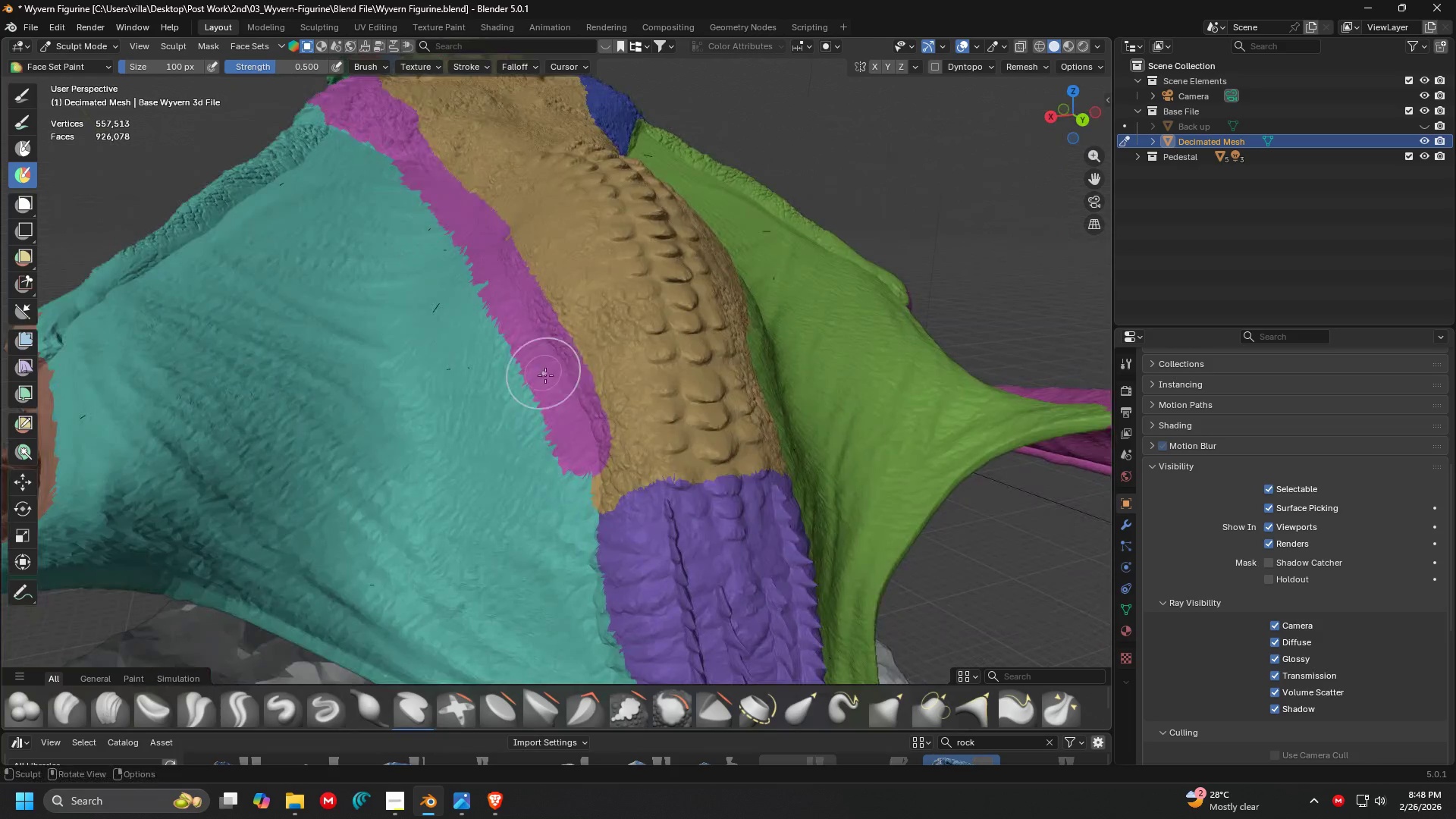 
left_click_drag(start_coordinate=[584, 450], to_coordinate=[592, 513])
 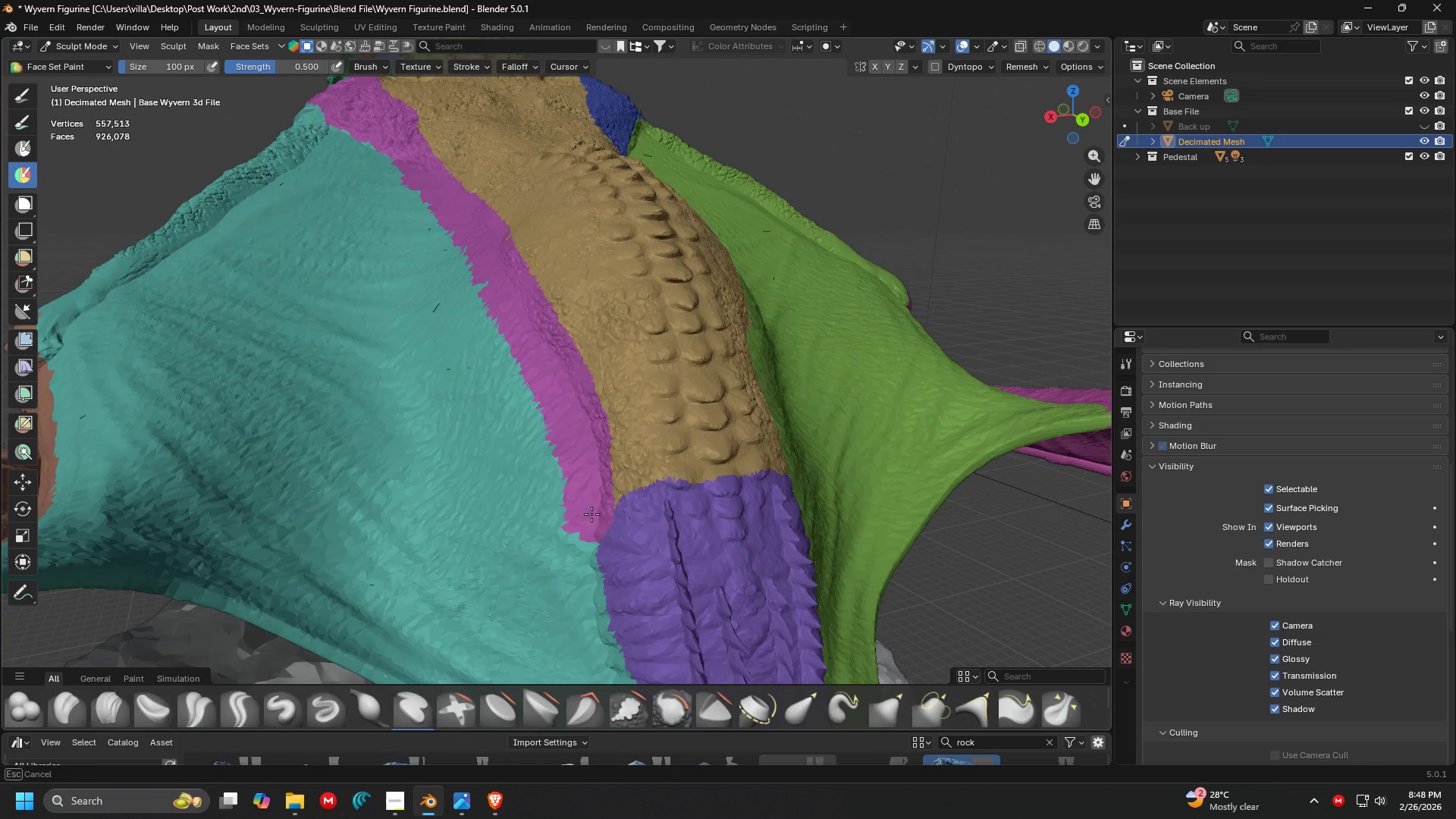 
hold_key(key=ControlLeft, duration=1.27)
 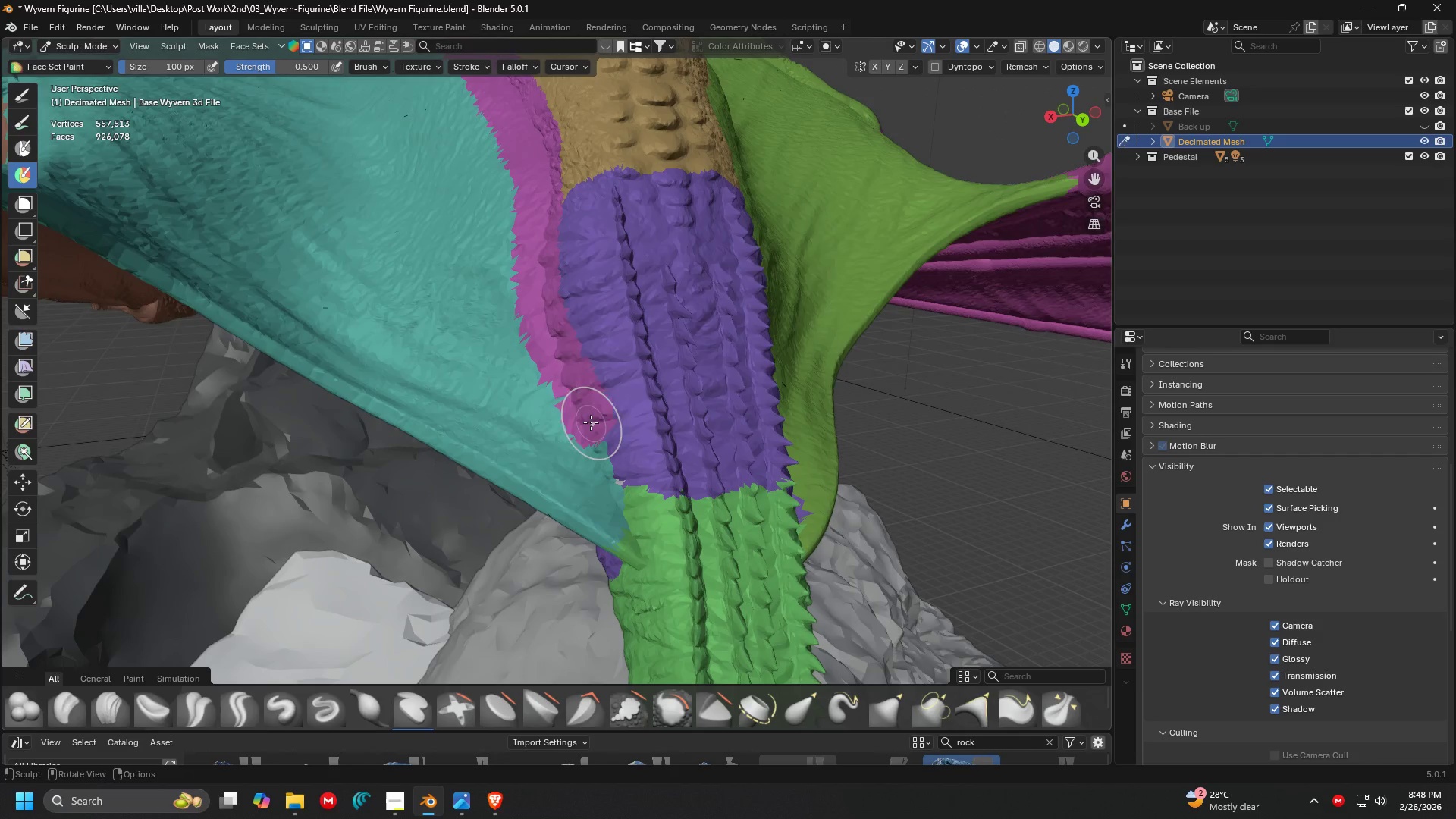 
key(Shift+ShiftLeft)
 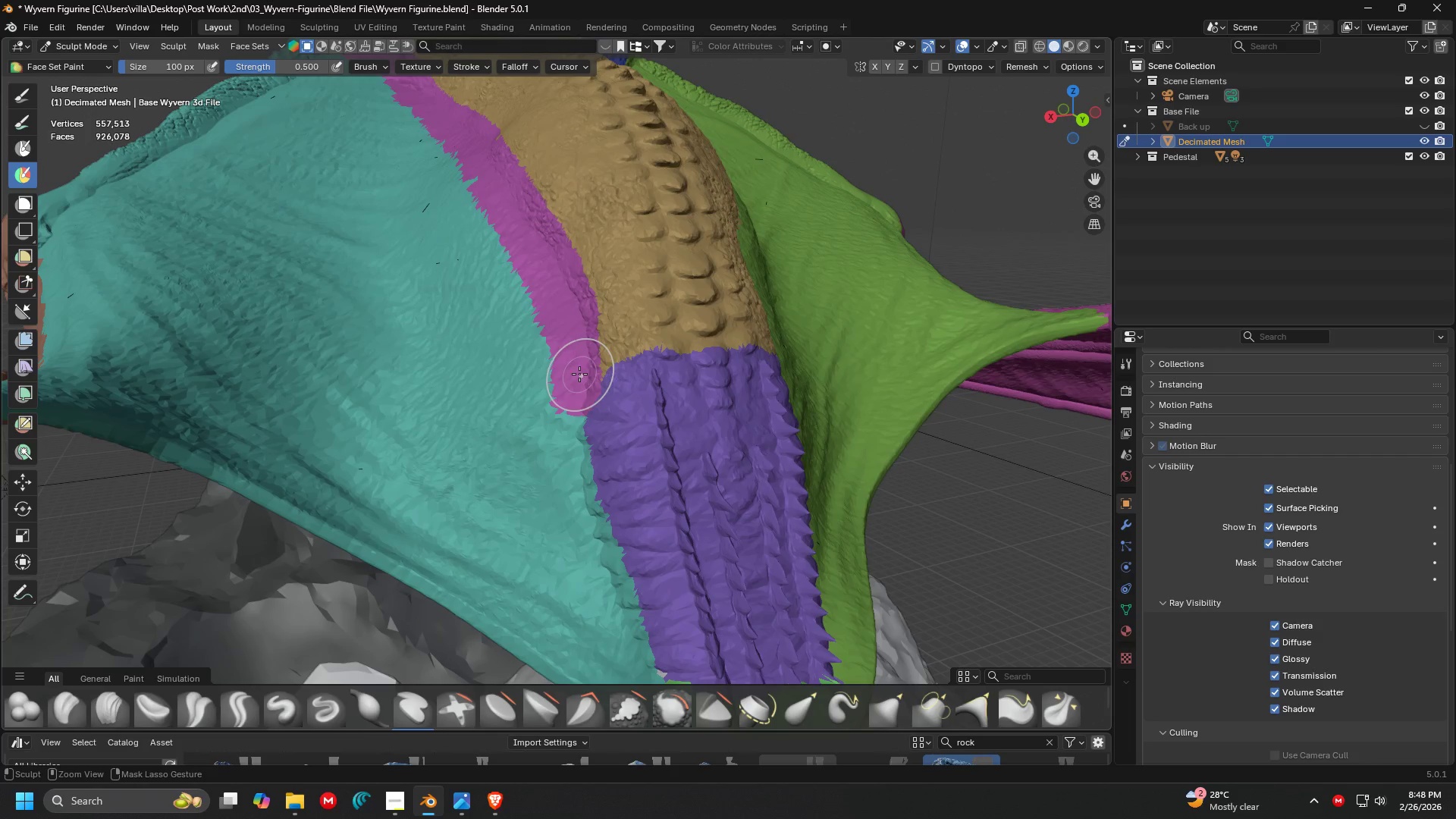 
left_click_drag(start_coordinate=[578, 389], to_coordinate=[629, 603])
 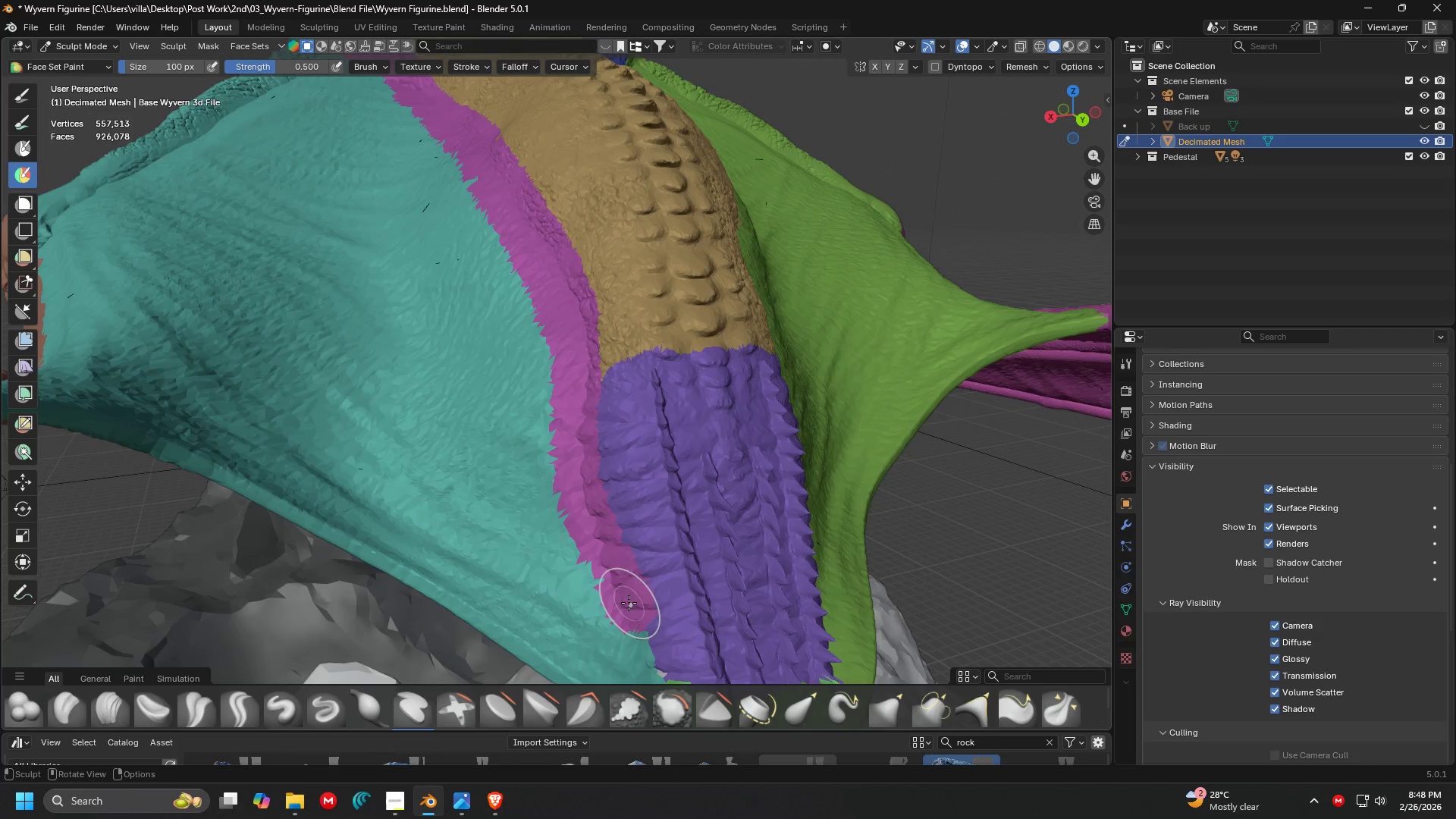 
key(Shift+ShiftLeft)
 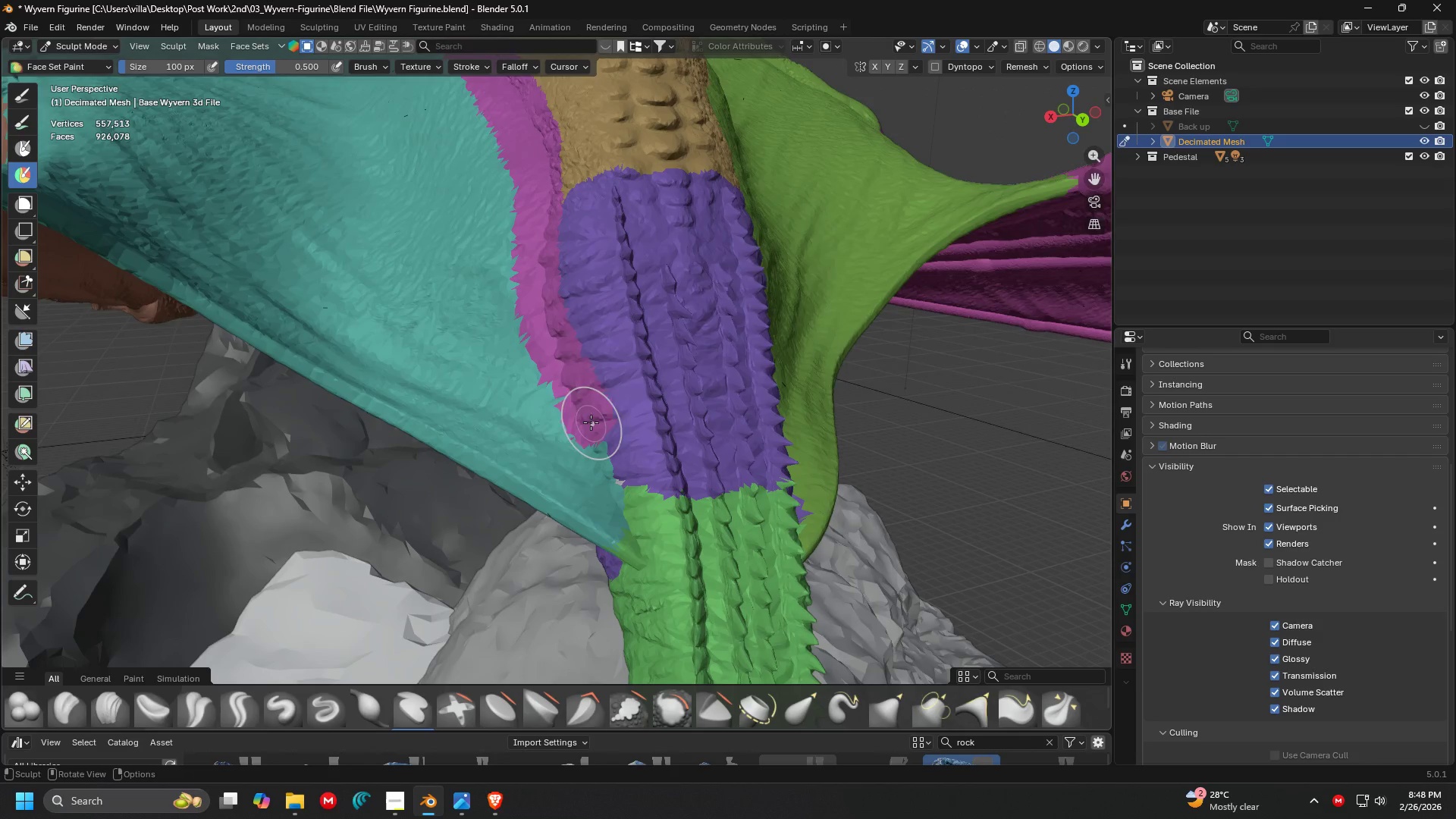 
hold_key(key=ControlLeft, duration=1.01)
left_click_drag(start_coordinate=[591, 410], to_coordinate=[619, 542])
 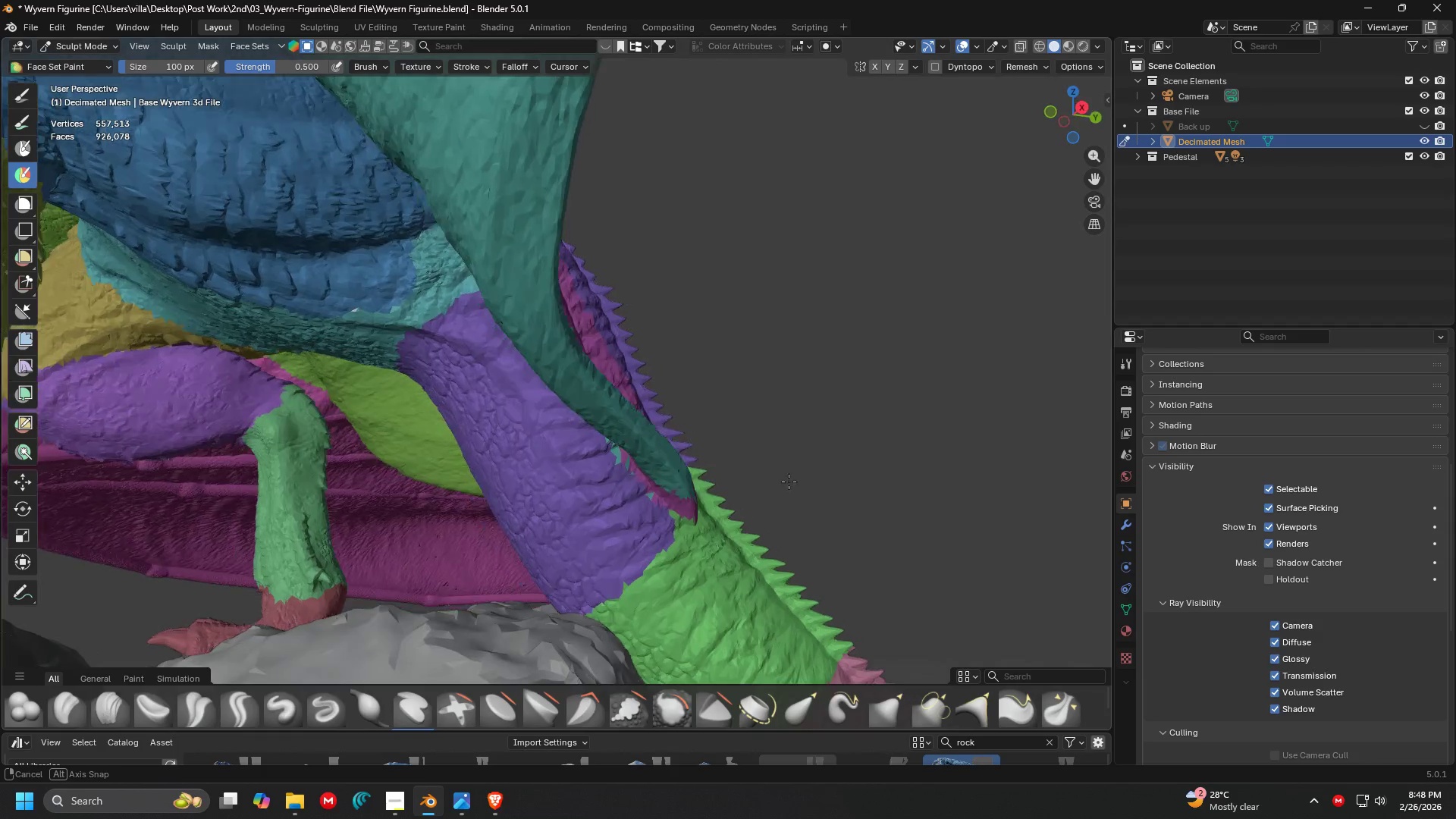 
scroll: coordinate [698, 485], scroll_direction: up, amount: 1.0
 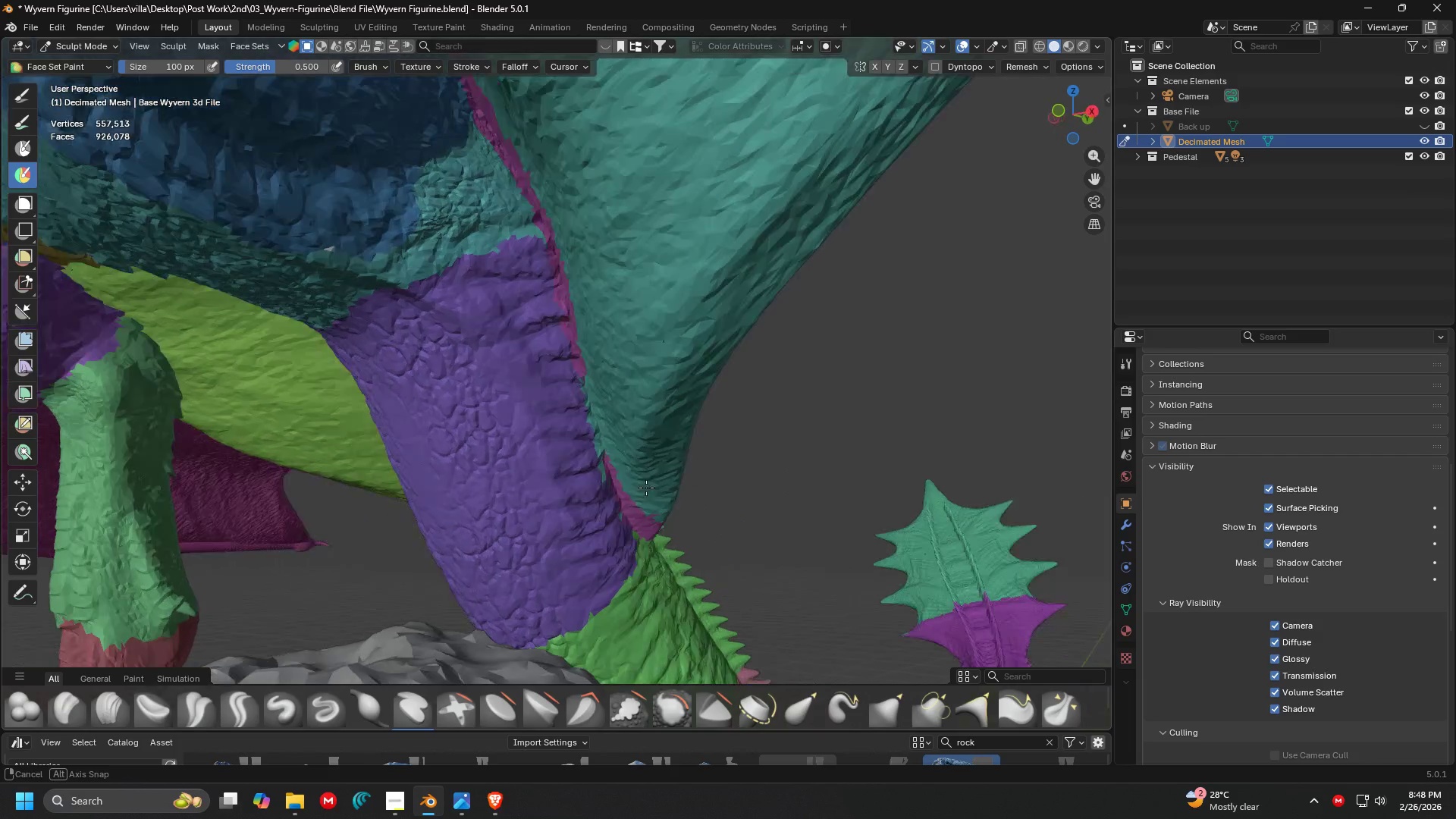 
hold_key(key=ControlLeft, duration=1.5)
 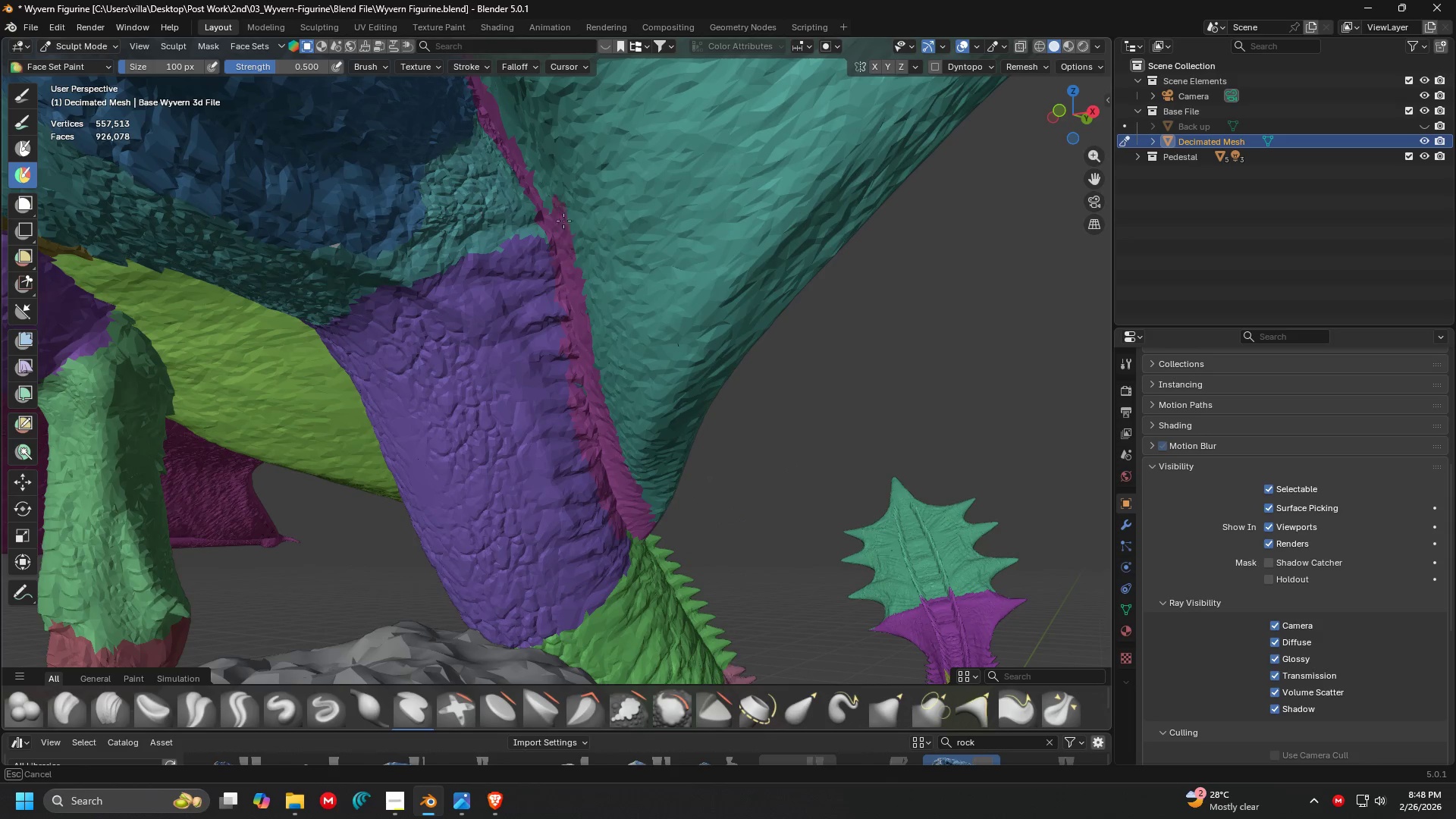 
scroll: coordinate [650, 488], scroll_direction: up, amount: 1.0
 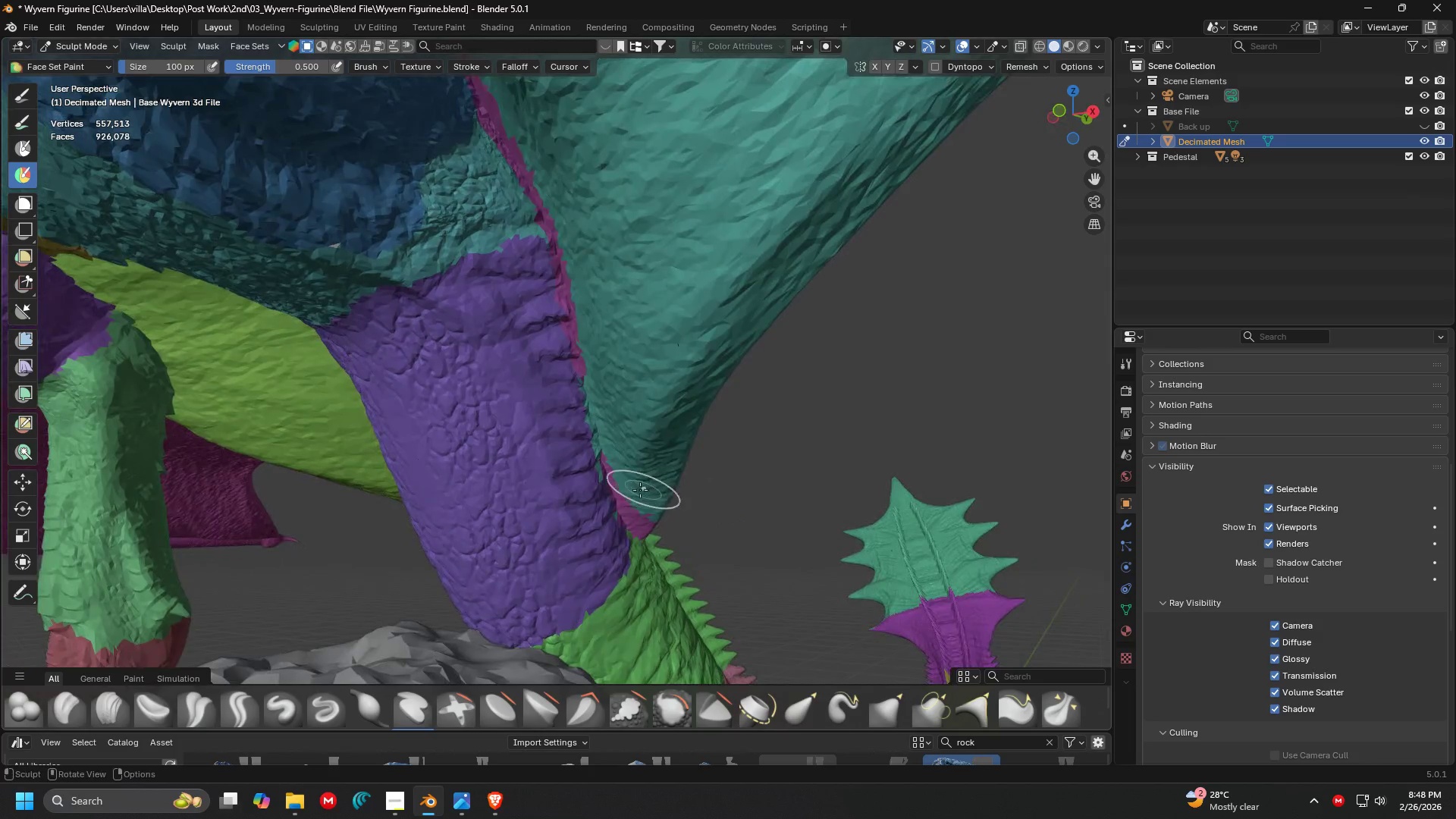 
left_click_drag(start_coordinate=[626, 510], to_coordinate=[509, 137])
 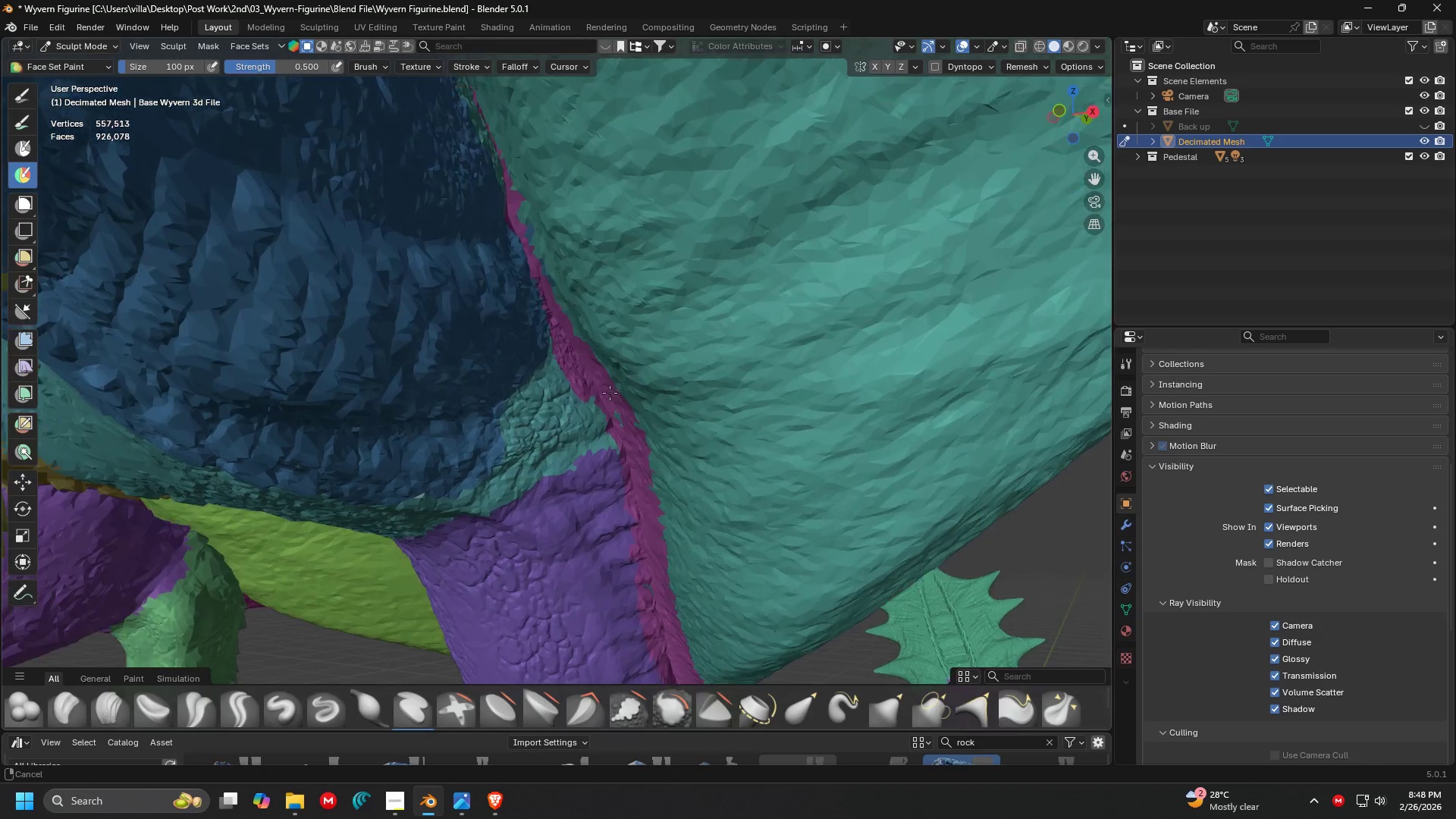 
hold_key(key=ControlLeft, duration=0.98)
 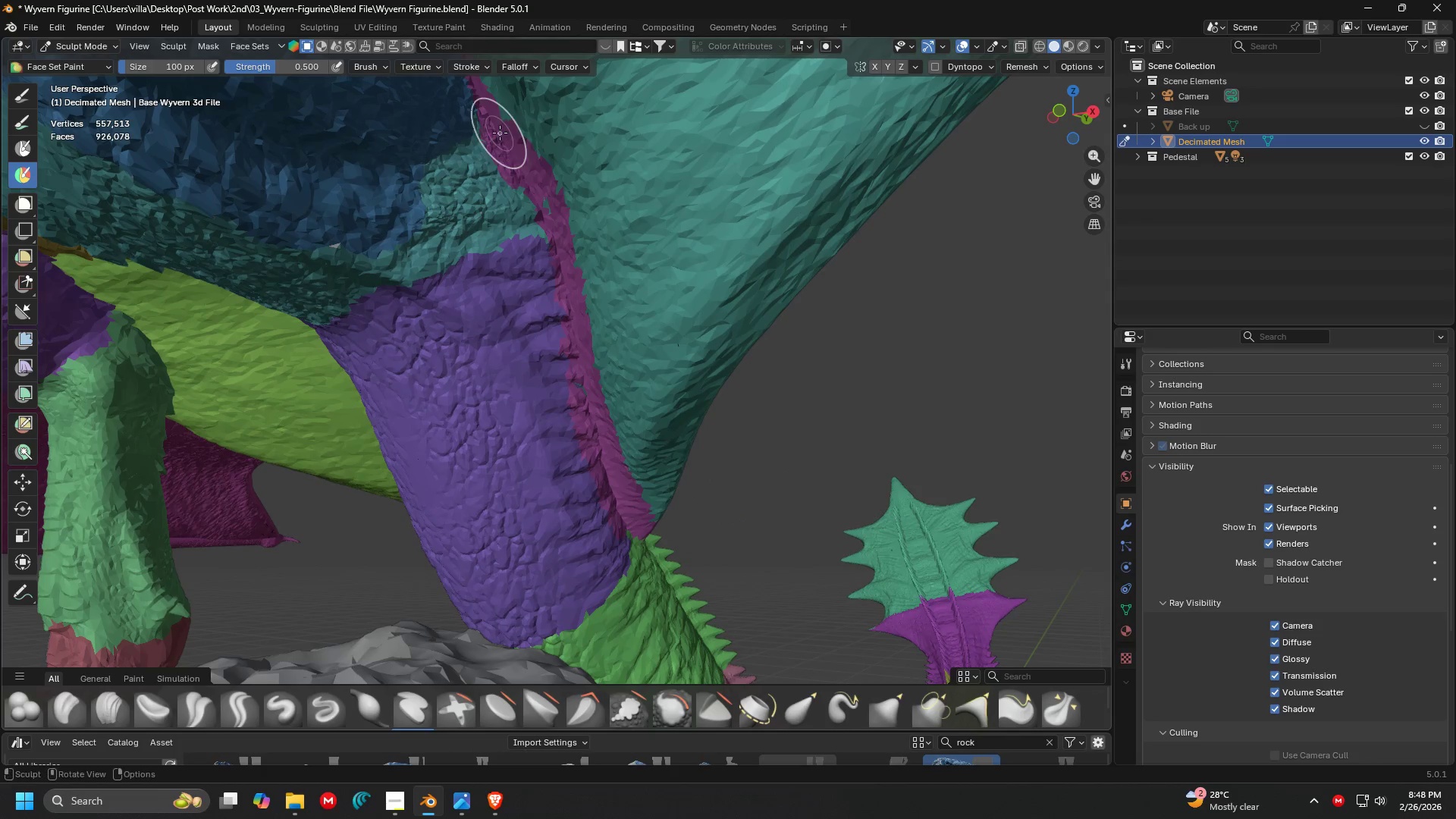 
key(Shift+ShiftLeft)
 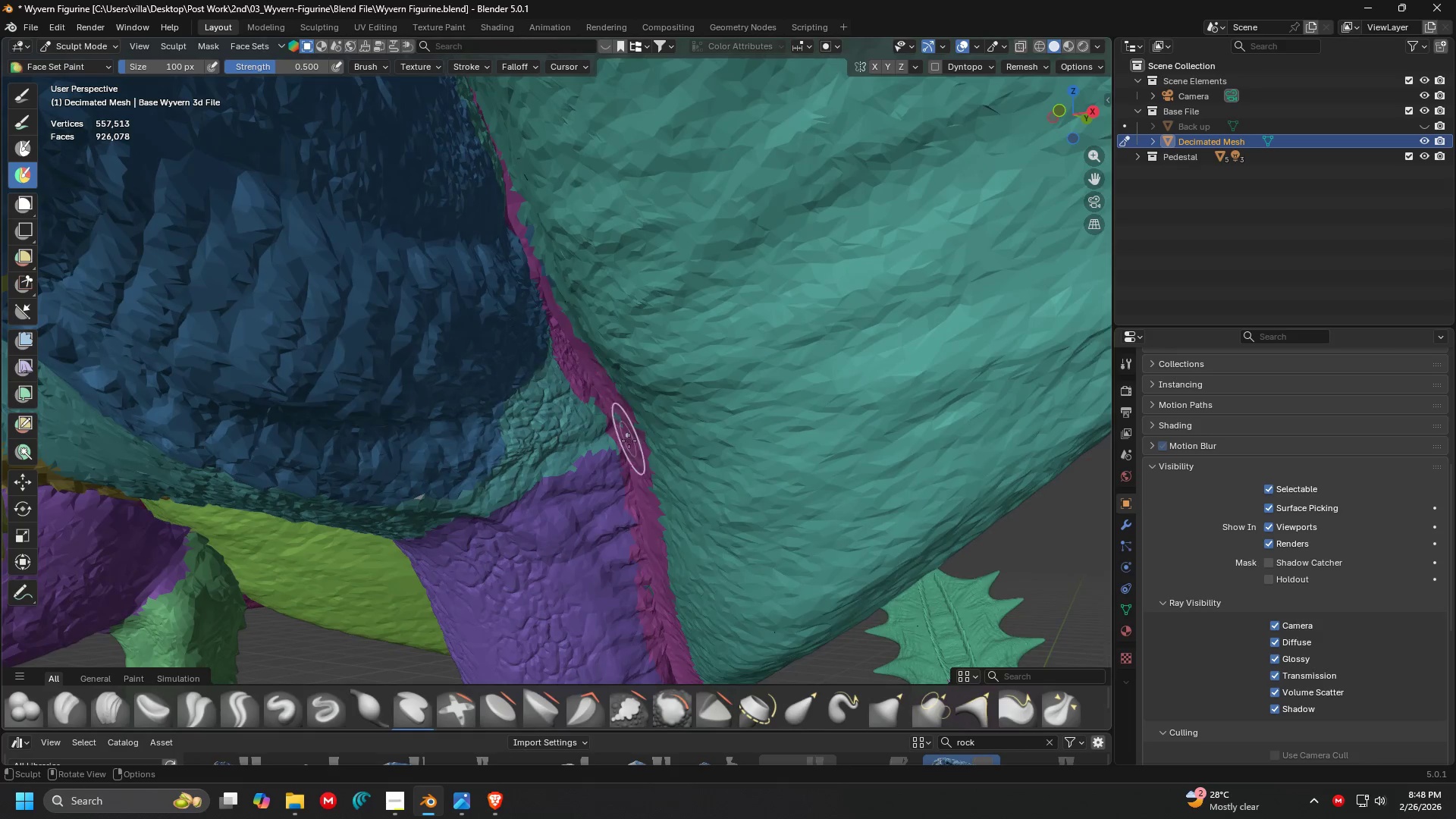 
hold_key(key=ControlLeft, duration=1.5)
left_click_drag(start_coordinate=[630, 438], to_coordinate=[522, 195])
 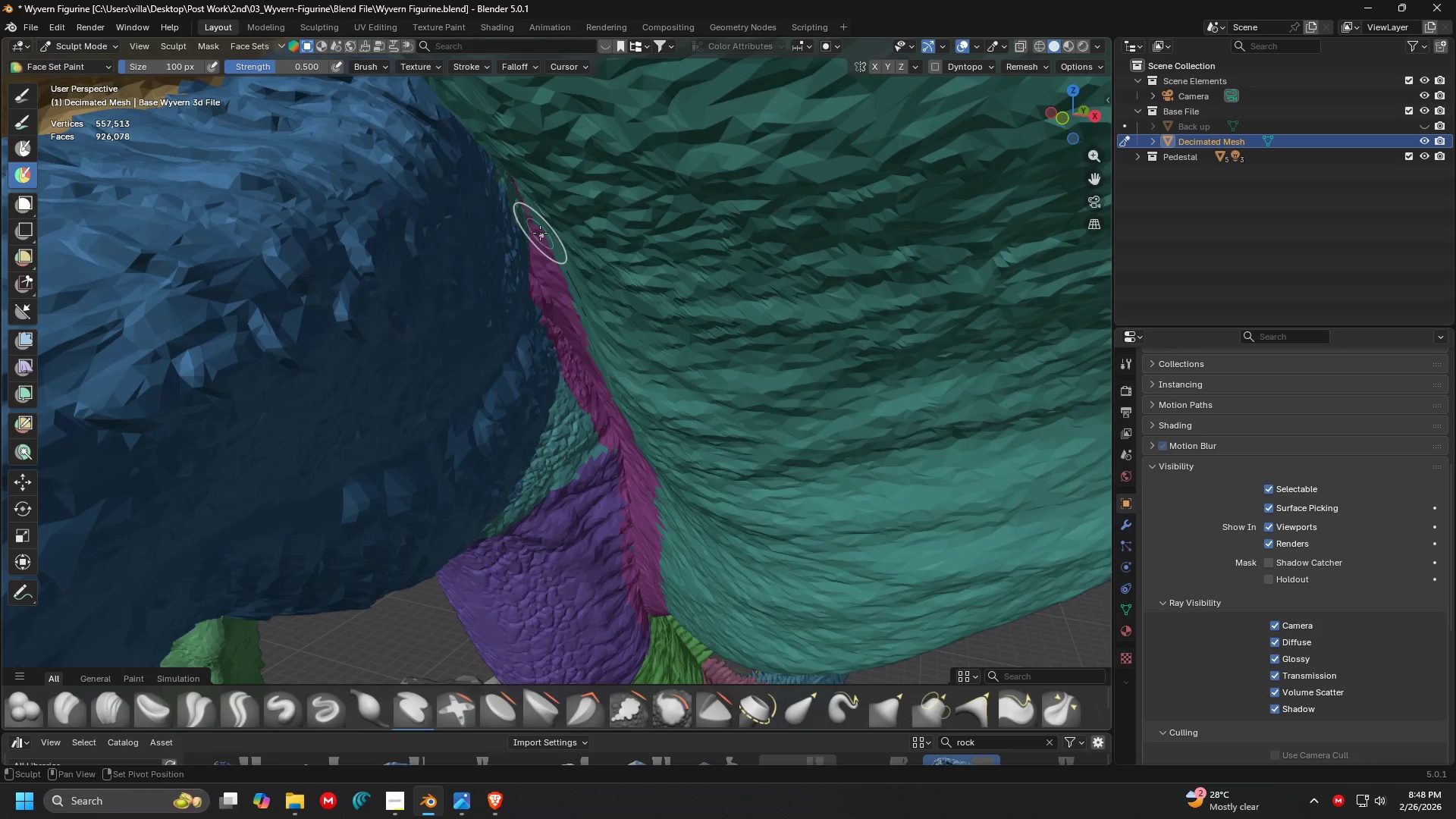 
hold_key(key=ControlLeft, duration=0.92)
 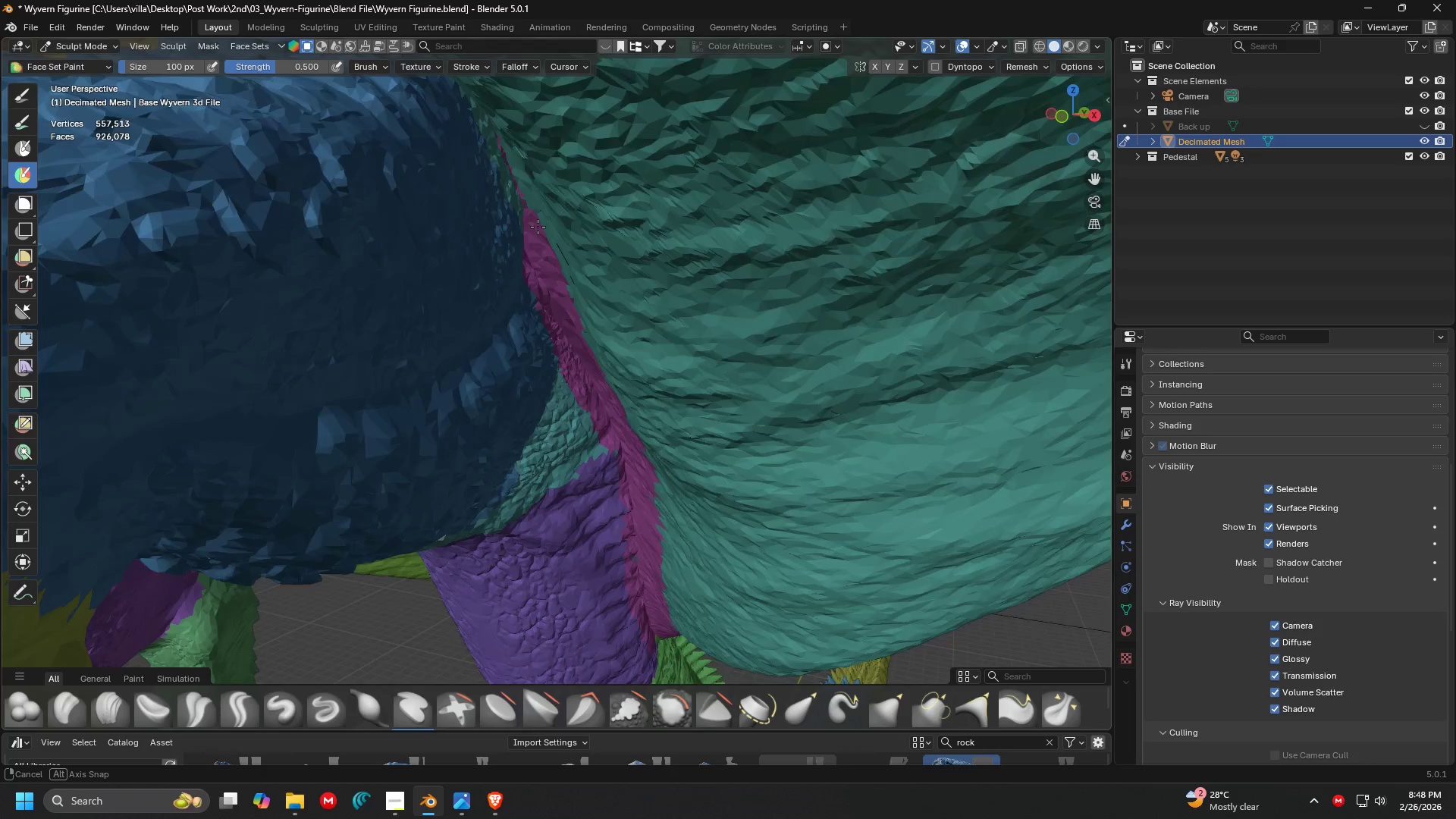 
hold_key(key=ShiftLeft, duration=0.36)
 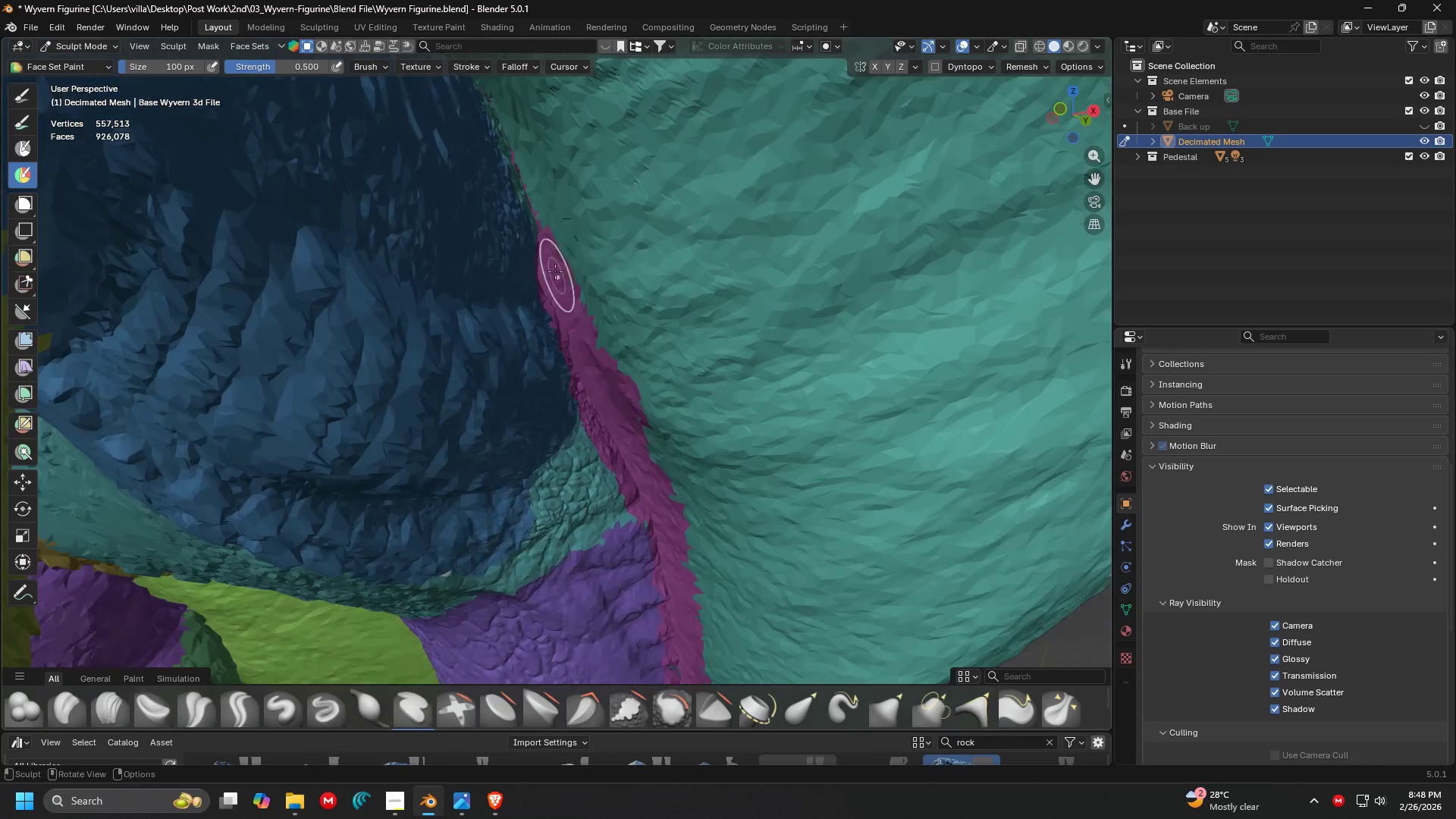 
key(Shift+ShiftLeft)
 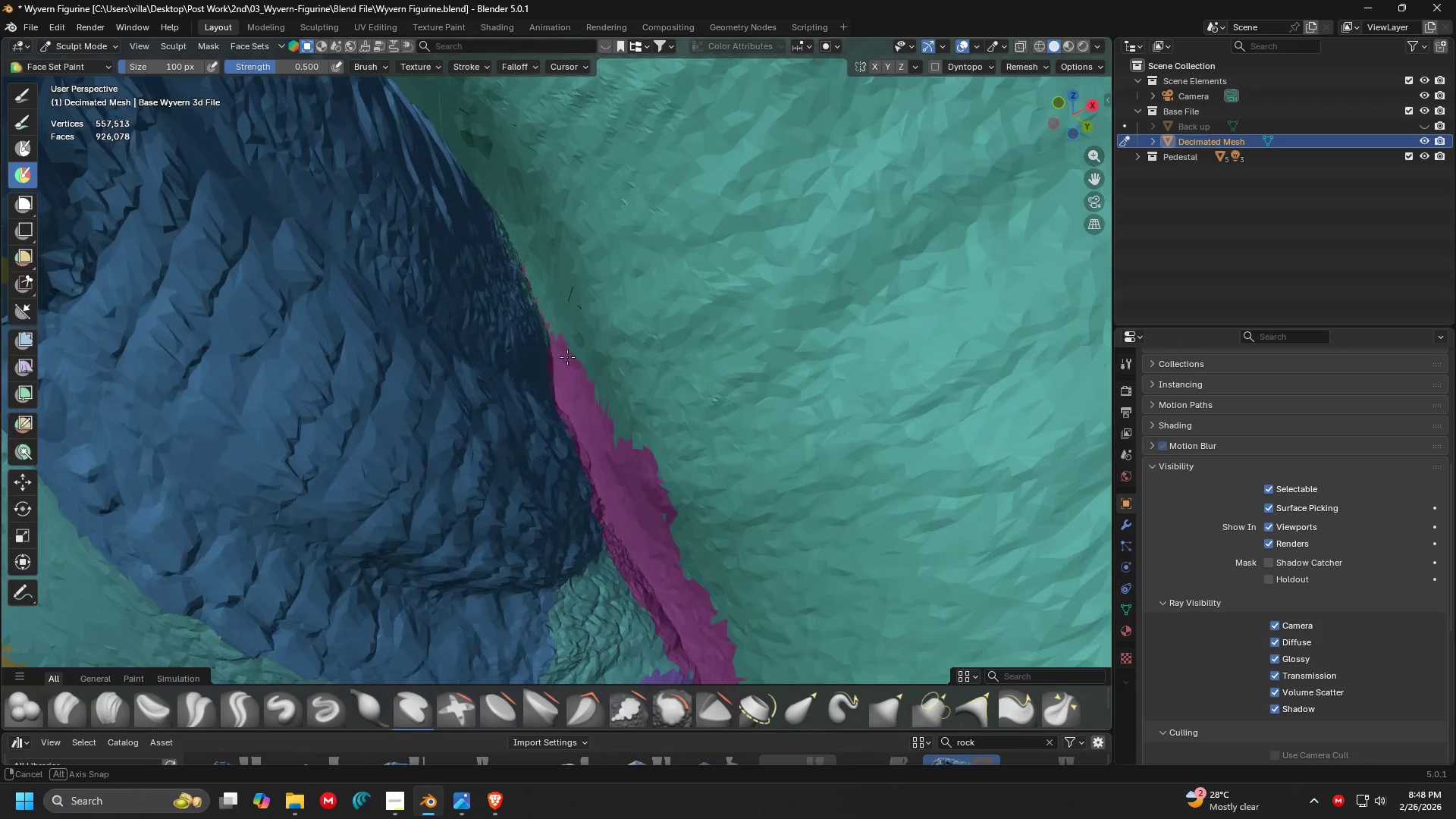 
key(Shift+ShiftLeft)
 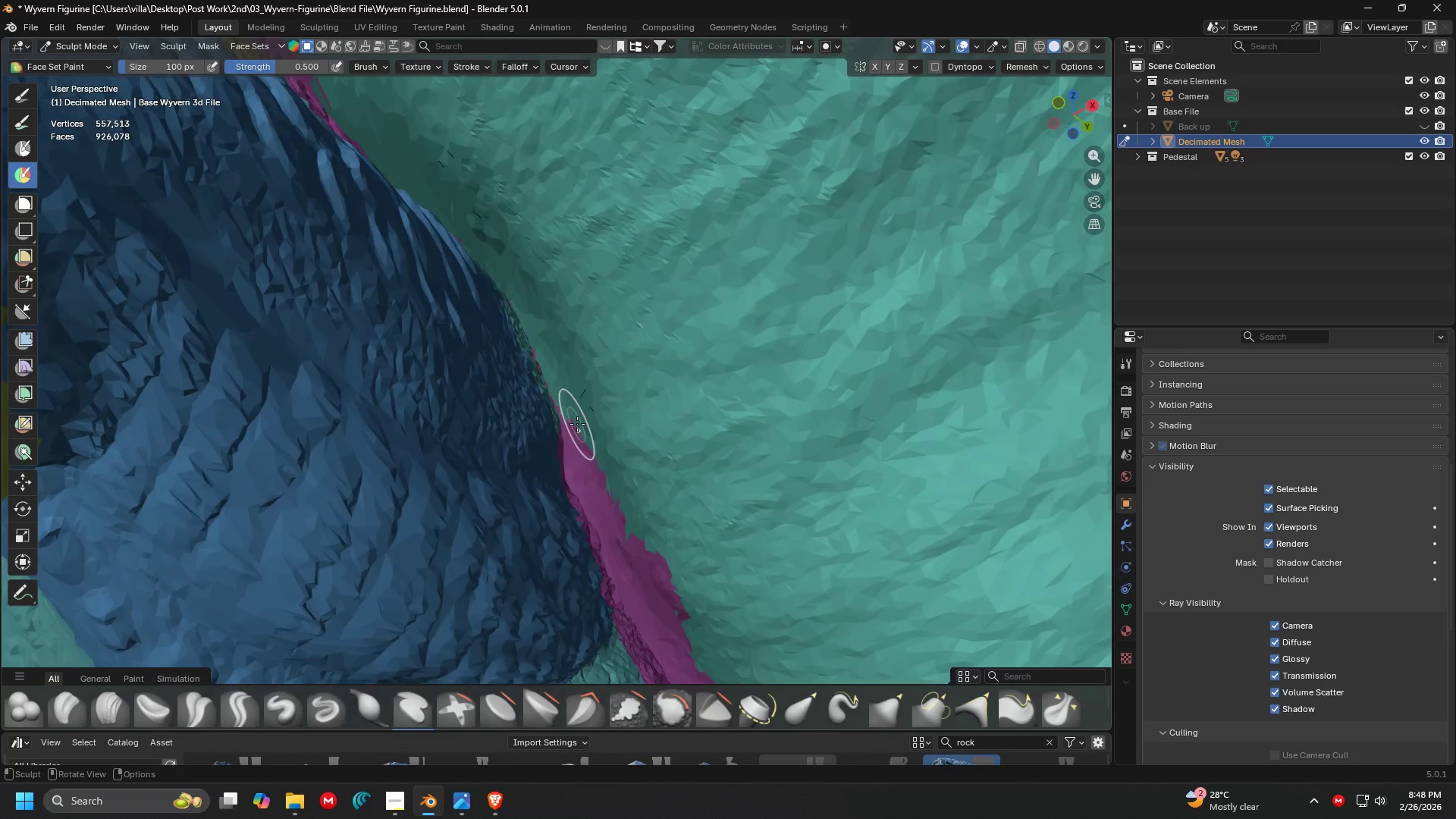 
hold_key(key=ControlLeft, duration=1.5)
left_click_drag(start_coordinate=[575, 444], to_coordinate=[514, 296])
 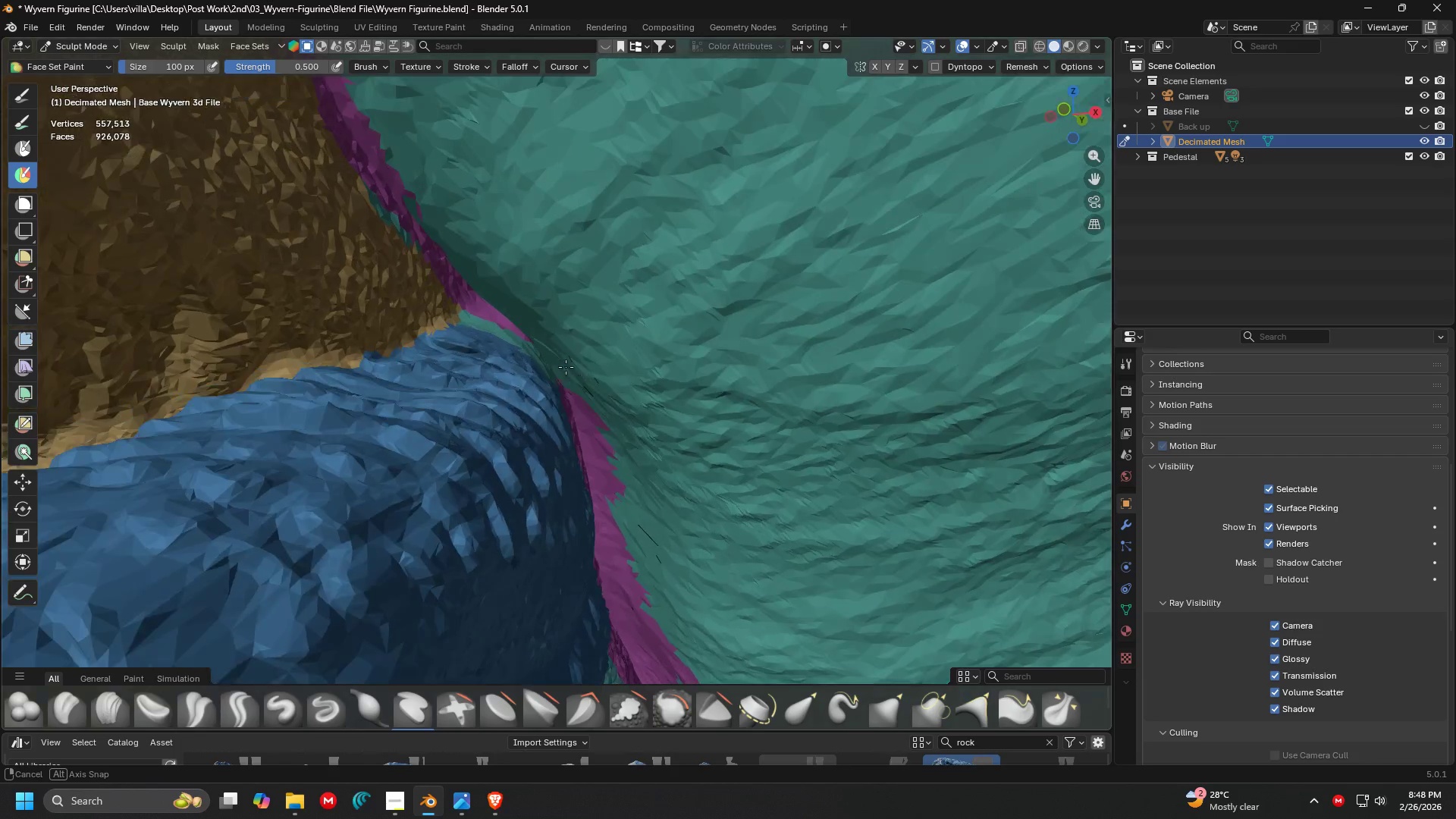 
hold_key(key=ControlLeft, duration=1.5)
 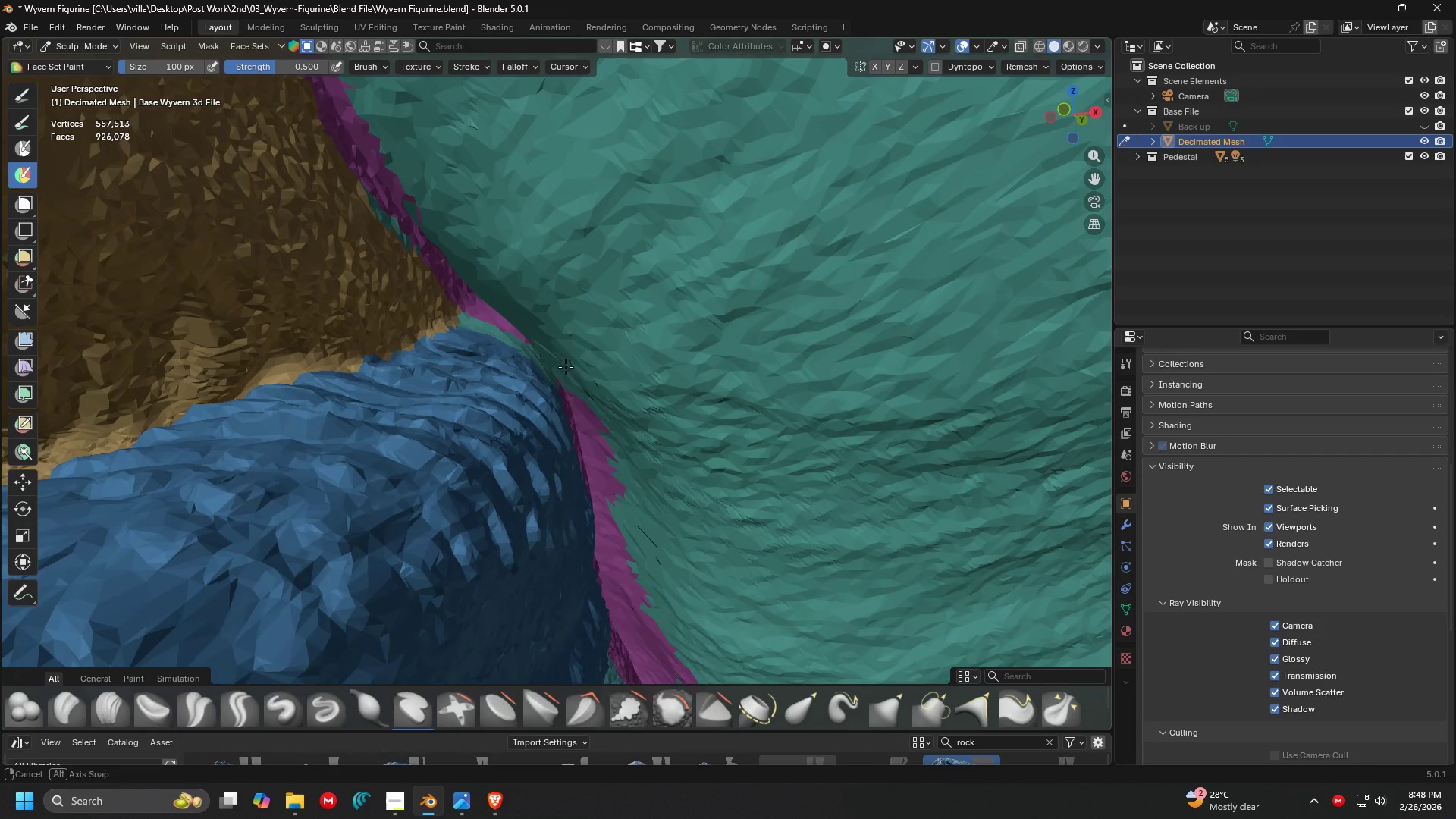 
hold_key(key=ControlLeft, duration=1.5)
left_click_drag(start_coordinate=[568, 394], to_coordinate=[583, 408])
 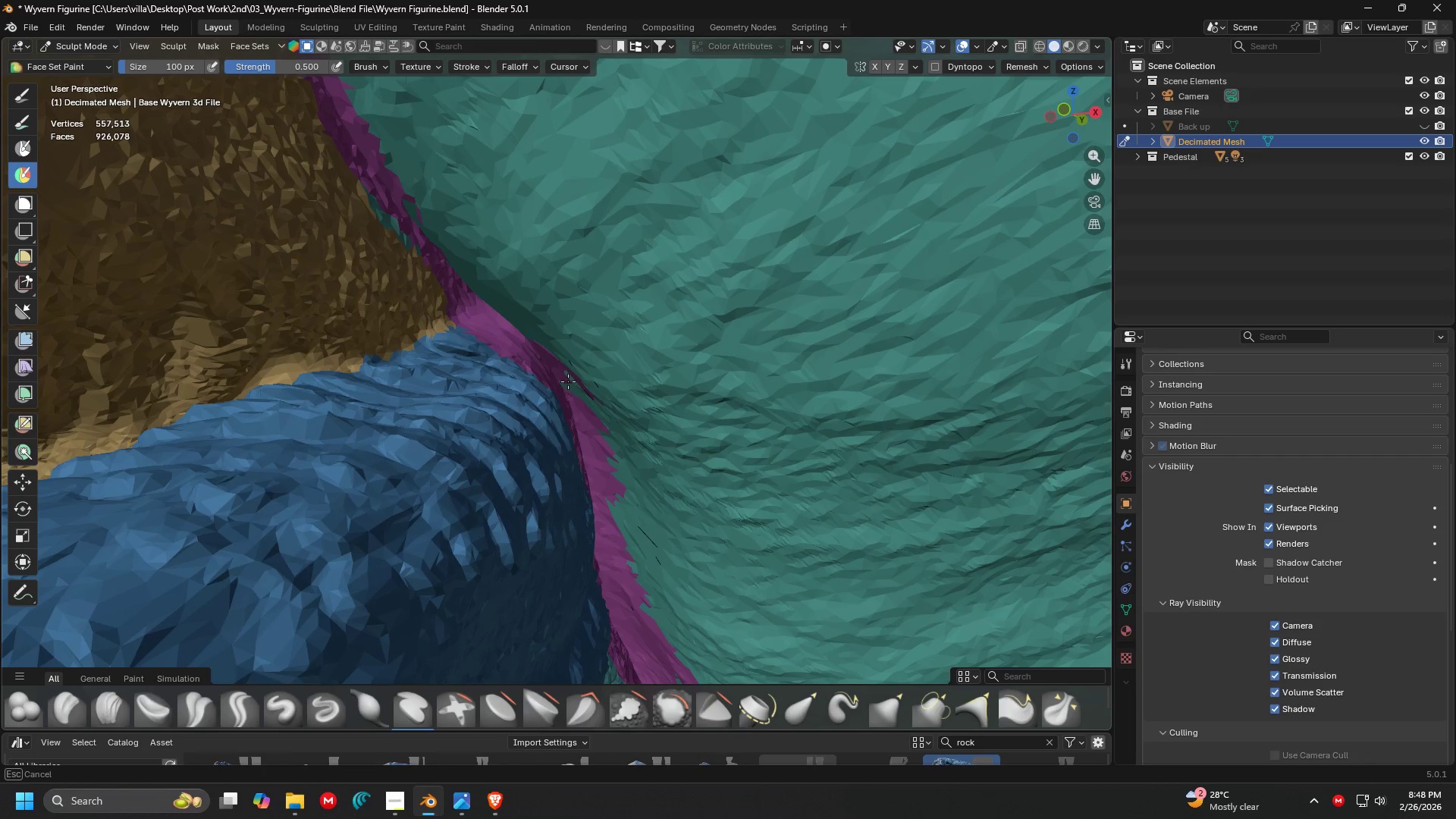 
hold_key(key=ControlLeft, duration=1.52)
 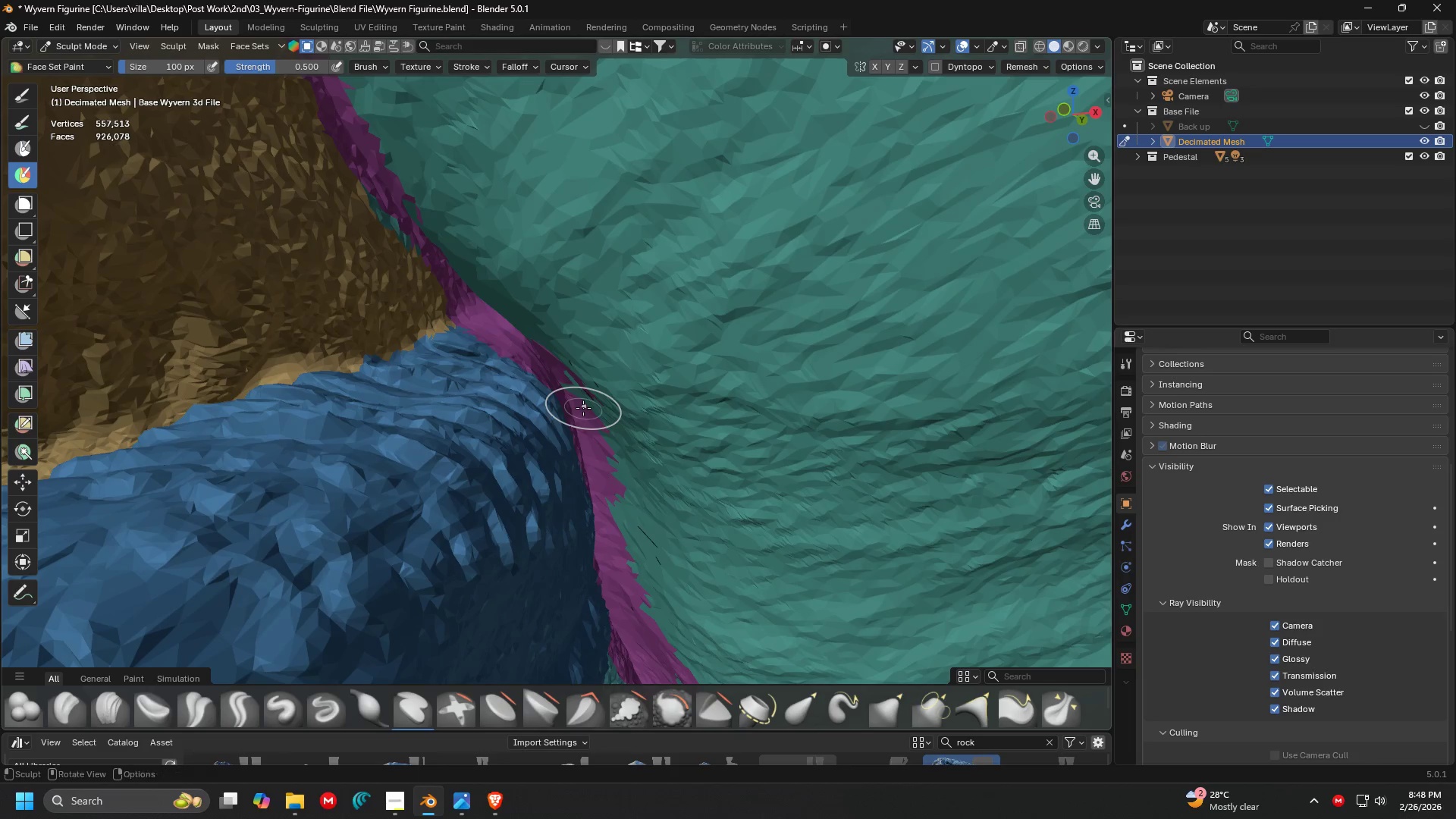 
hold_key(key=ControlLeft, duration=0.42)
 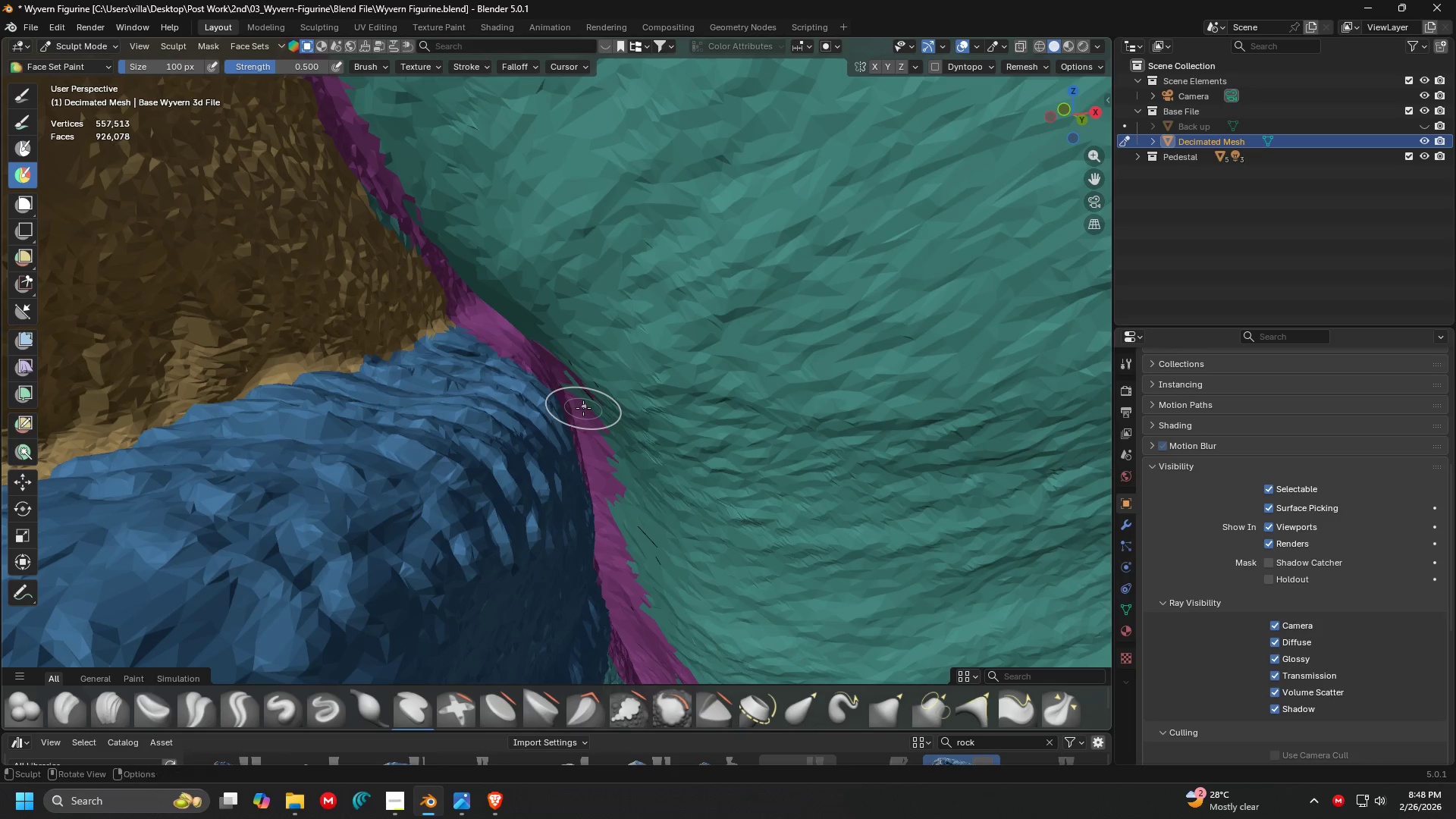 
hold_key(key=ControlLeft, duration=0.55)
left_click_drag(start_coordinate=[580, 403], to_coordinate=[580, 395])
 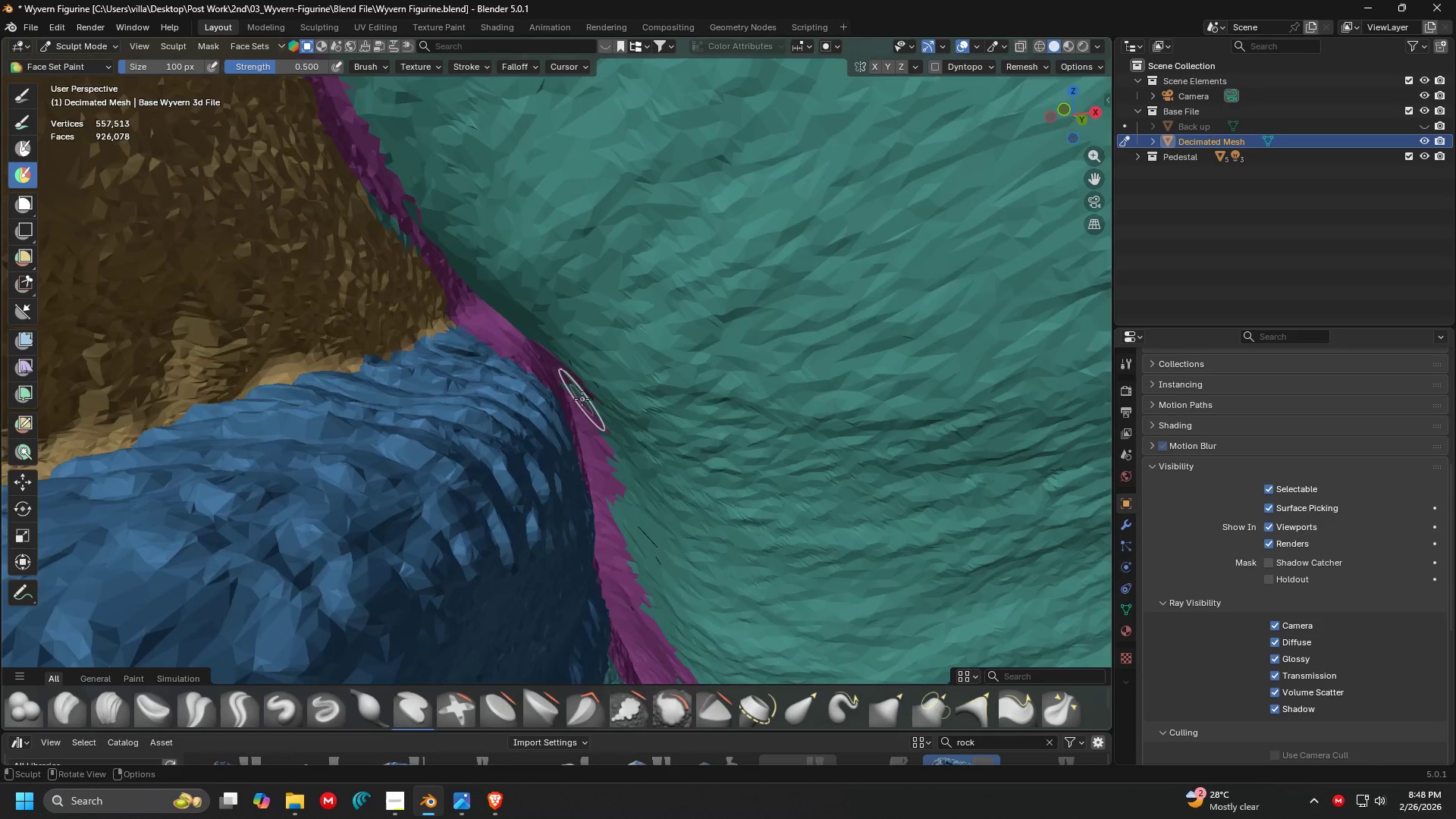 
scroll: coordinate [582, 403], scroll_direction: down, amount: 3.0
 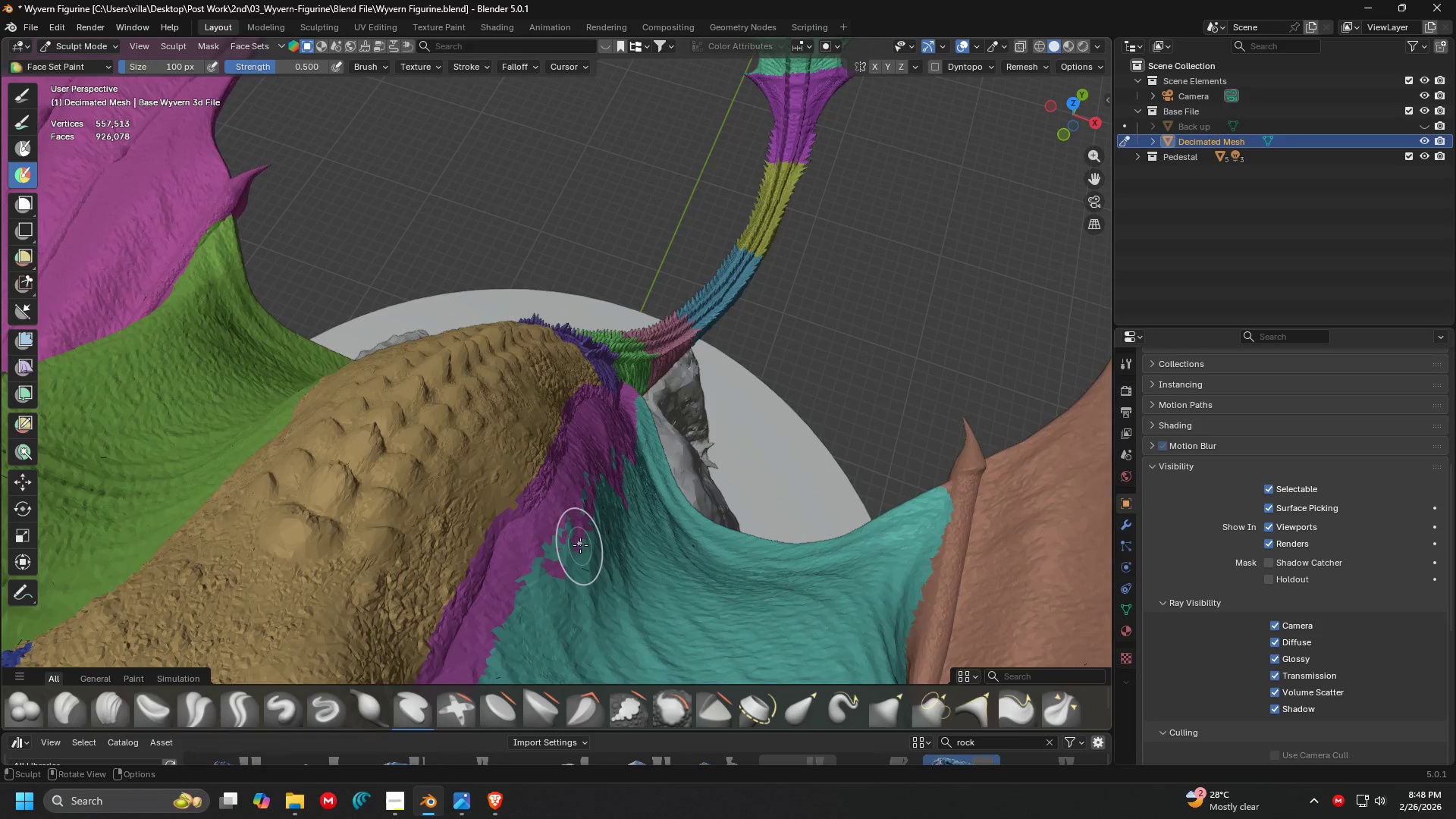 
key(Shift+ShiftLeft)
 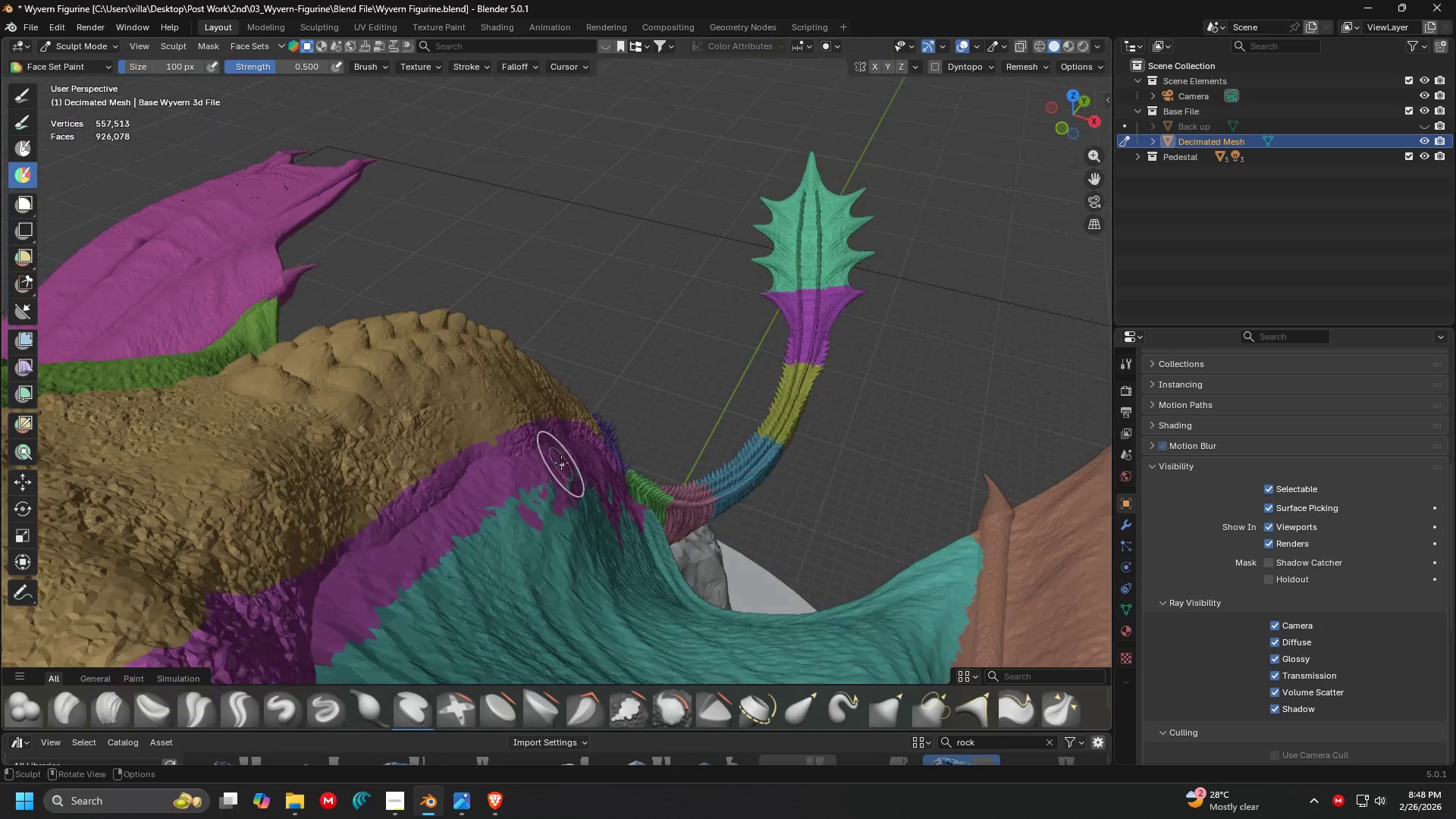 
key(Shift+ShiftLeft)
 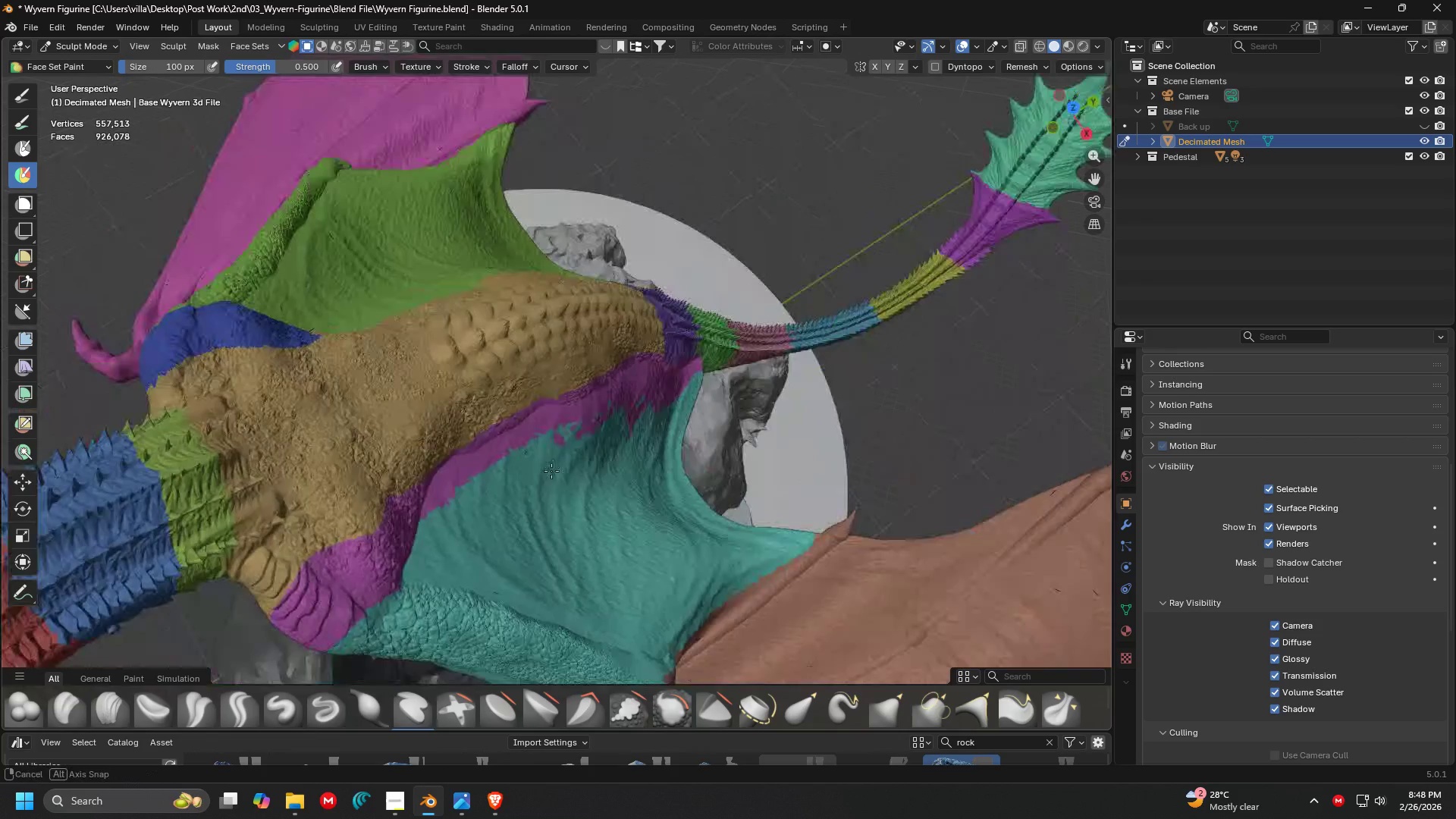 
scroll: coordinate [549, 477], scroll_direction: down, amount: 6.0
 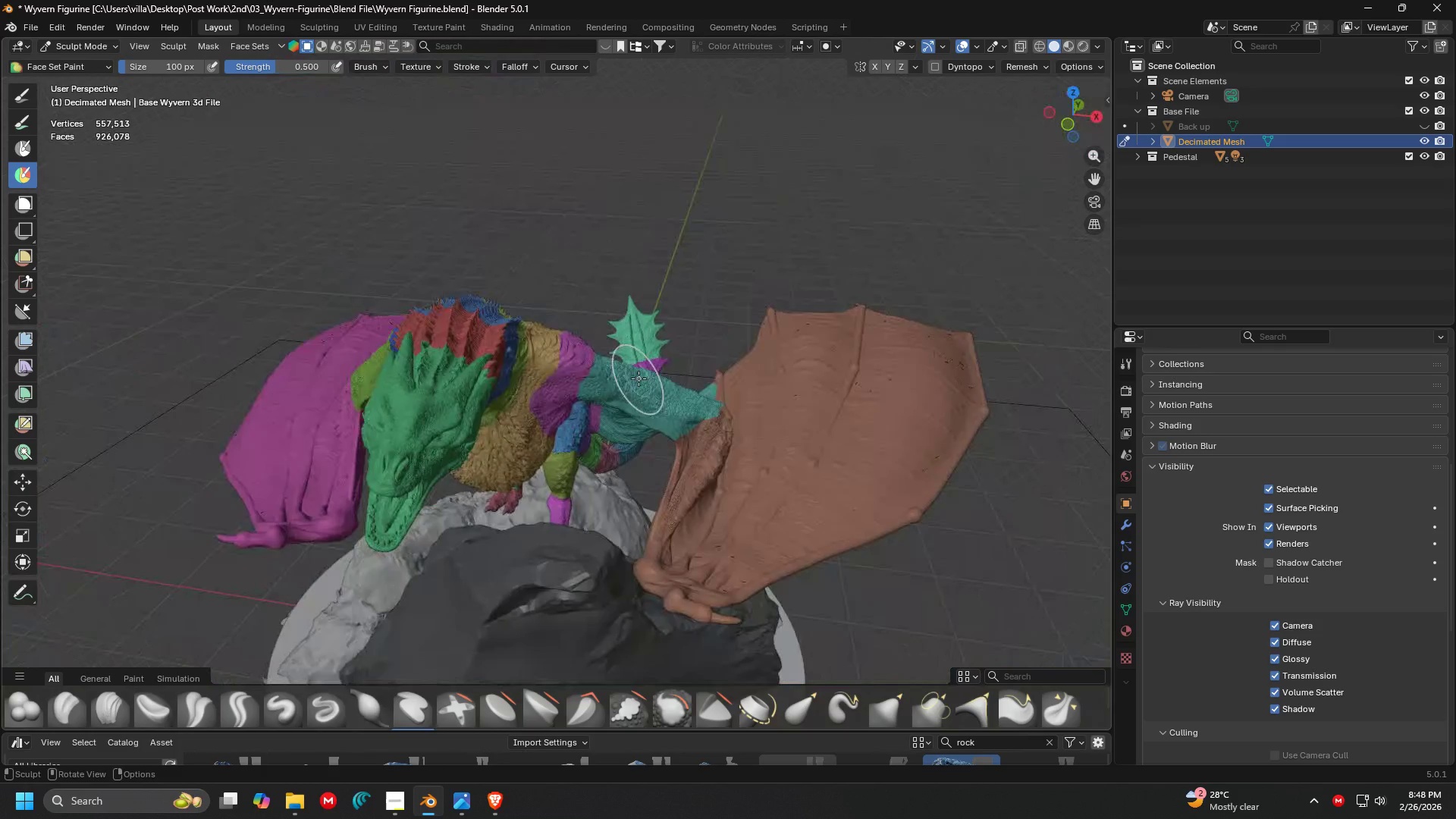 
key(Shift+ShiftLeft)
 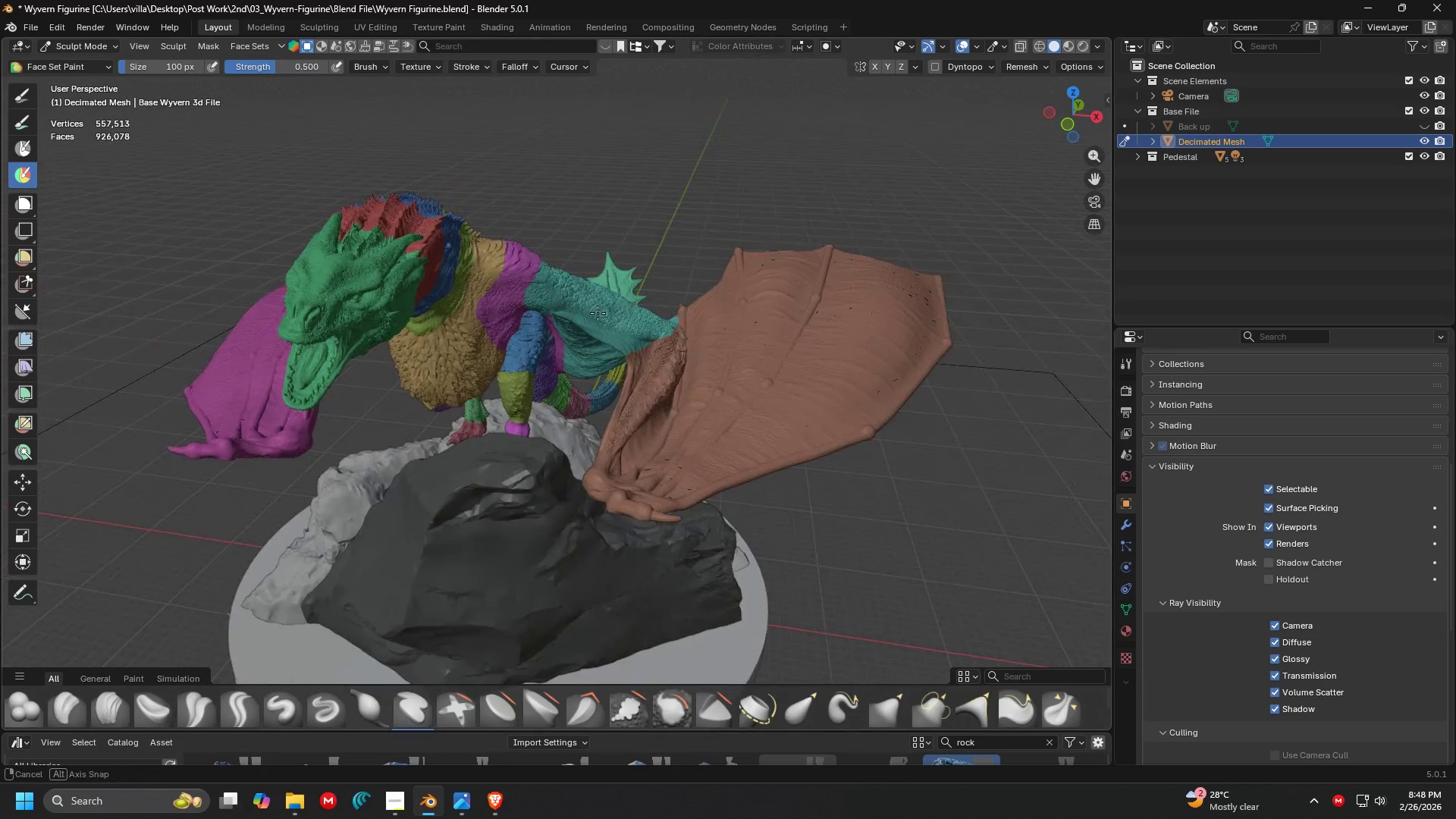 
key(Shift+ShiftLeft)
 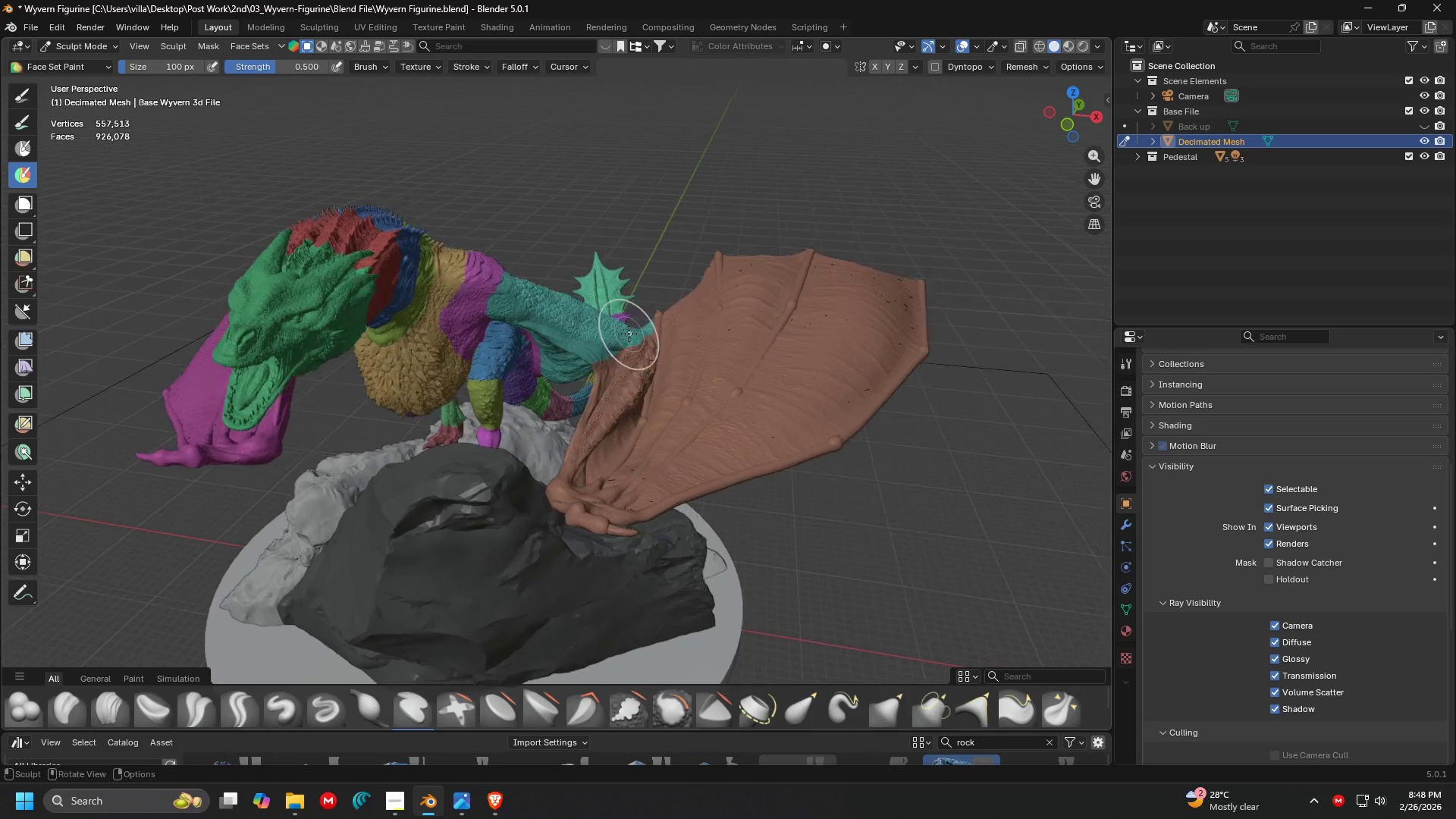 
triple_click([629, 334])
 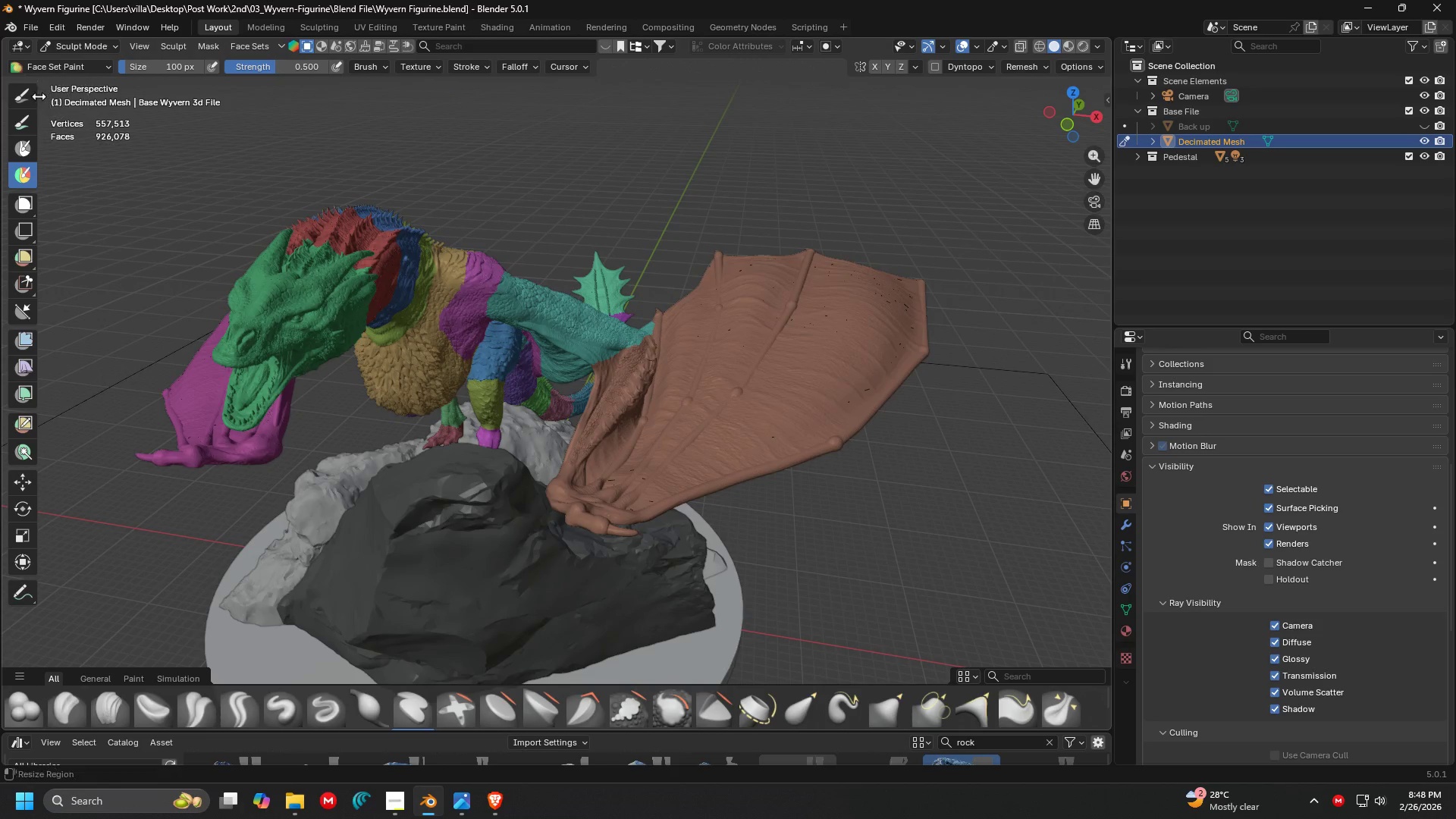 
left_click([27, 95])
 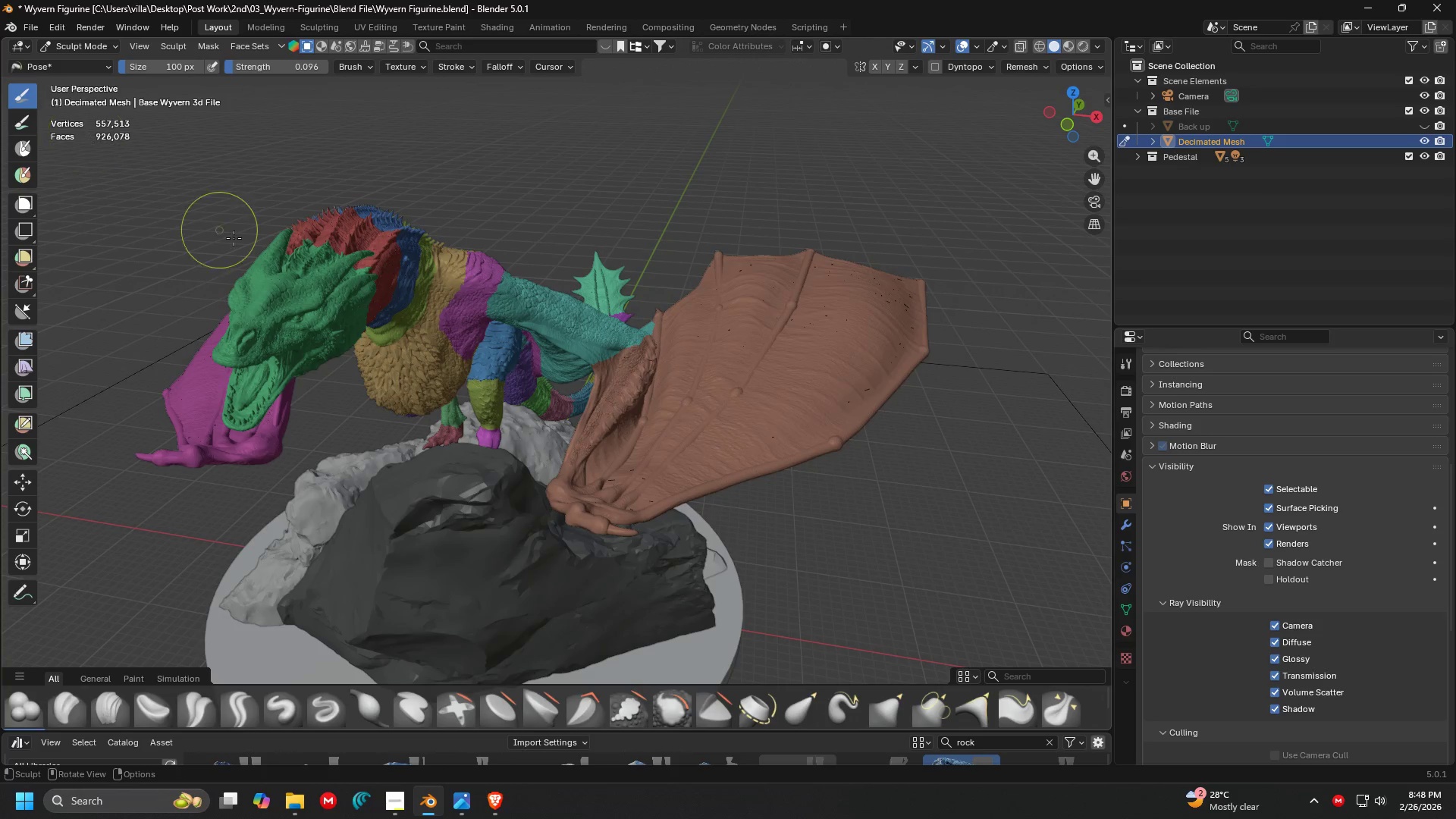 
key(Shift+ShiftLeft)
 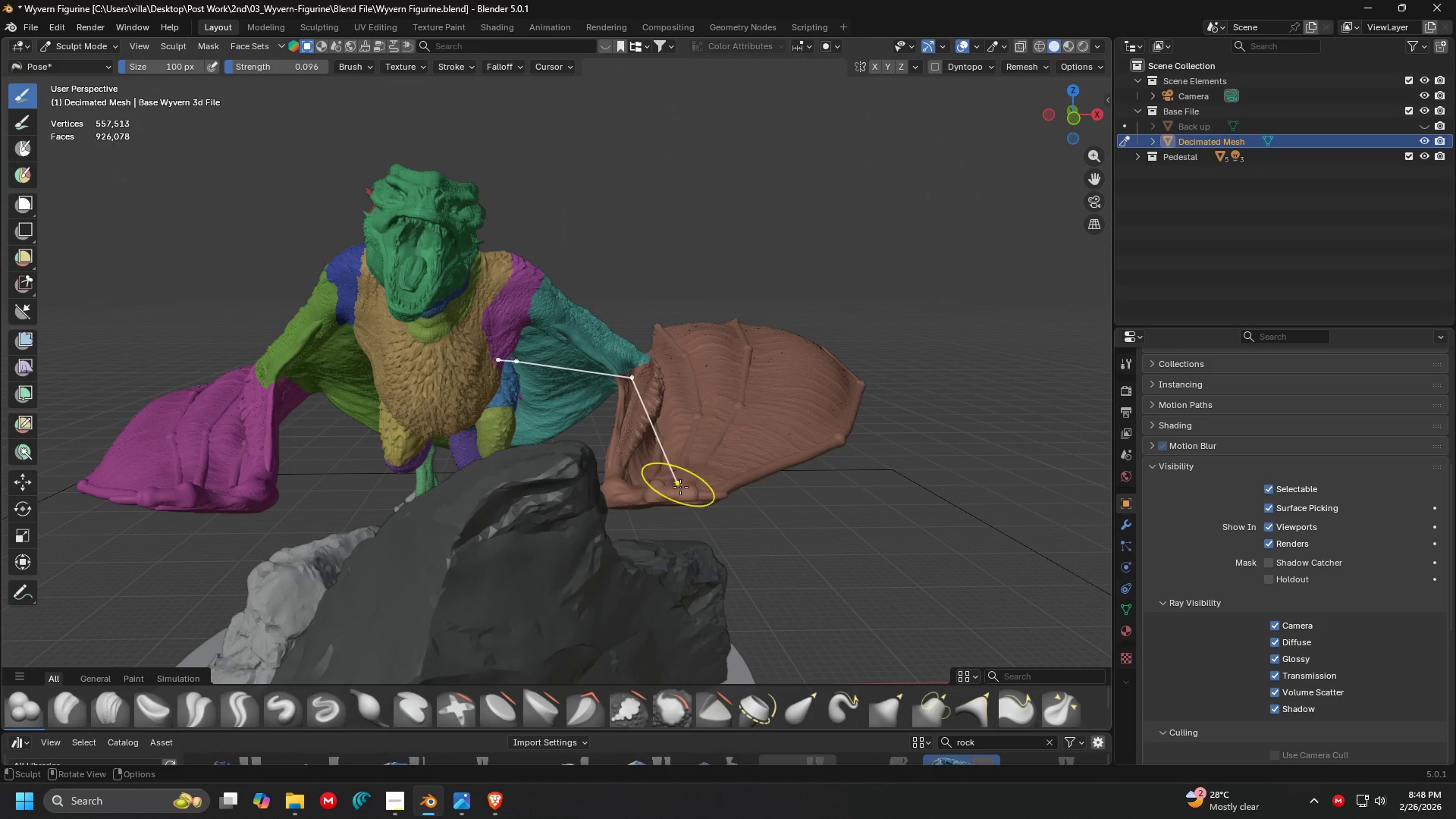 
left_click_drag(start_coordinate=[688, 495], to_coordinate=[590, 613])
 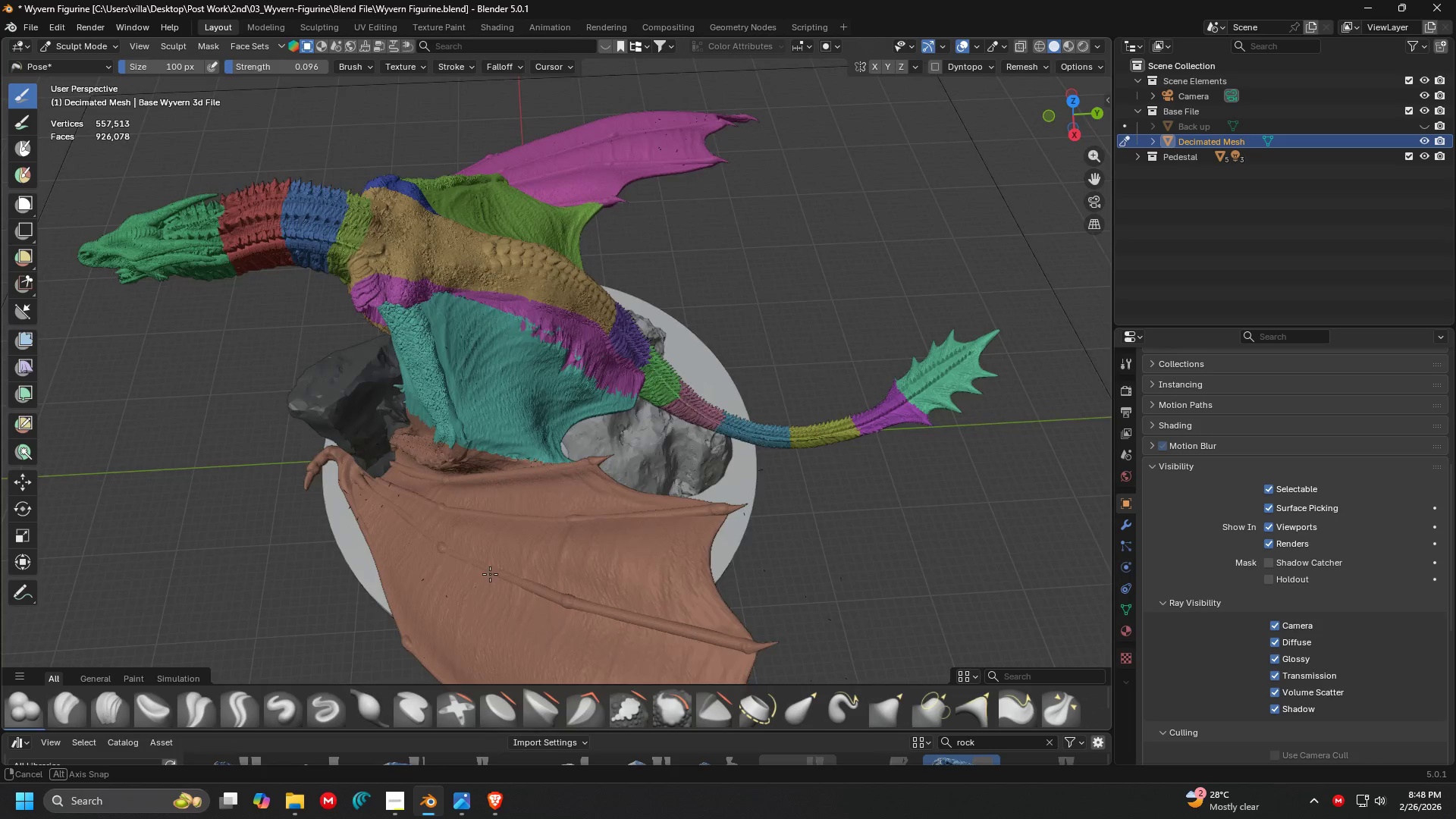 
key(Control+ControlLeft)
 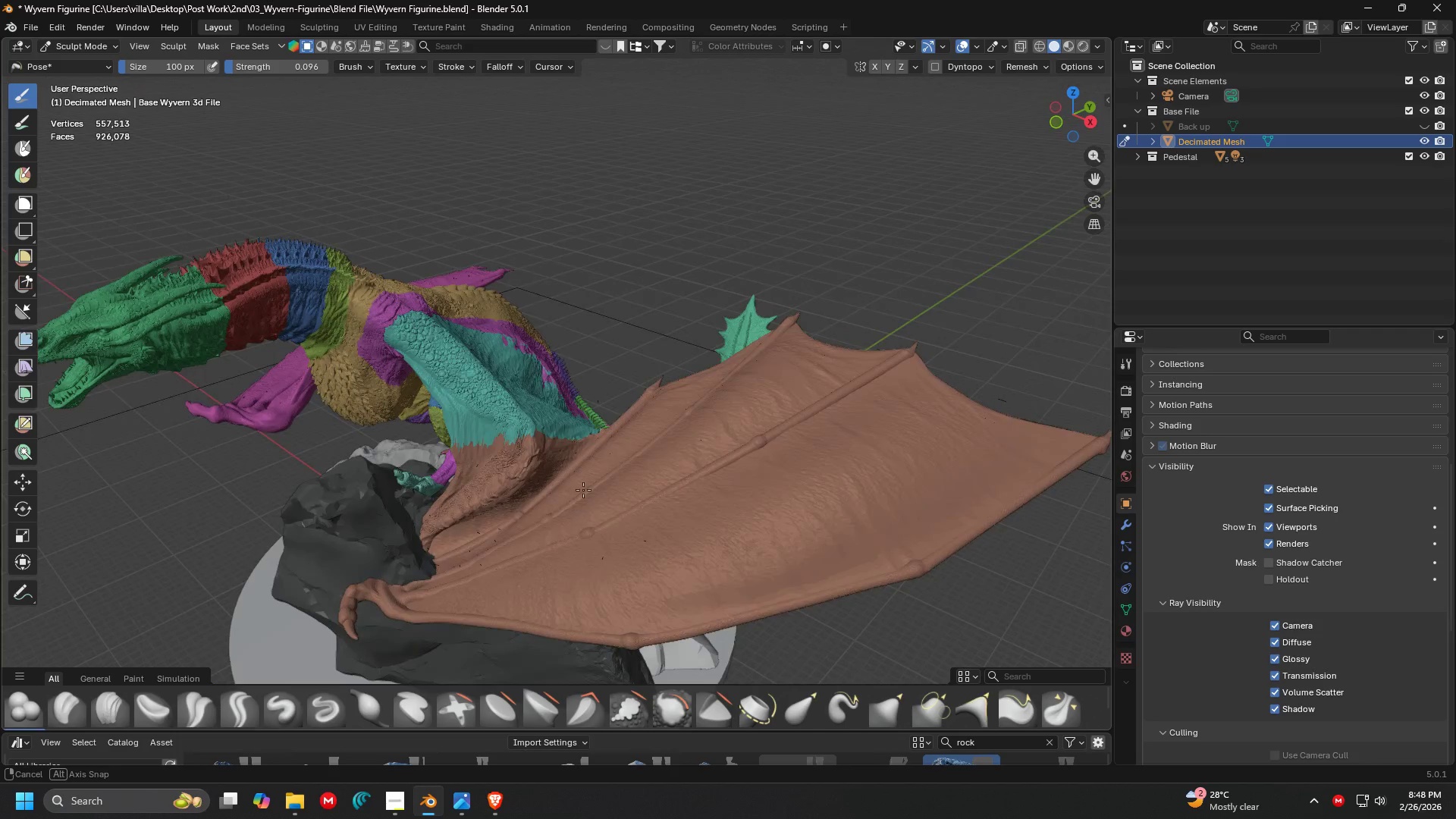 
key(Control+Z)
 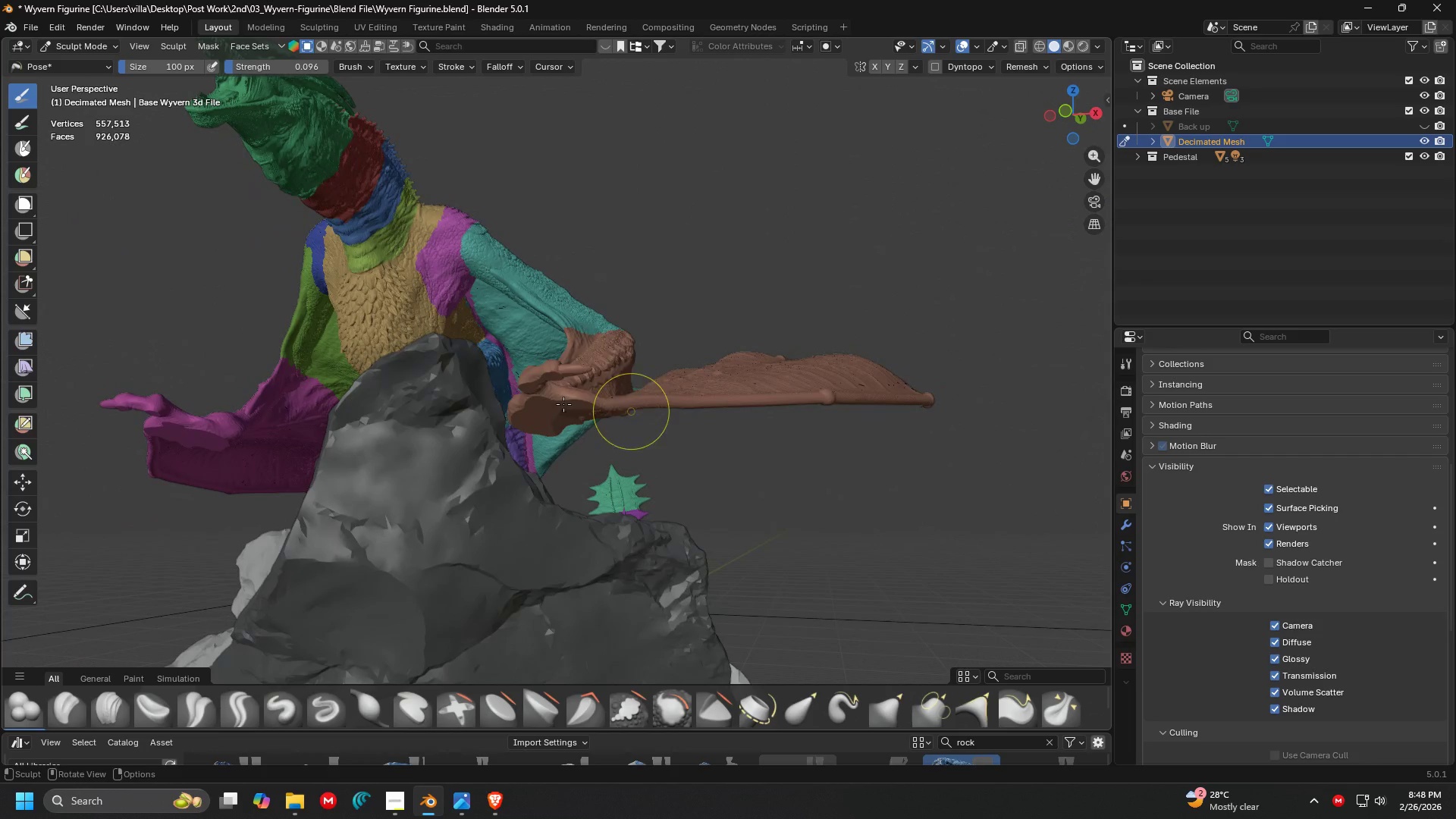 
left_click_drag(start_coordinate=[558, 405], to_coordinate=[645, 238])
 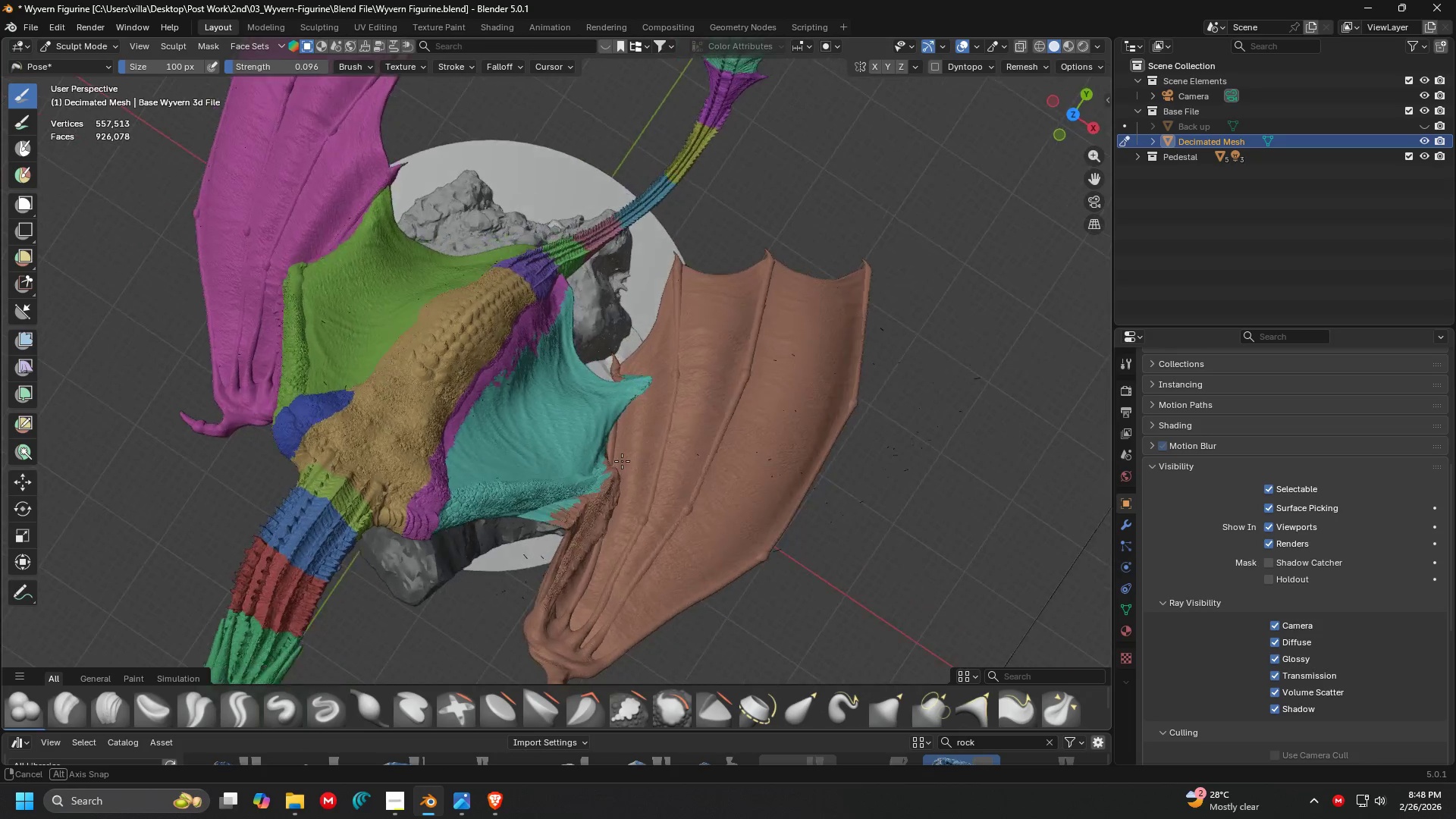 
key(Control+ControlLeft)
 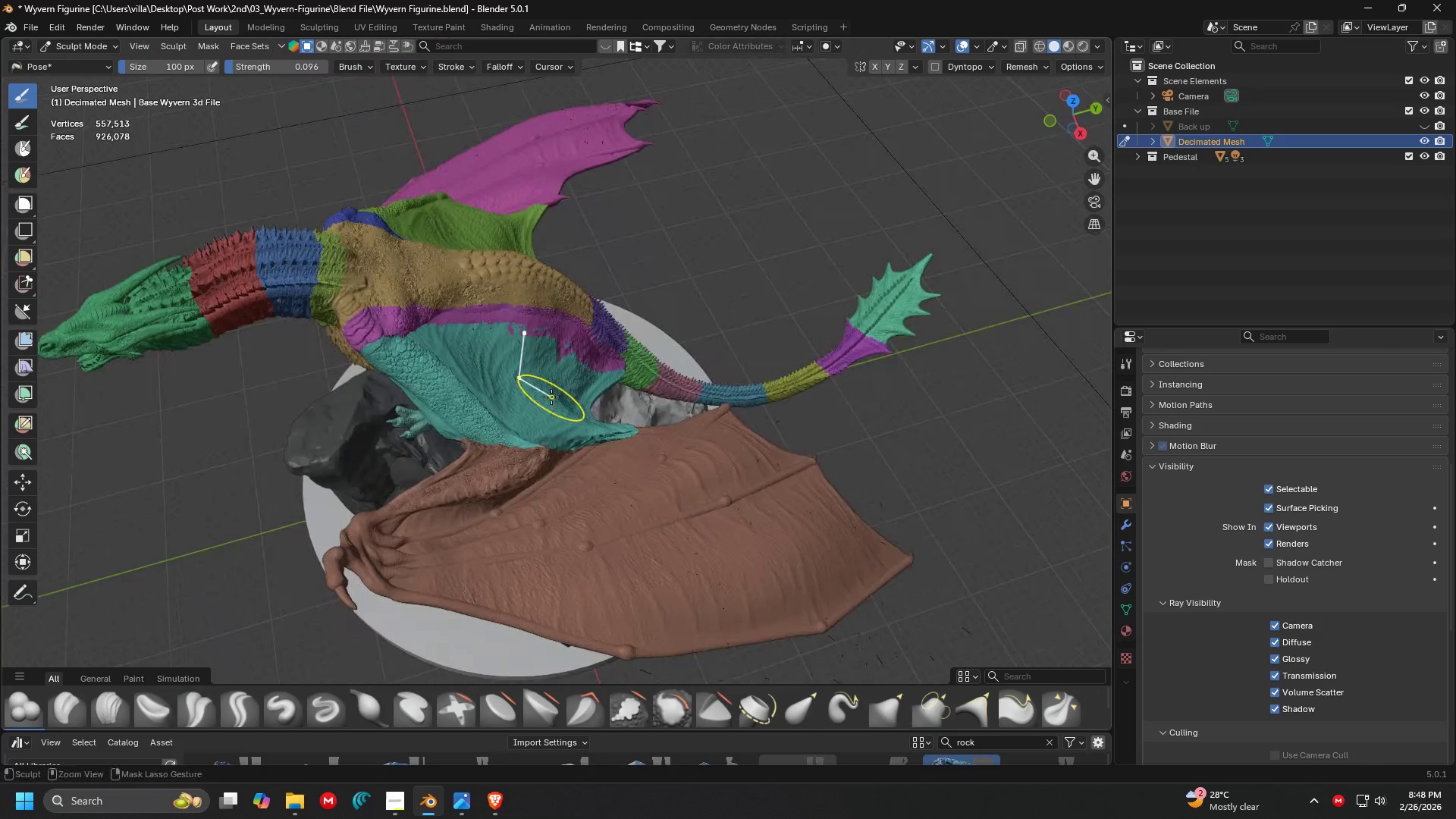 
key(Control+Z)
 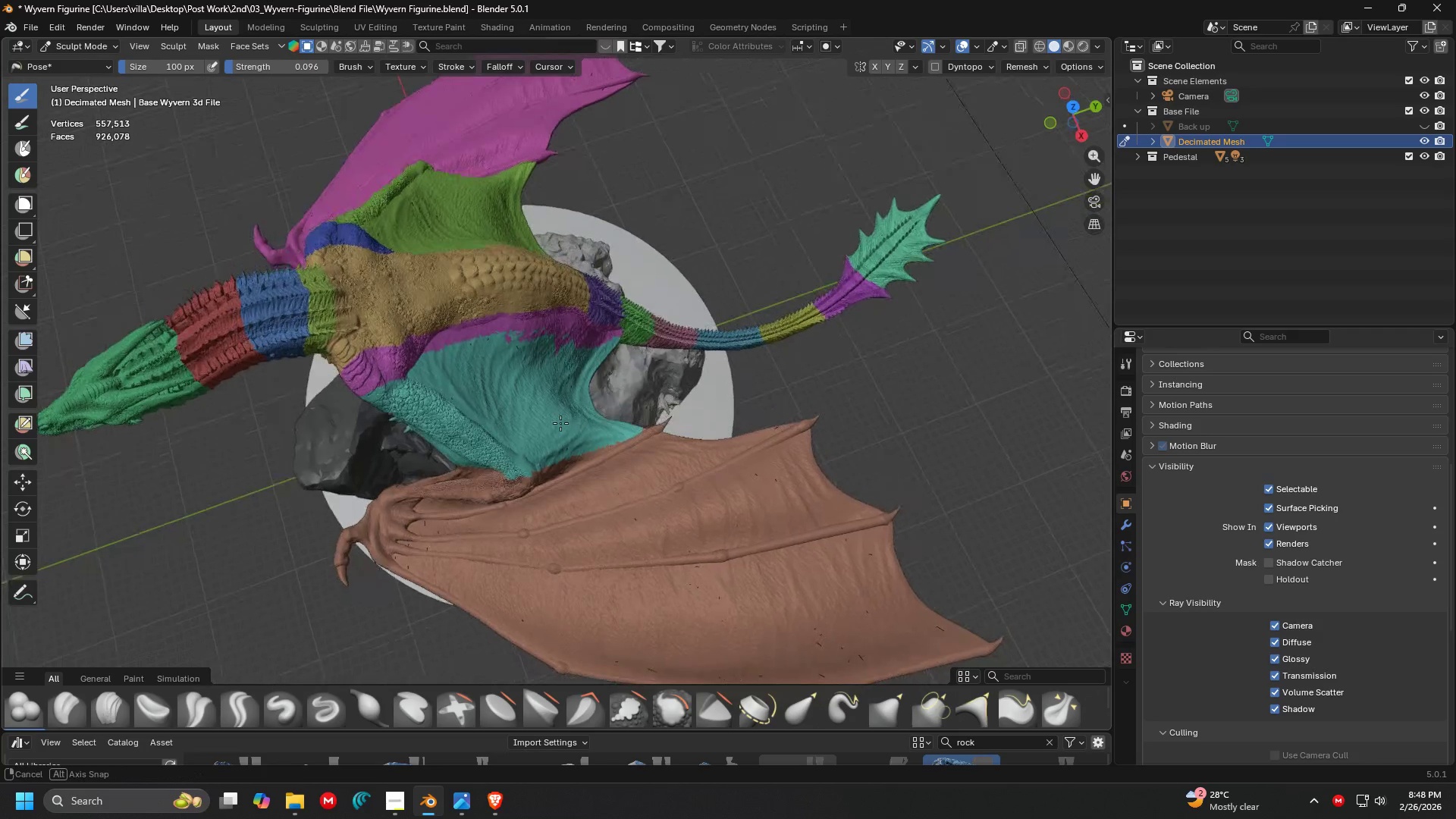 
key(Shift+ShiftLeft)
 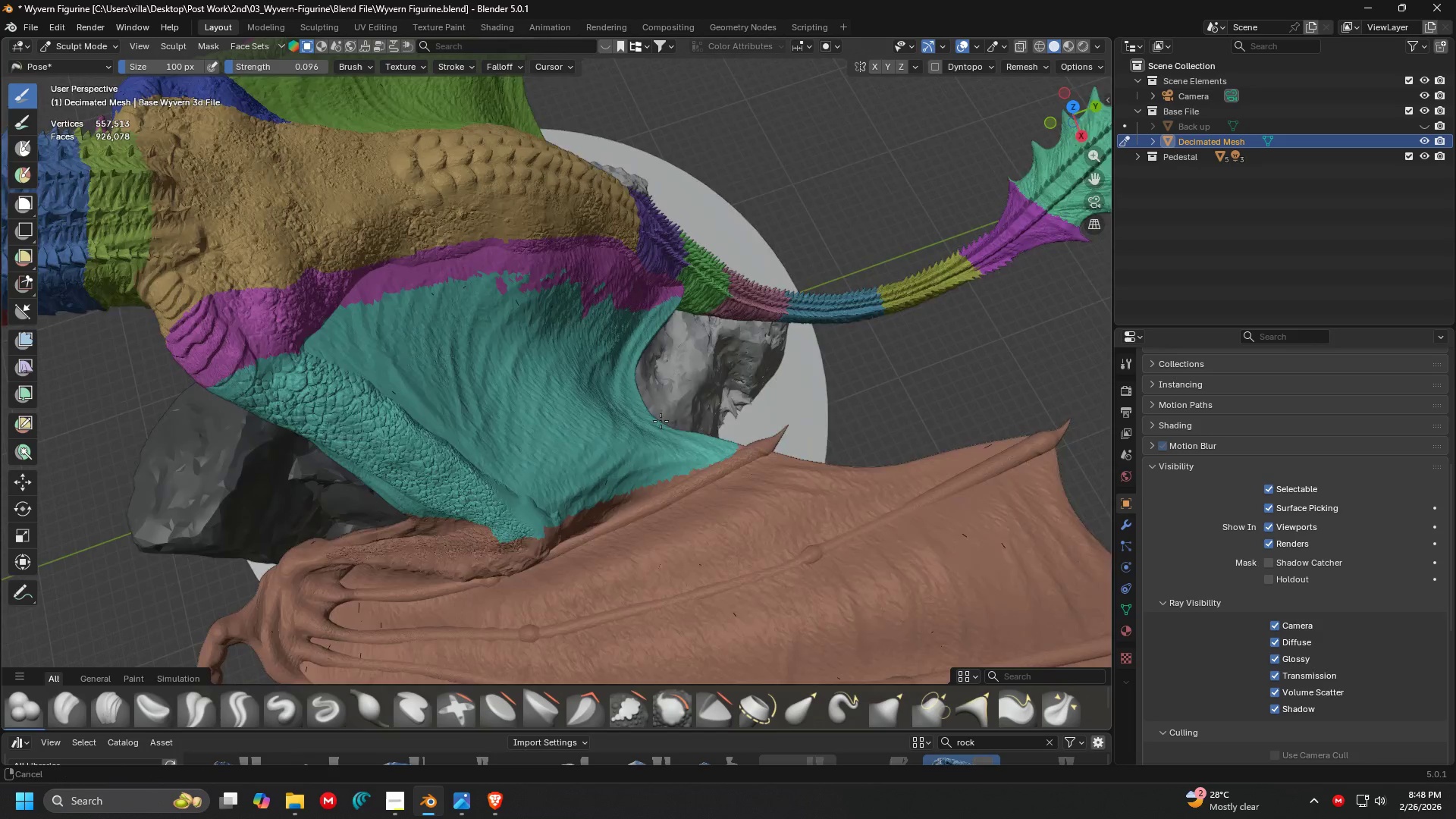 
scroll: coordinate [696, 374], scroll_direction: up, amount: 4.0
 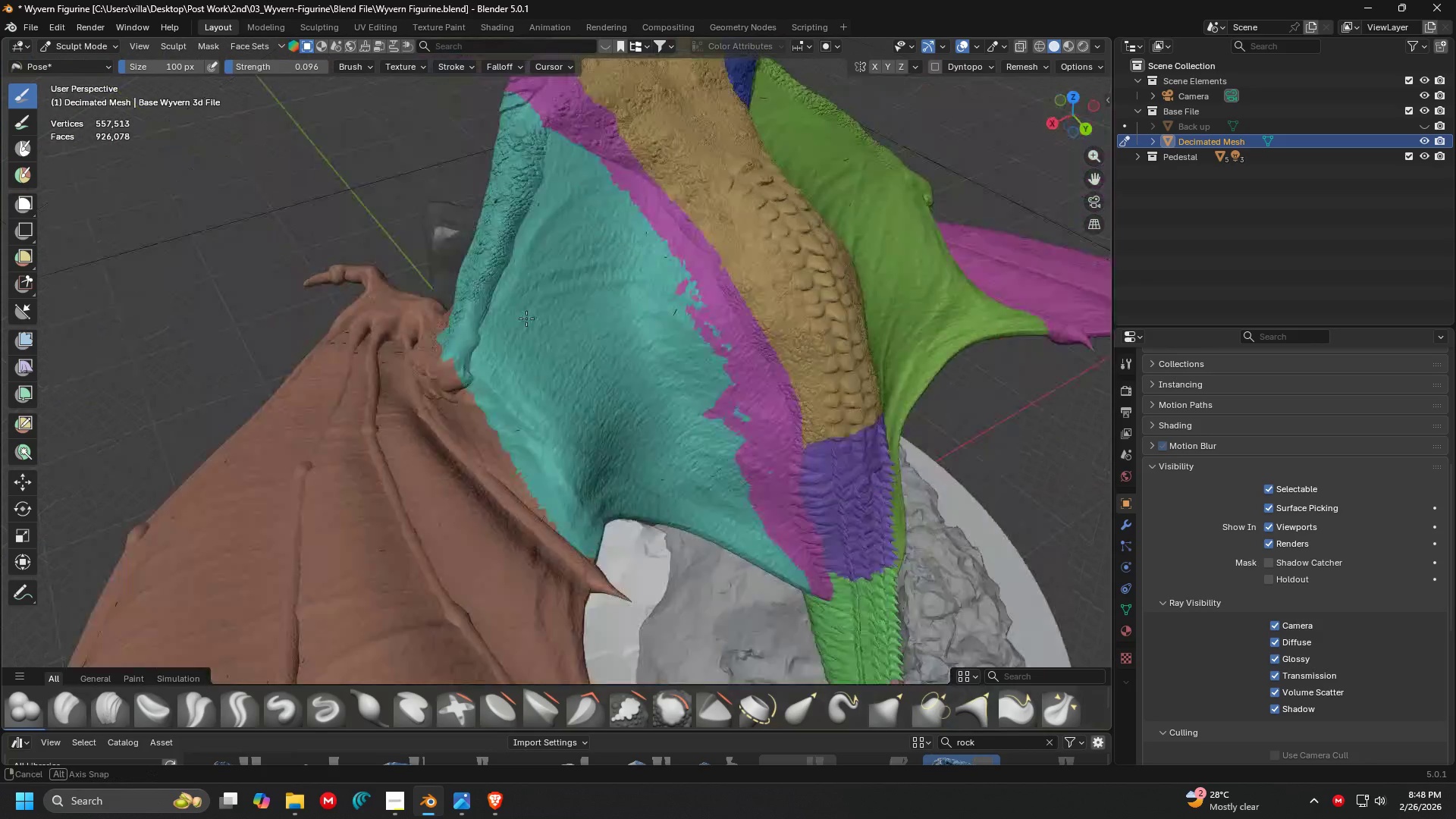 
key(Shift+ShiftLeft)
 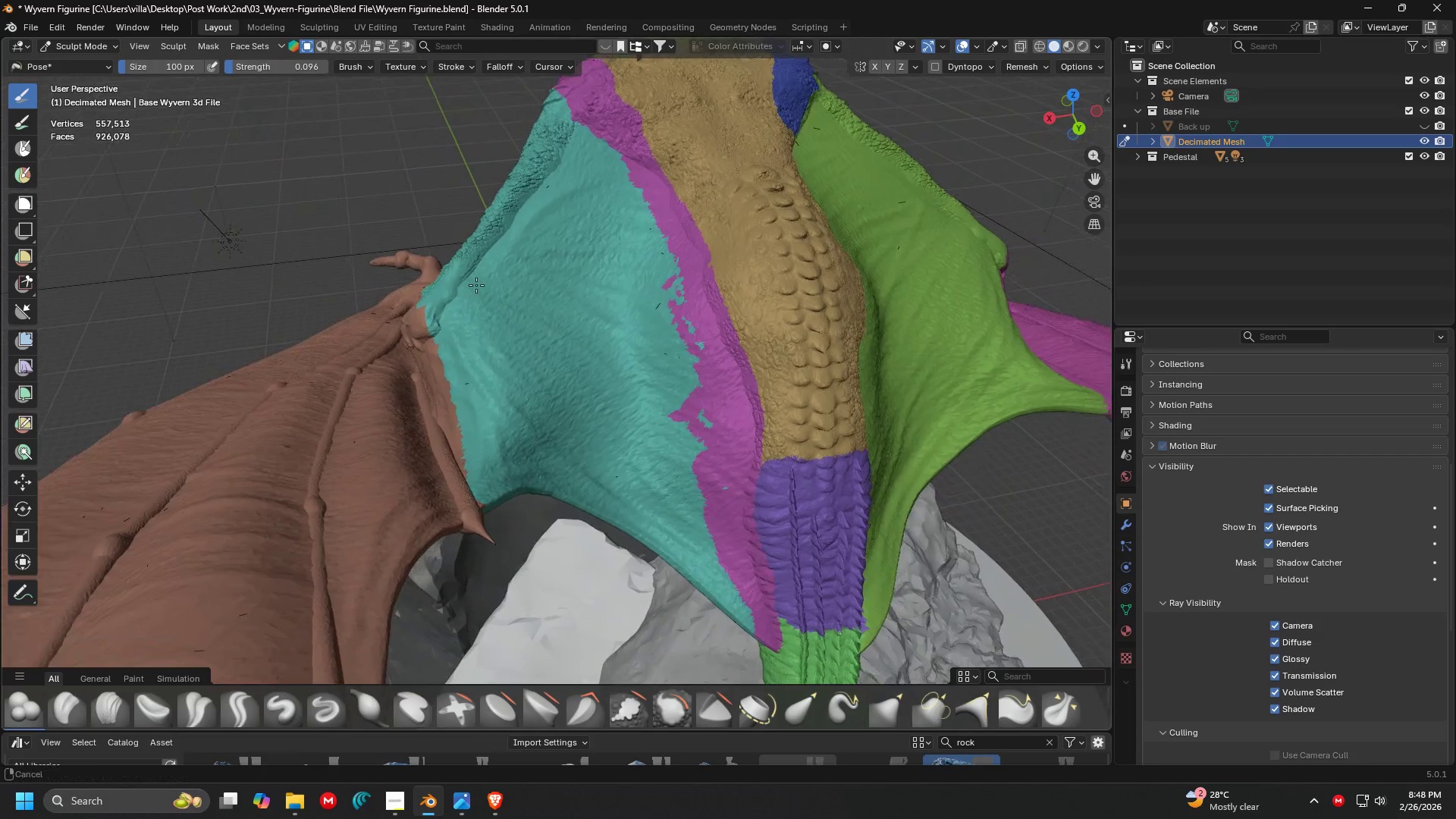 
scroll: coordinate [481, 285], scroll_direction: down, amount: 2.0
 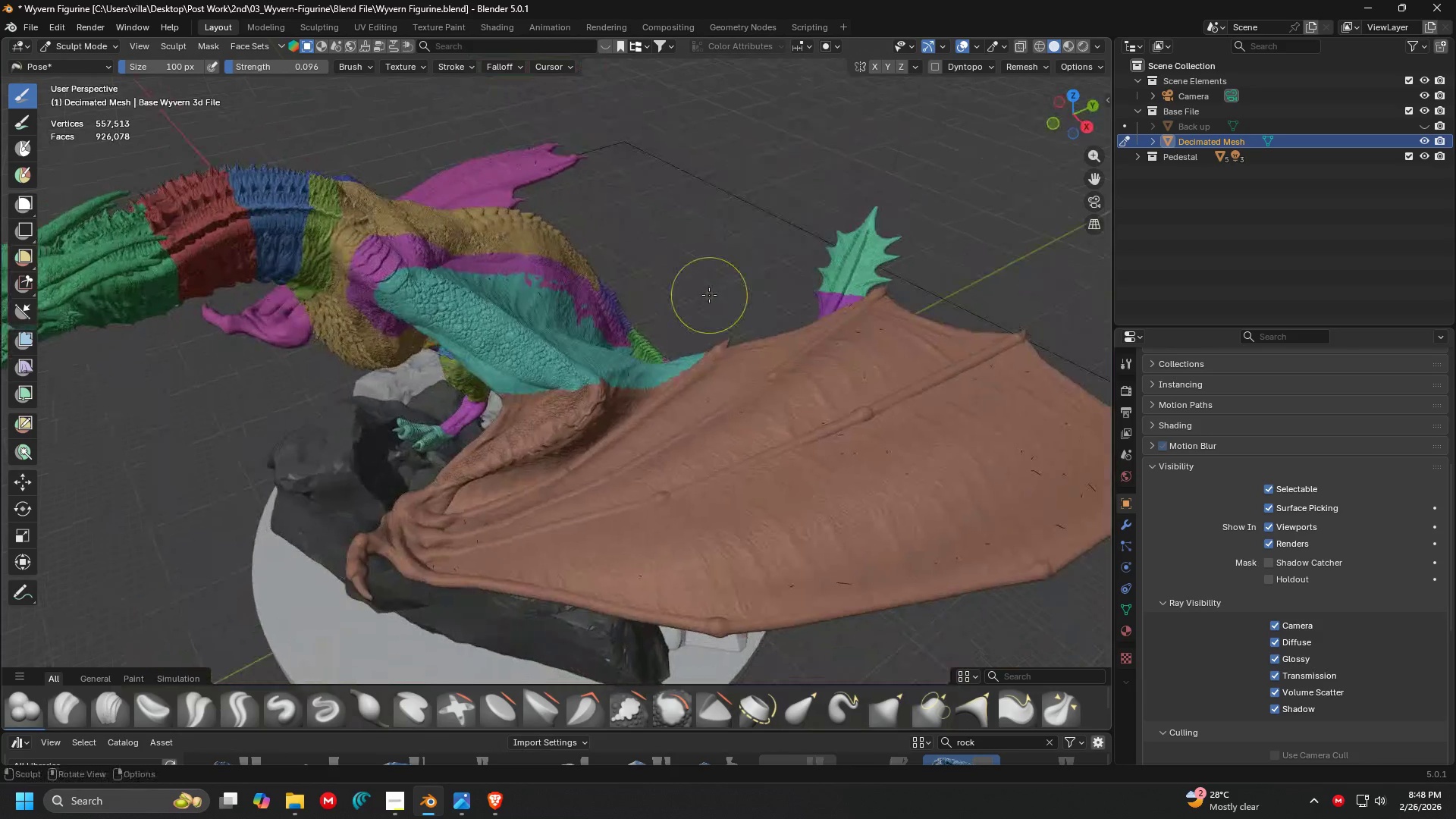 
key(Shift+ShiftLeft)
 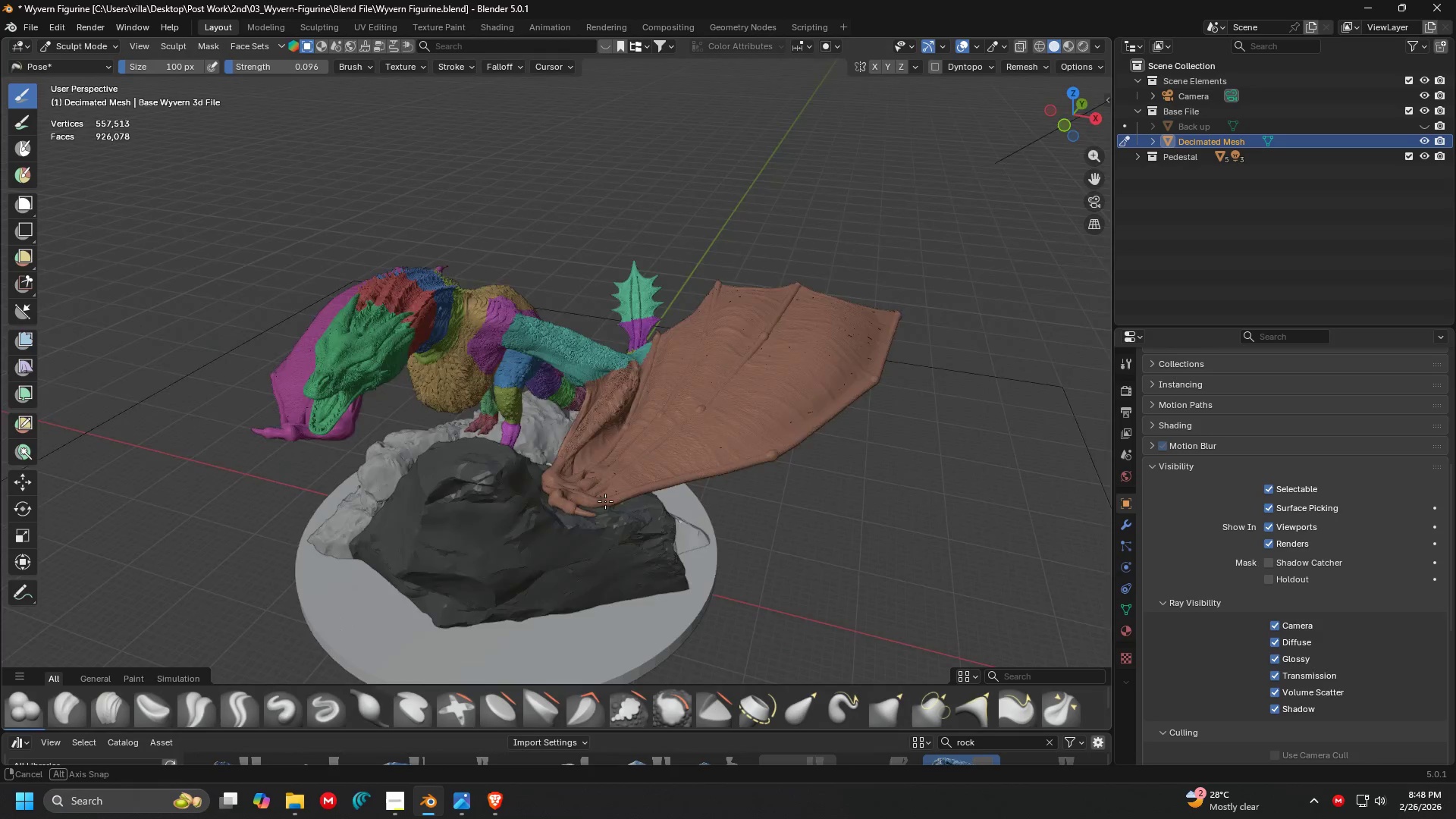 
scroll: coordinate [597, 346], scroll_direction: down, amount: 2.0
 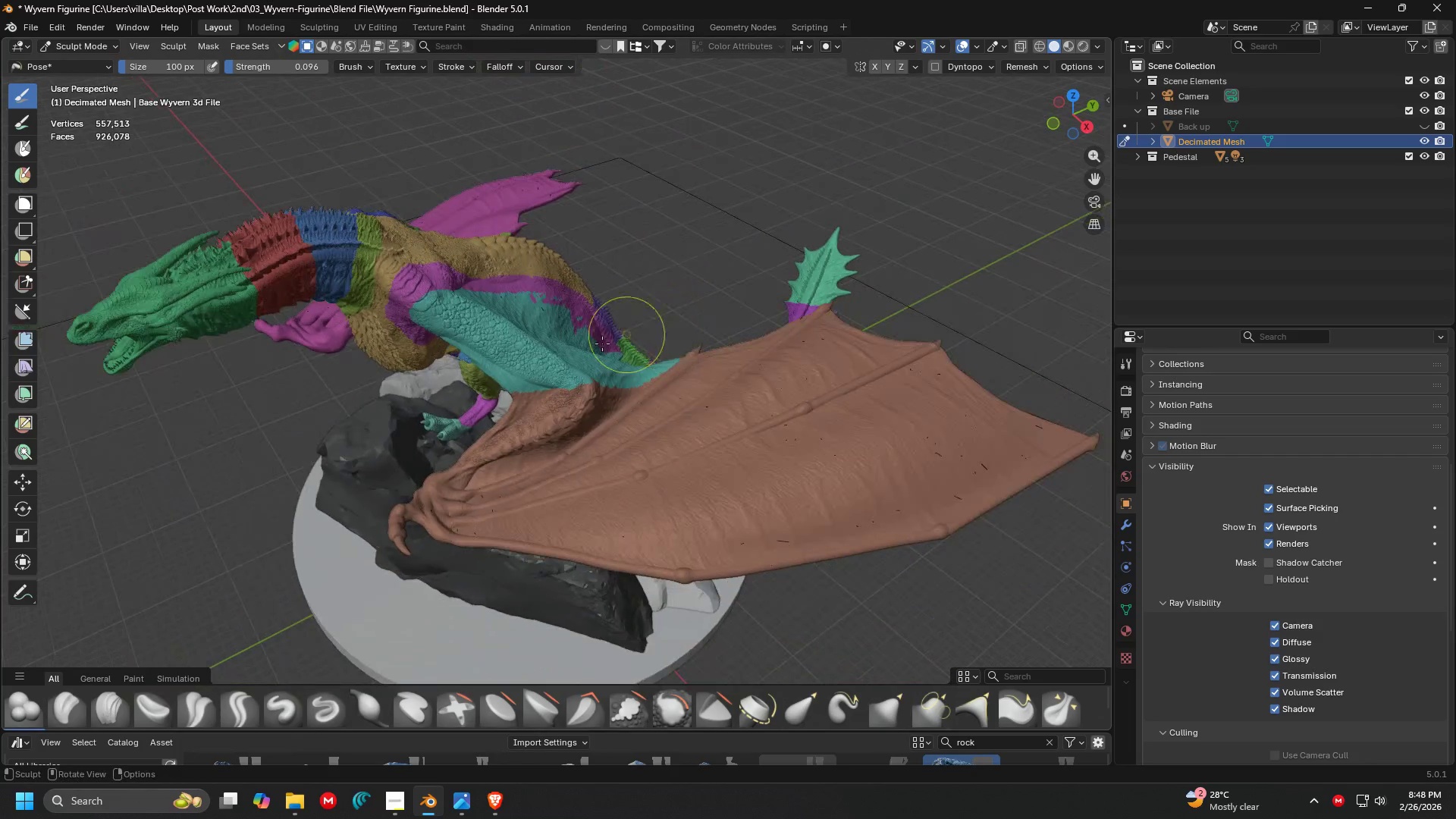 
scroll: coordinate [641, 504], scroll_direction: up, amount: 3.0
 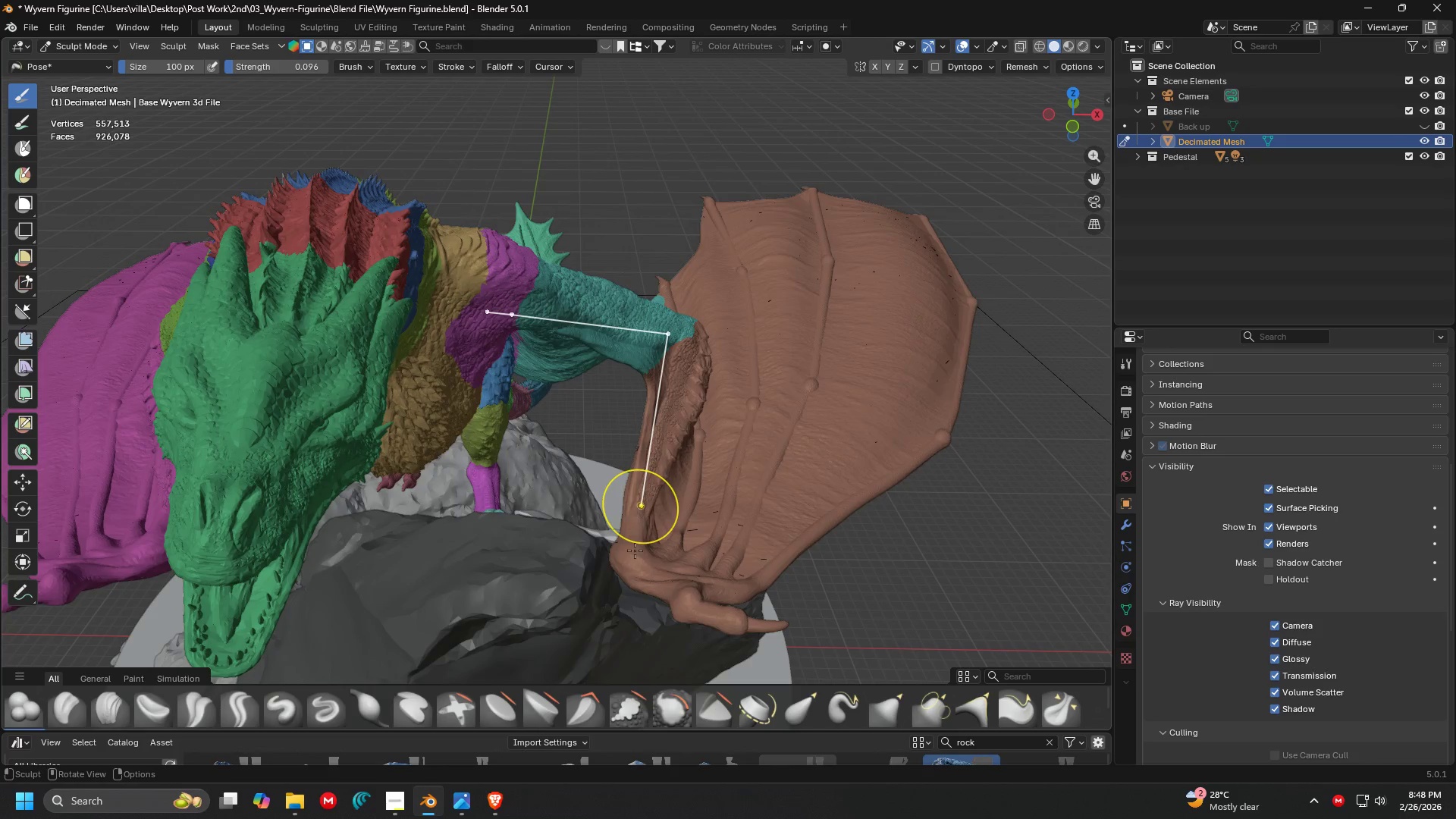 
scroll: coordinate [626, 525], scroll_direction: down, amount: 4.0
 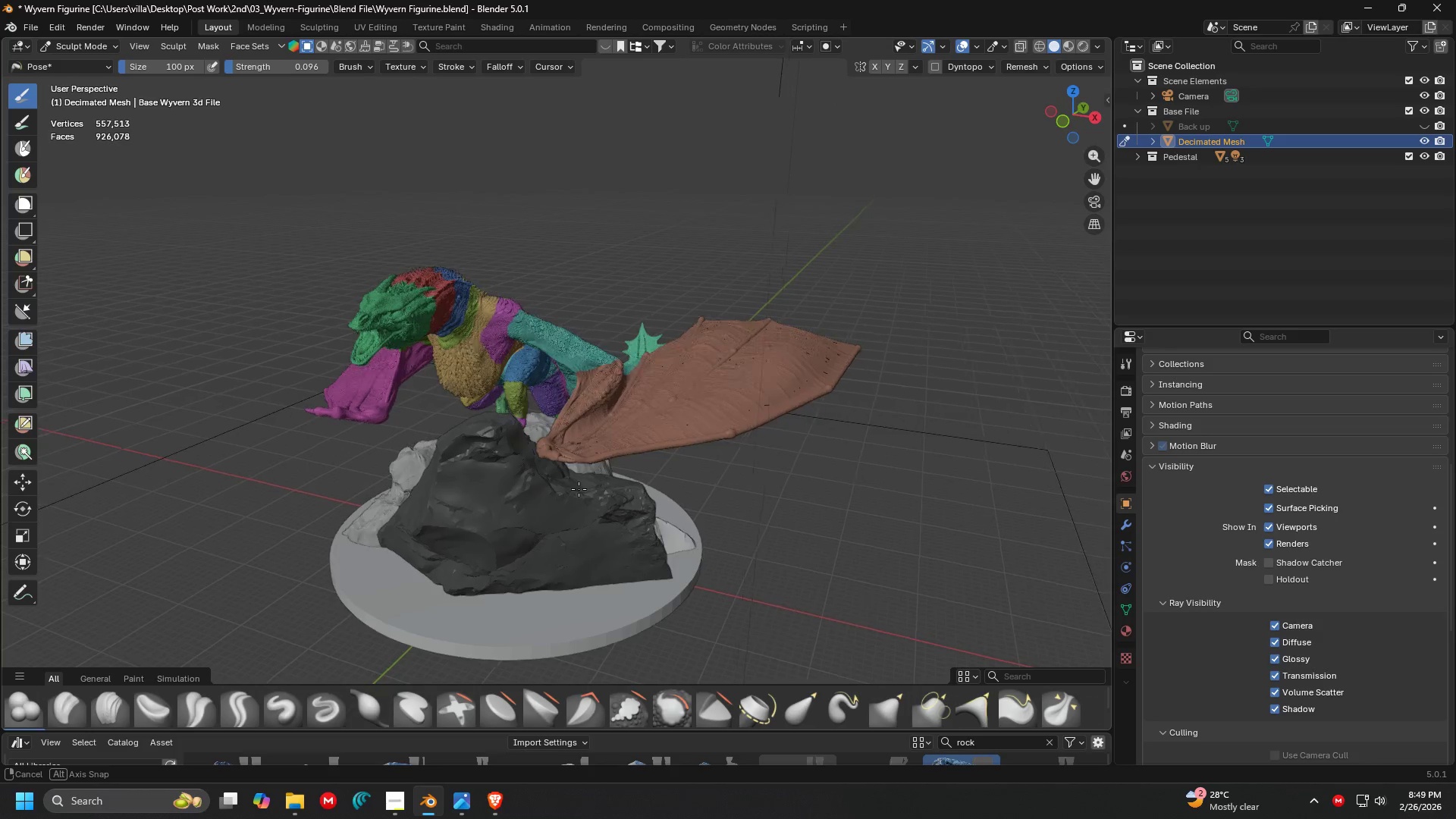 
scroll: coordinate [595, 484], scroll_direction: up, amount: 3.0
 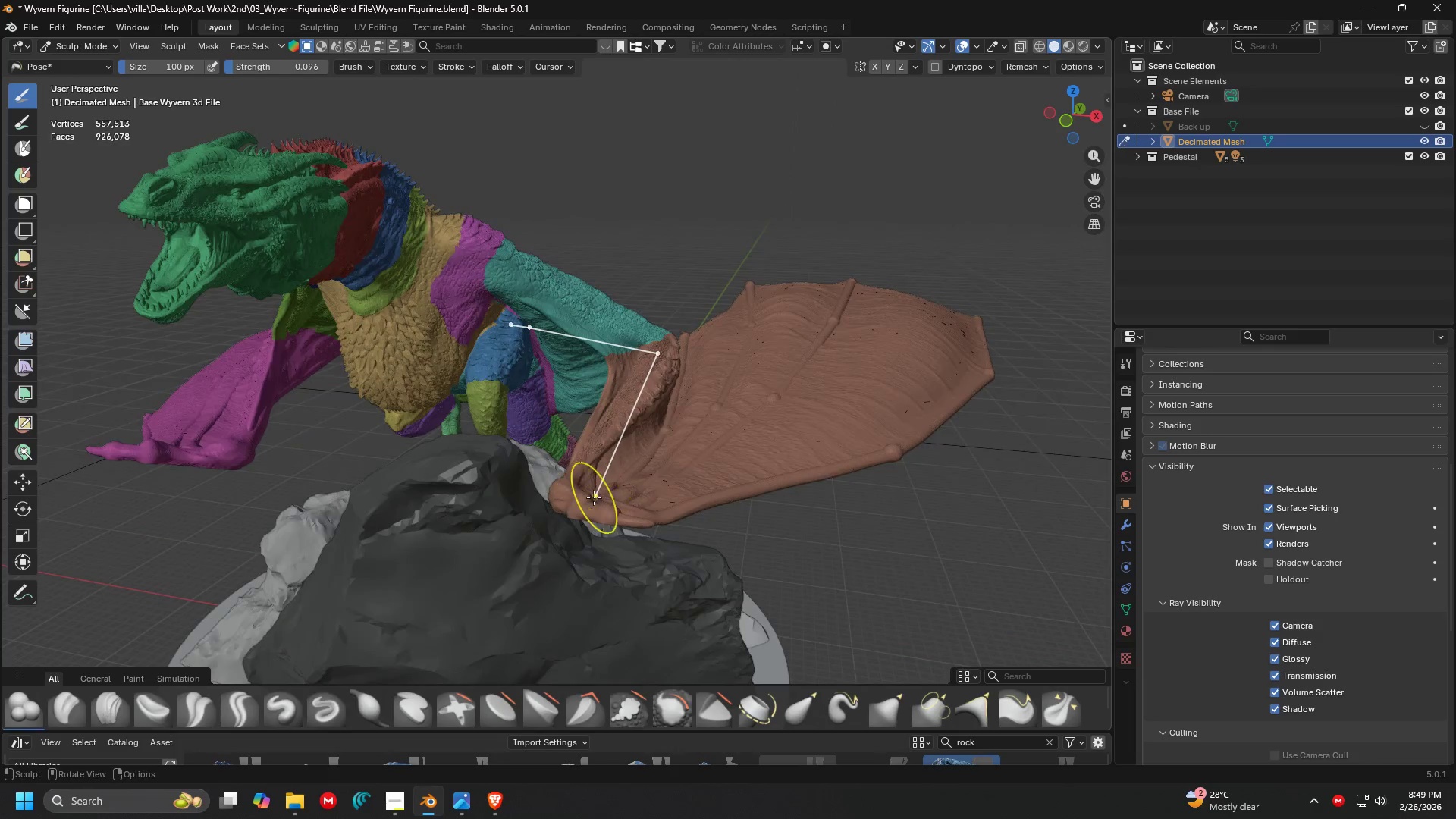 
left_click_drag(start_coordinate=[592, 500], to_coordinate=[598, 521])
 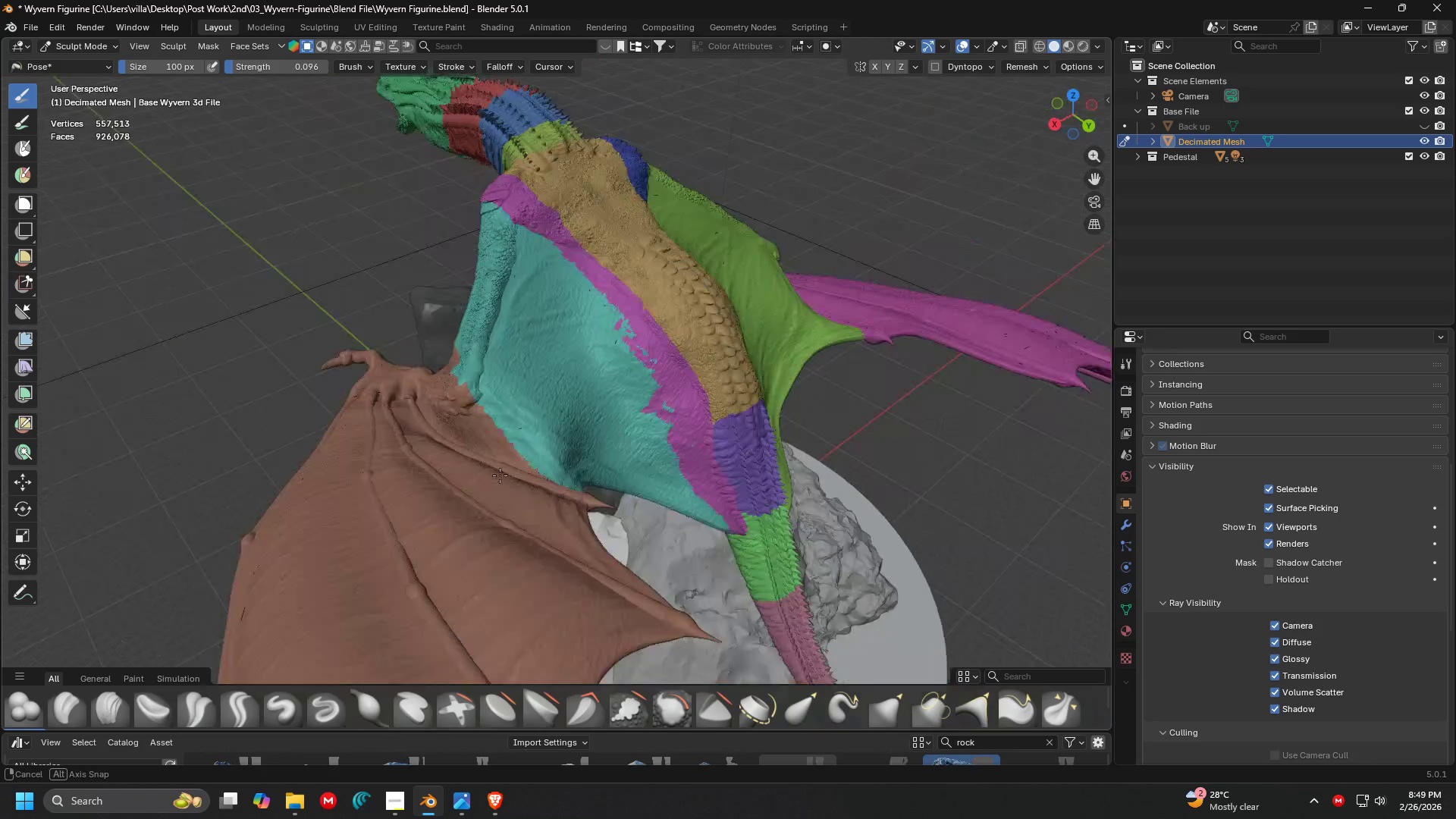 
scroll: coordinate [453, 452], scroll_direction: up, amount: 1.0
 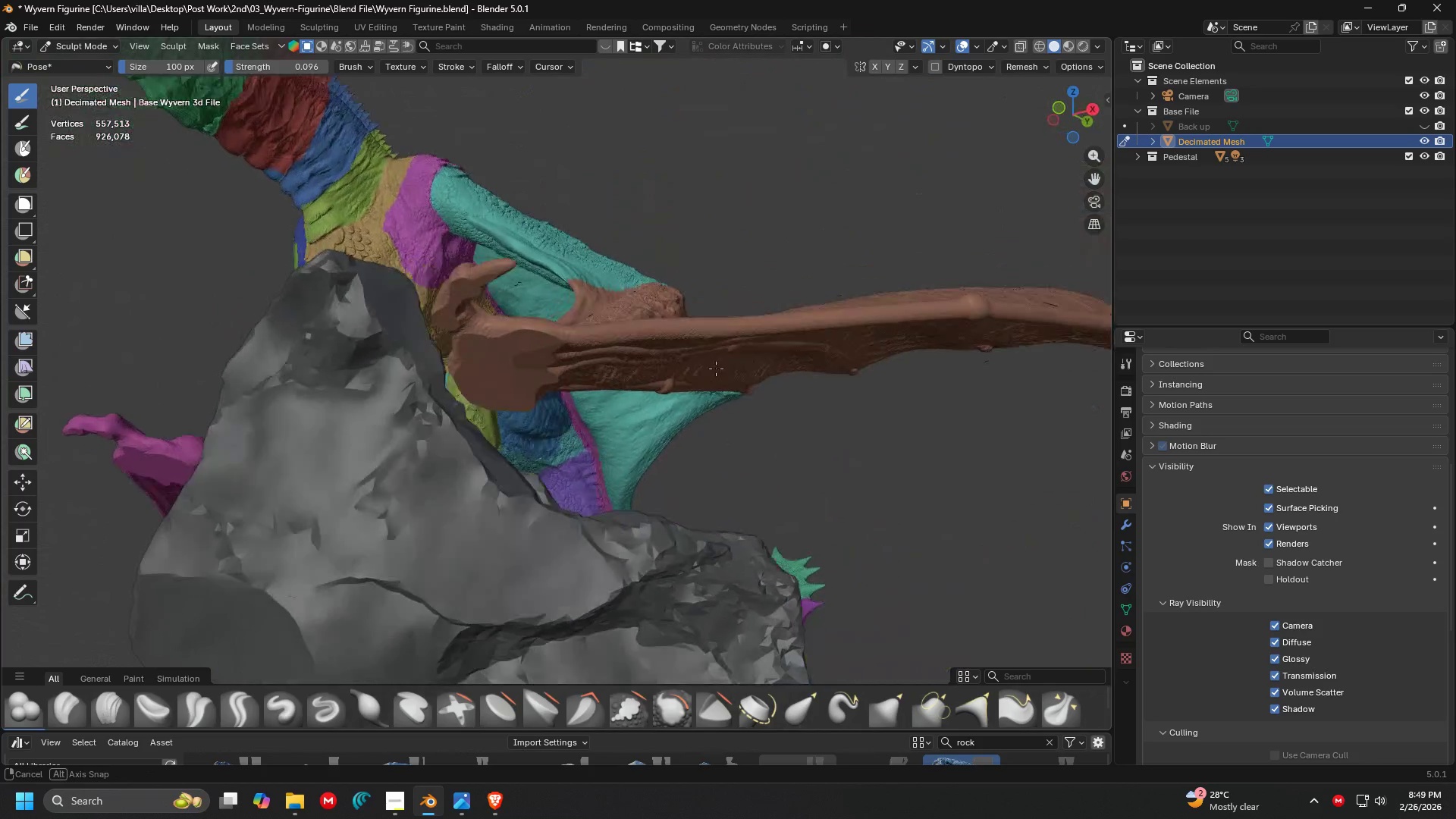 
scroll: coordinate [441, 400], scroll_direction: down, amount: 4.0
 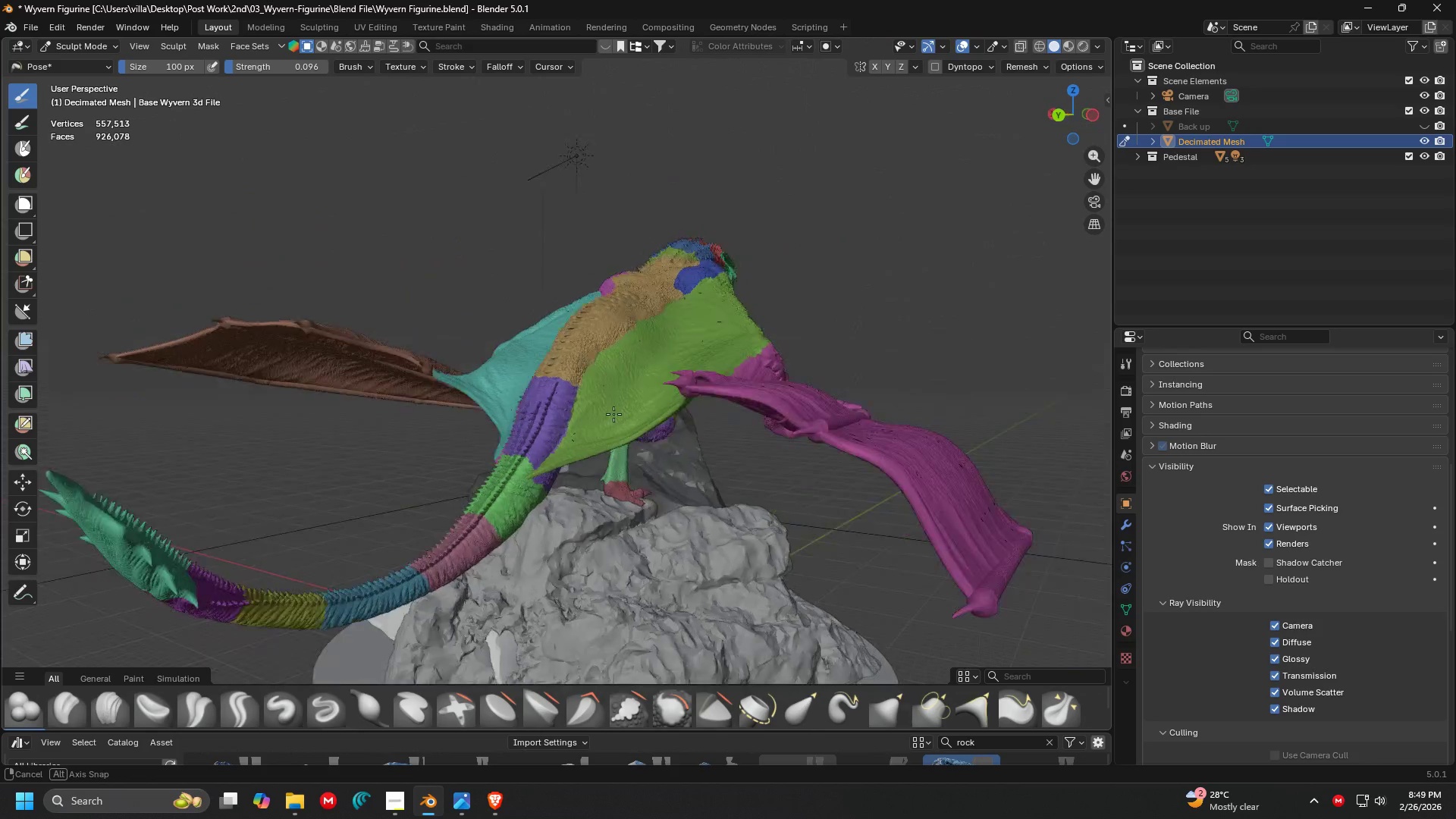 
scroll: coordinate [590, 343], scroll_direction: up, amount: 1.0
 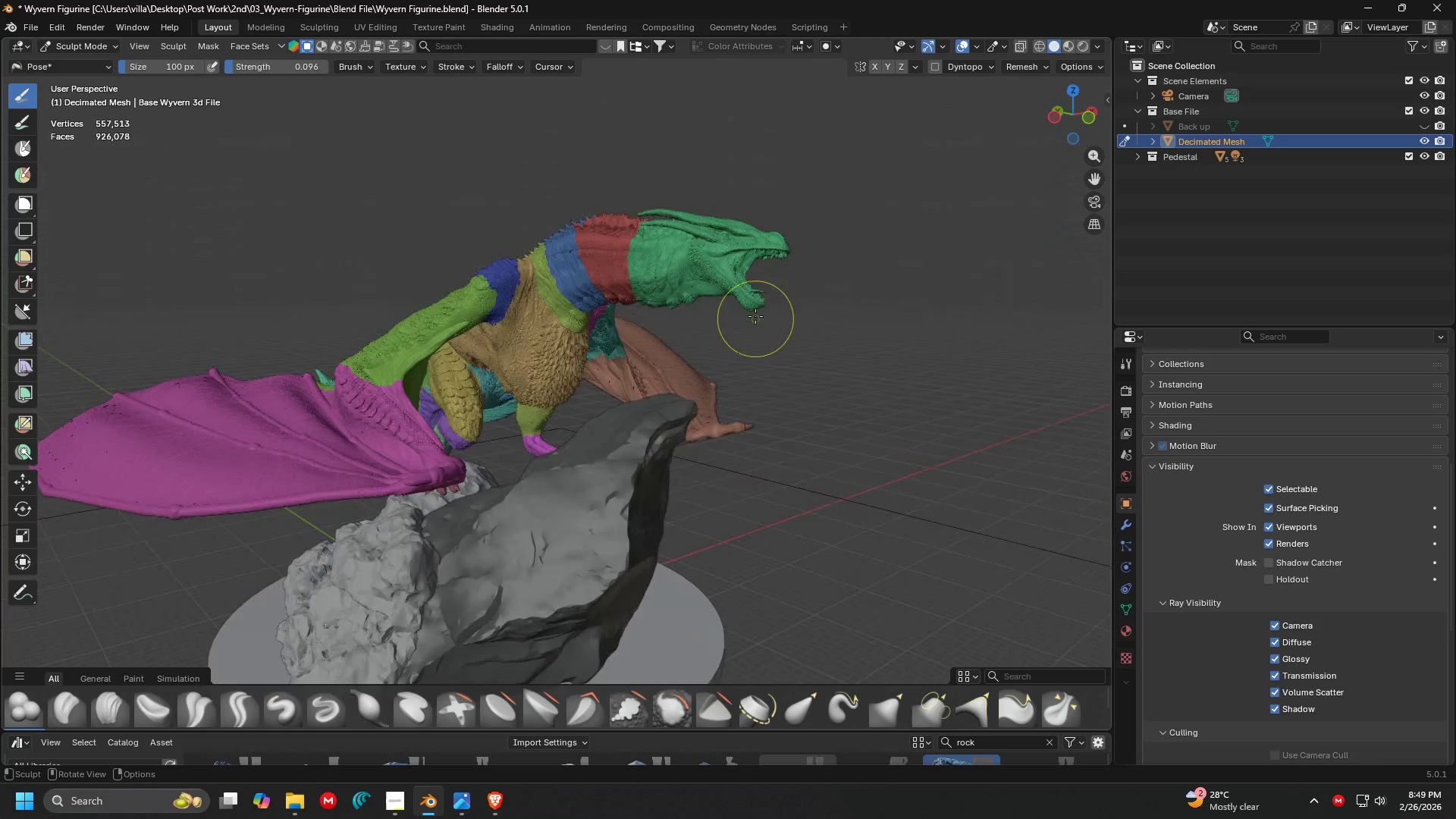 
left_click([756, 269])
 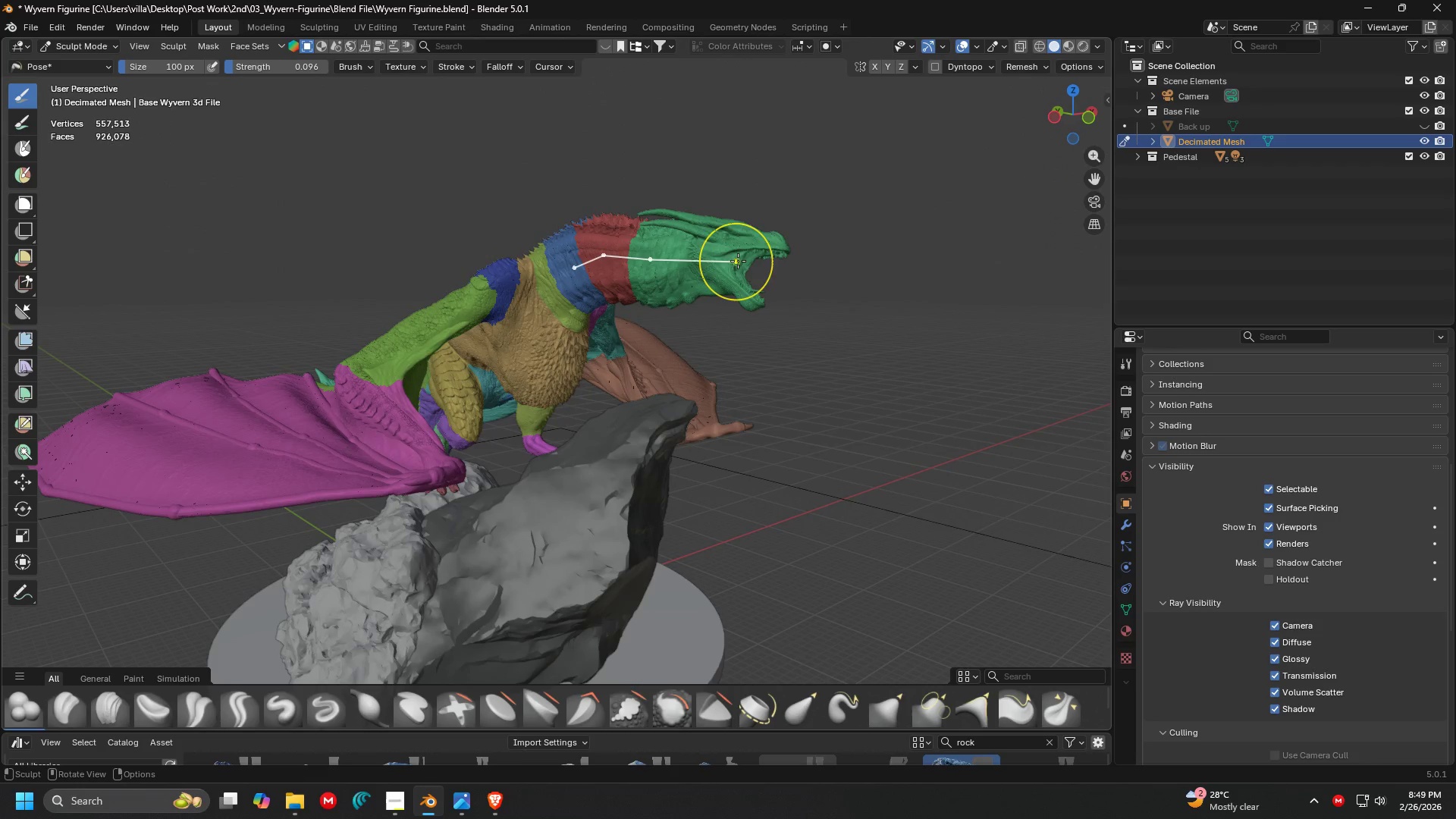 
left_click_drag(start_coordinate=[739, 262], to_coordinate=[744, 198])
 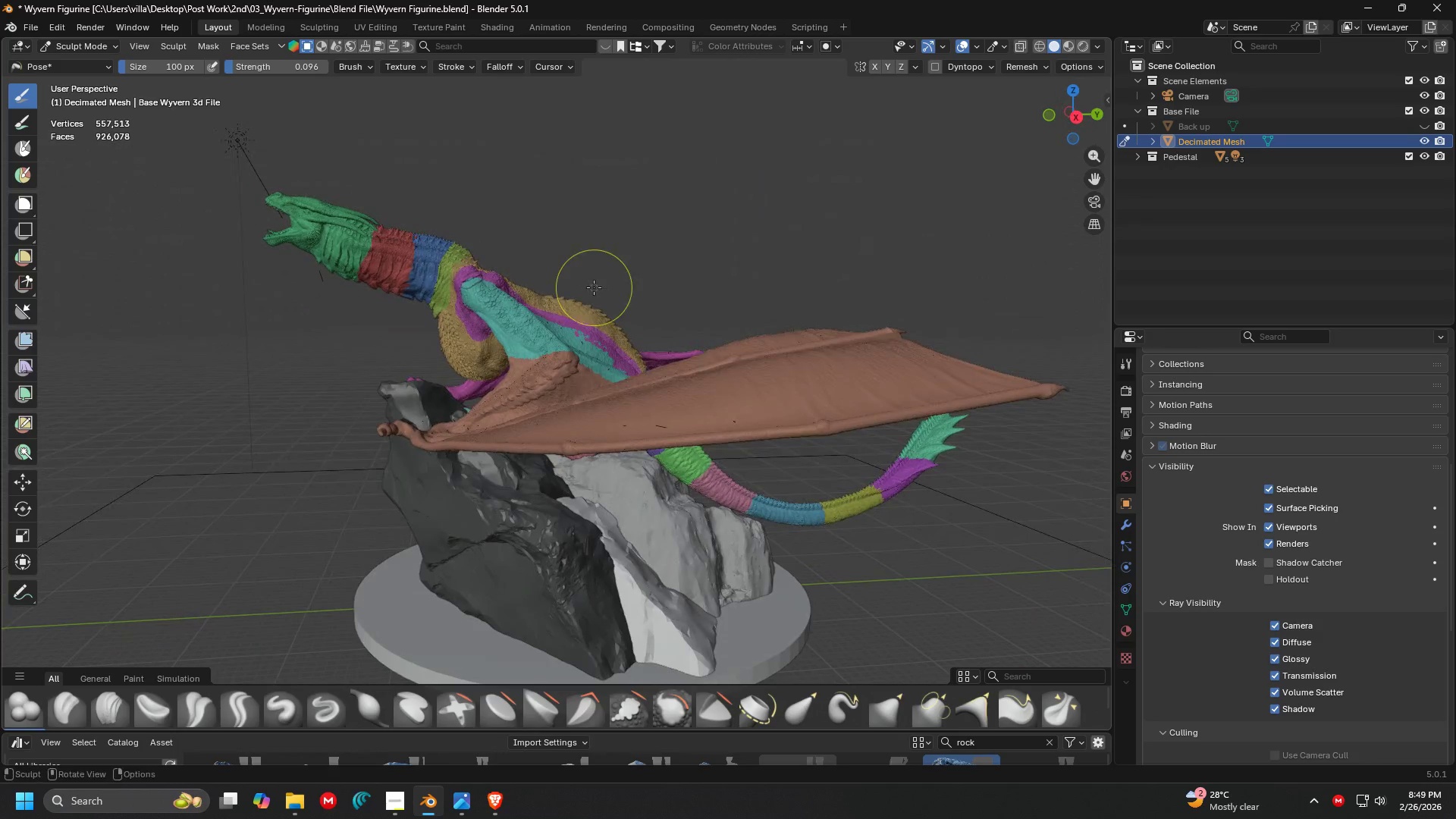 
key(Control+ControlLeft)
 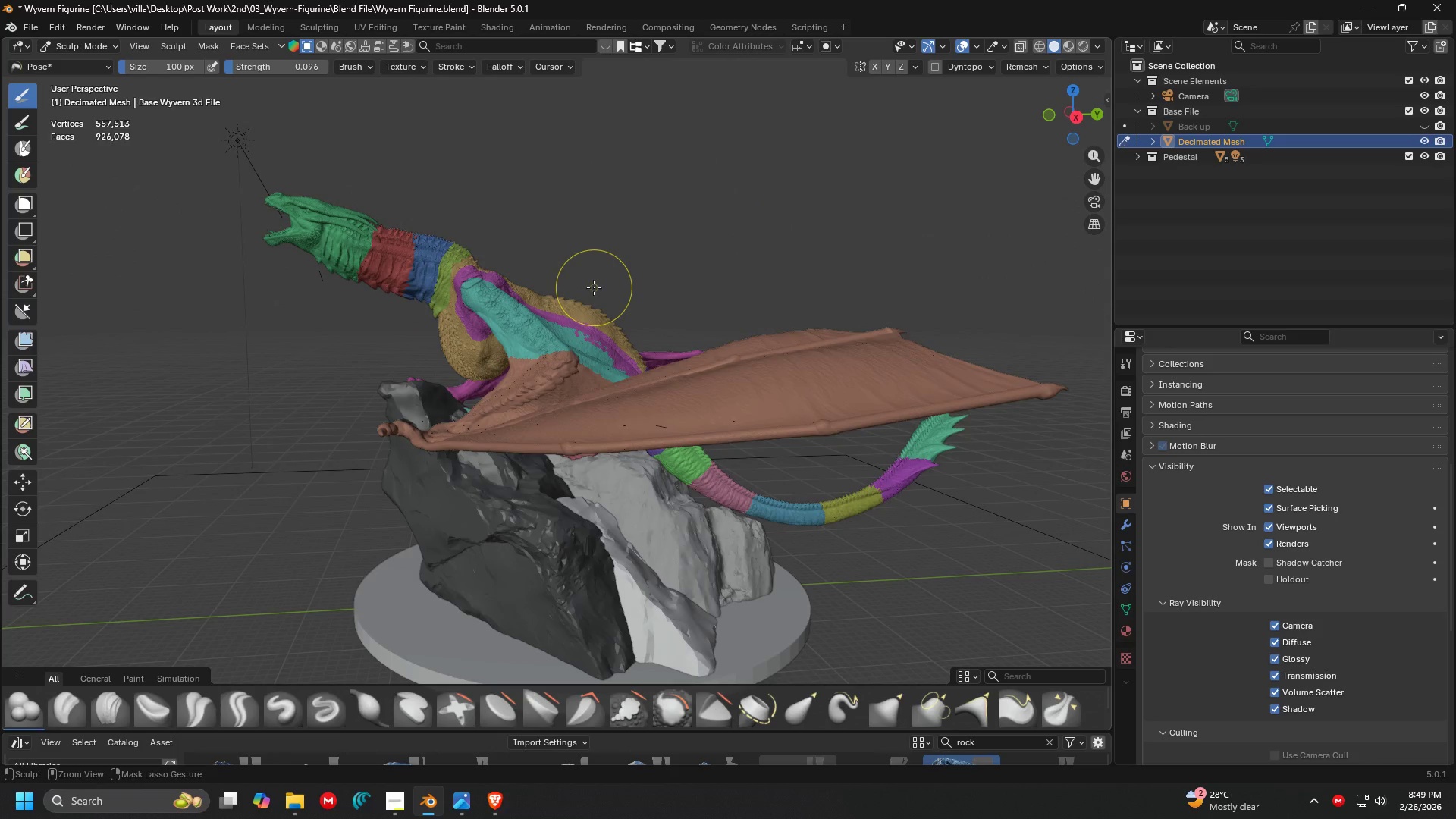 
key(Control+Z)
 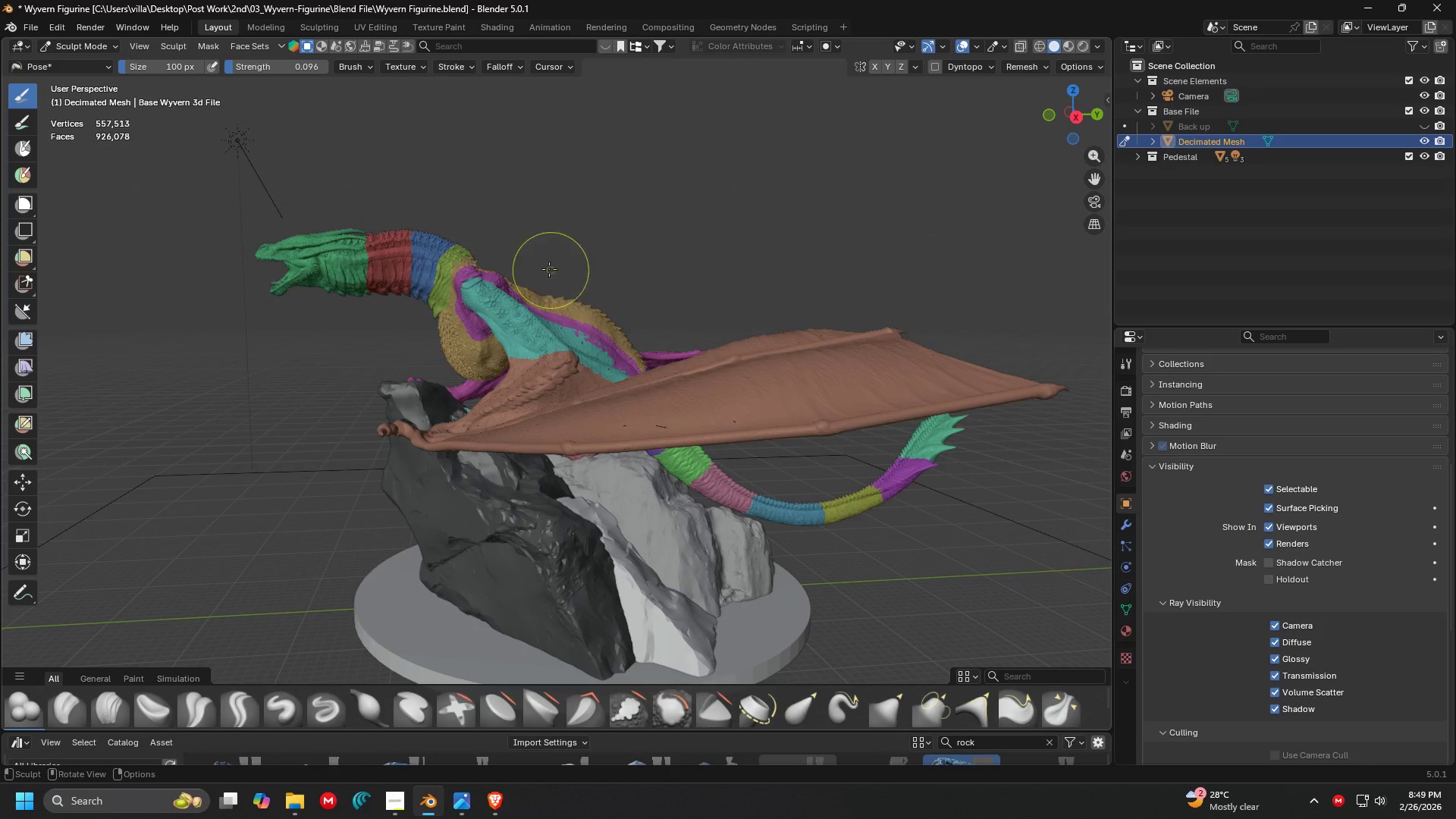 
key(Shift+ShiftLeft)
 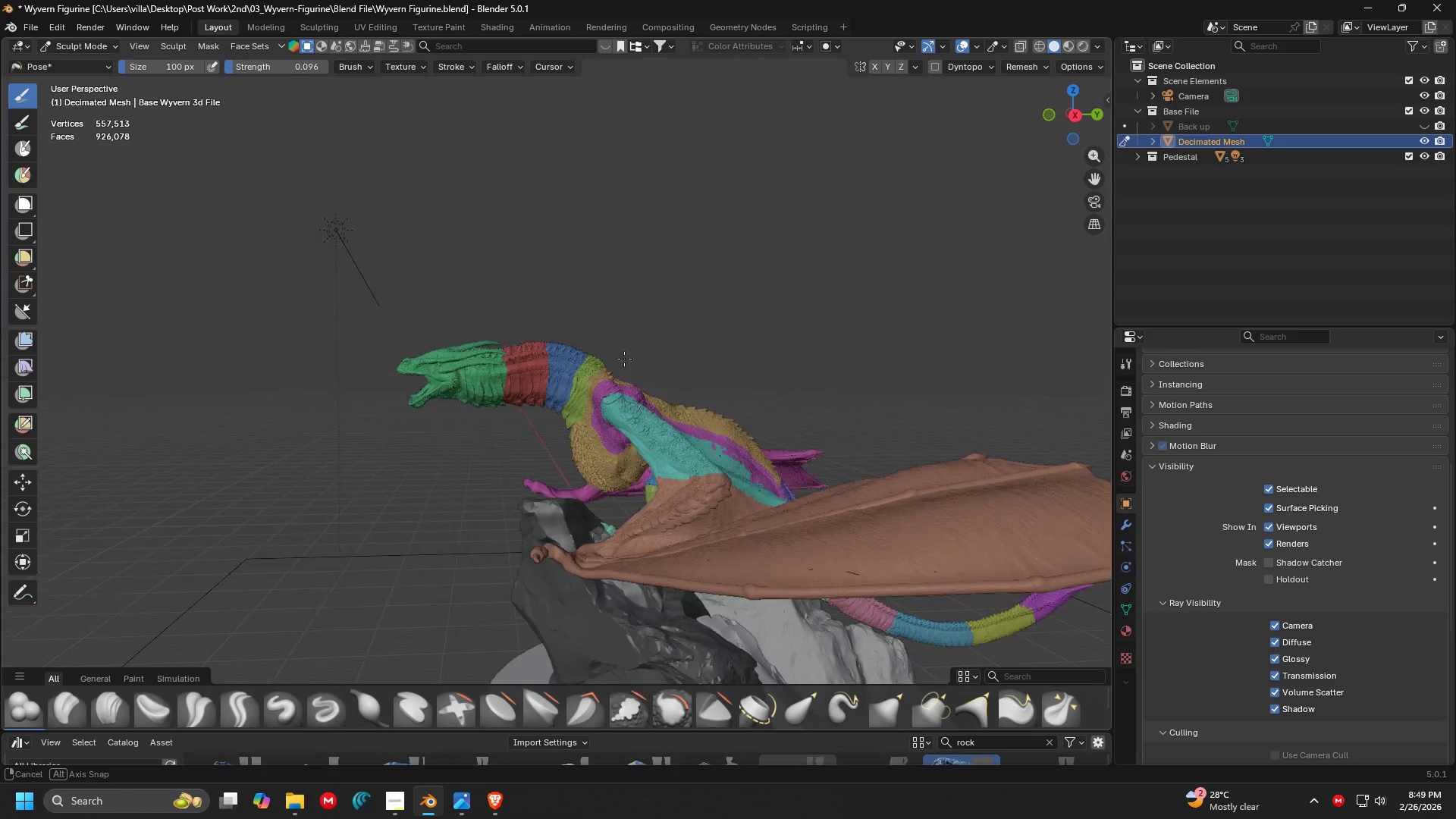 
key(Shift+ShiftLeft)
 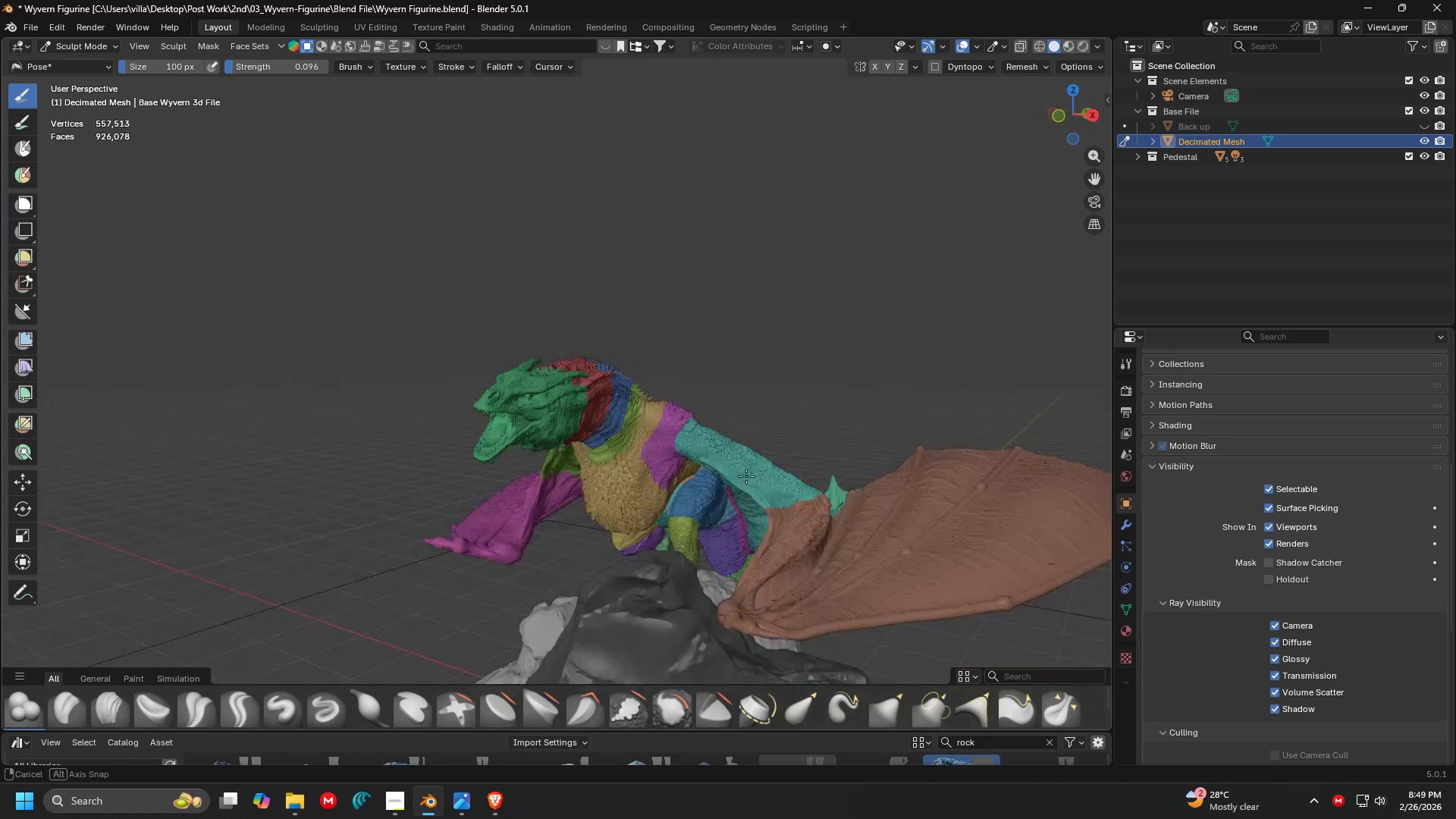 
scroll: coordinate [617, 331], scroll_direction: up, amount: 2.0
 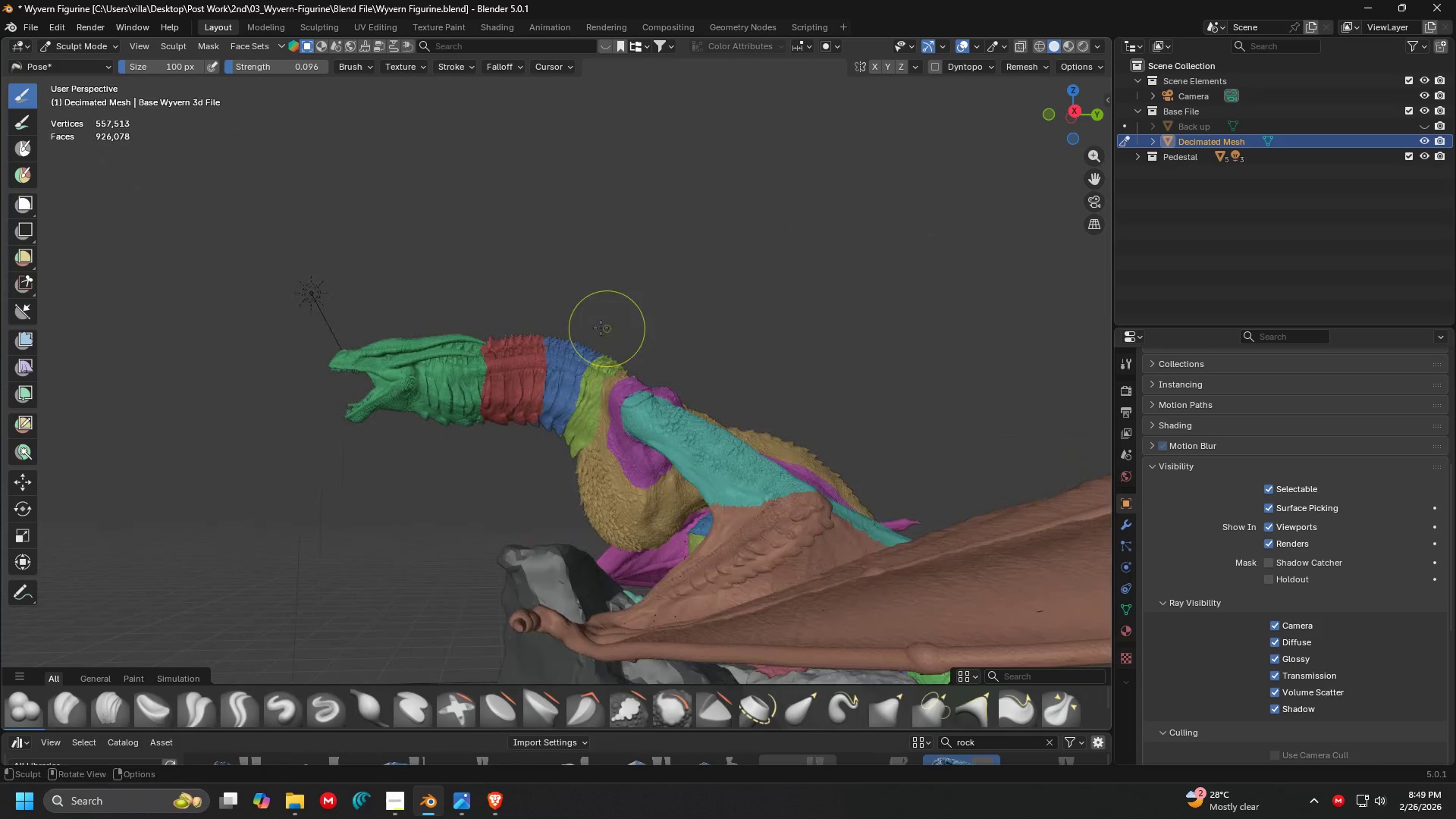 
key(Shift+ShiftLeft)
 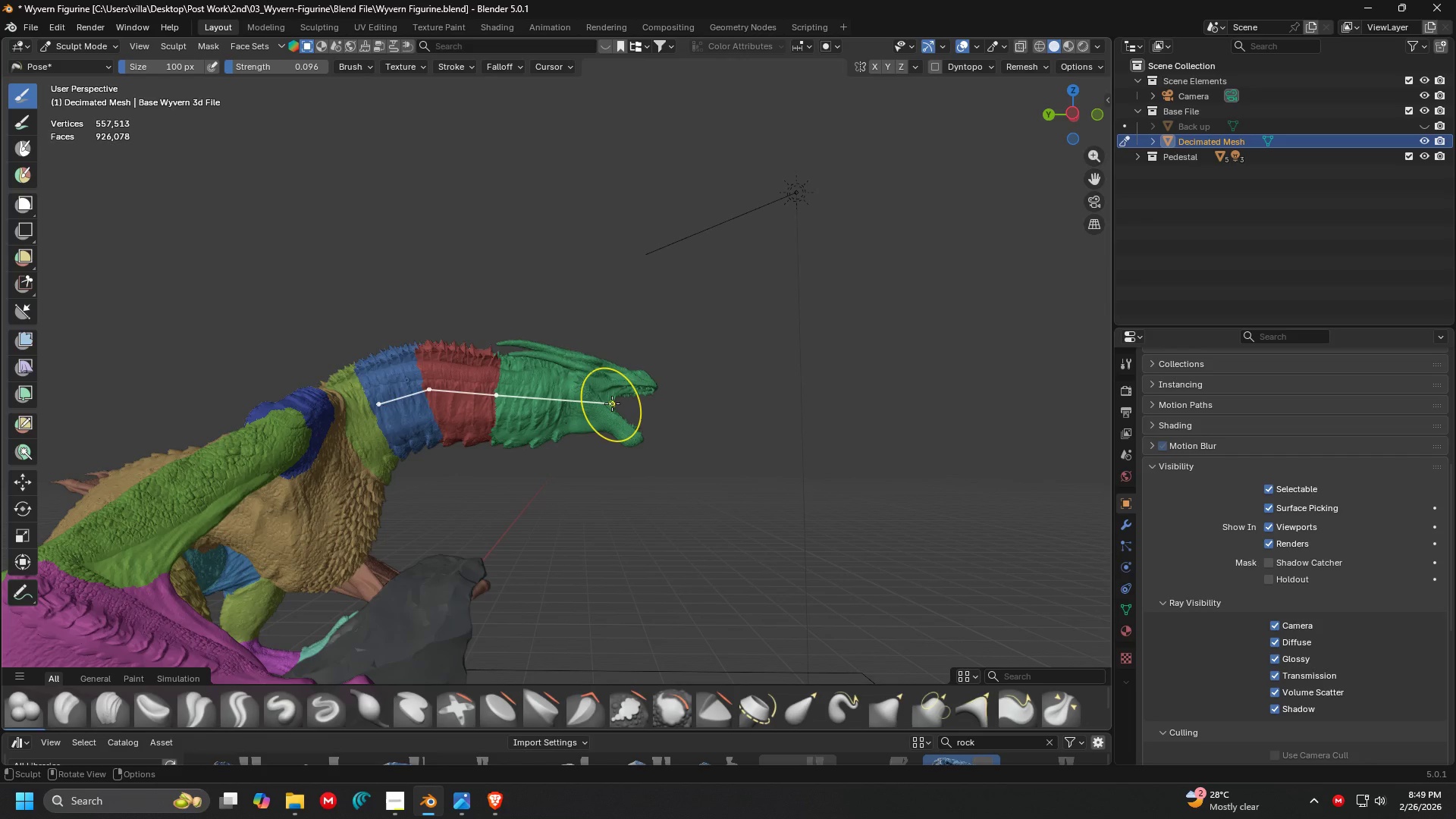 
scroll: coordinate [940, 464], scroll_direction: up, amount: 2.0
 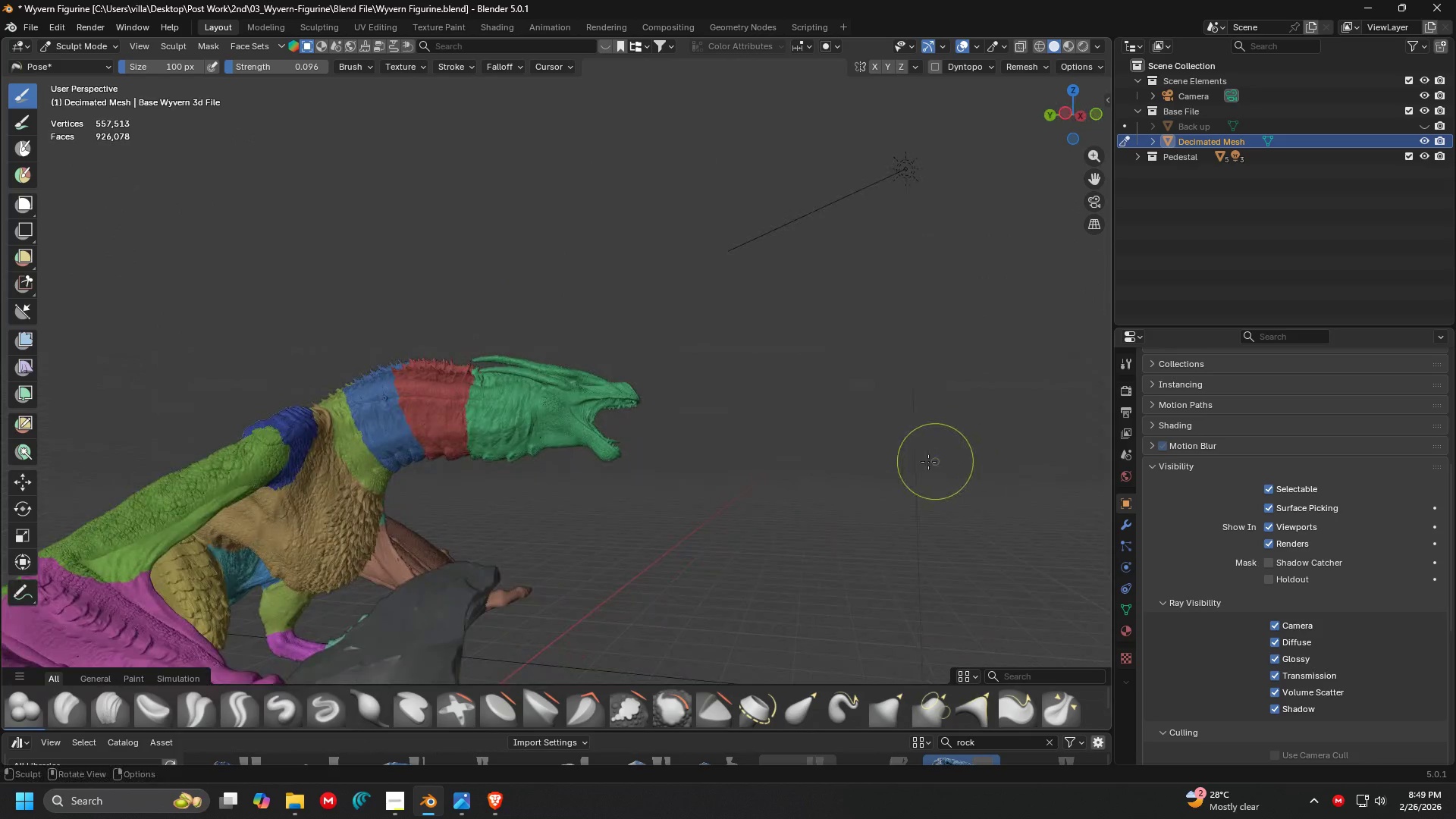 
left_click_drag(start_coordinate=[612, 403], to_coordinate=[573, 321])
 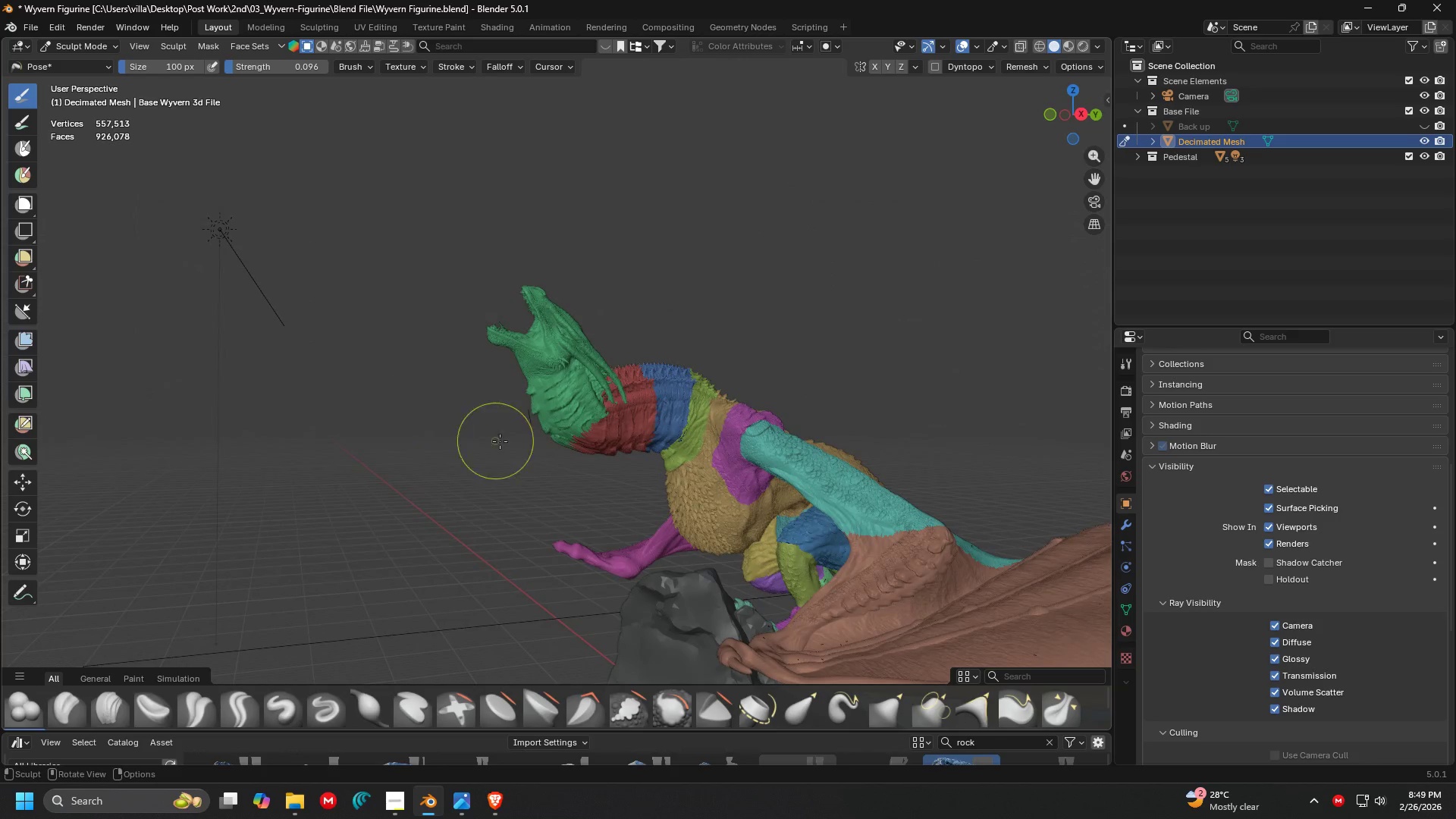 
key(Control+ControlLeft)
 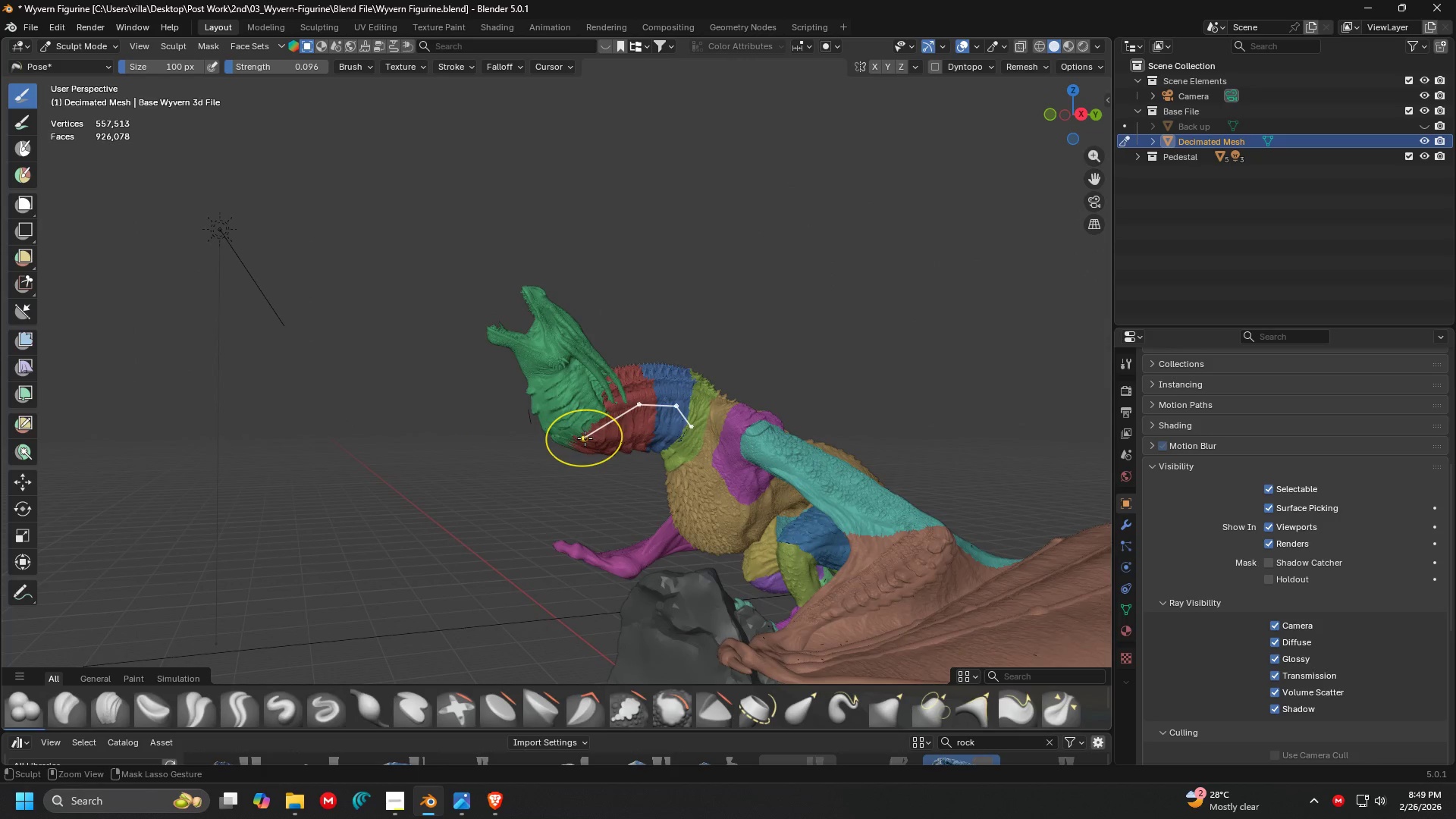 
key(Control+Z)
 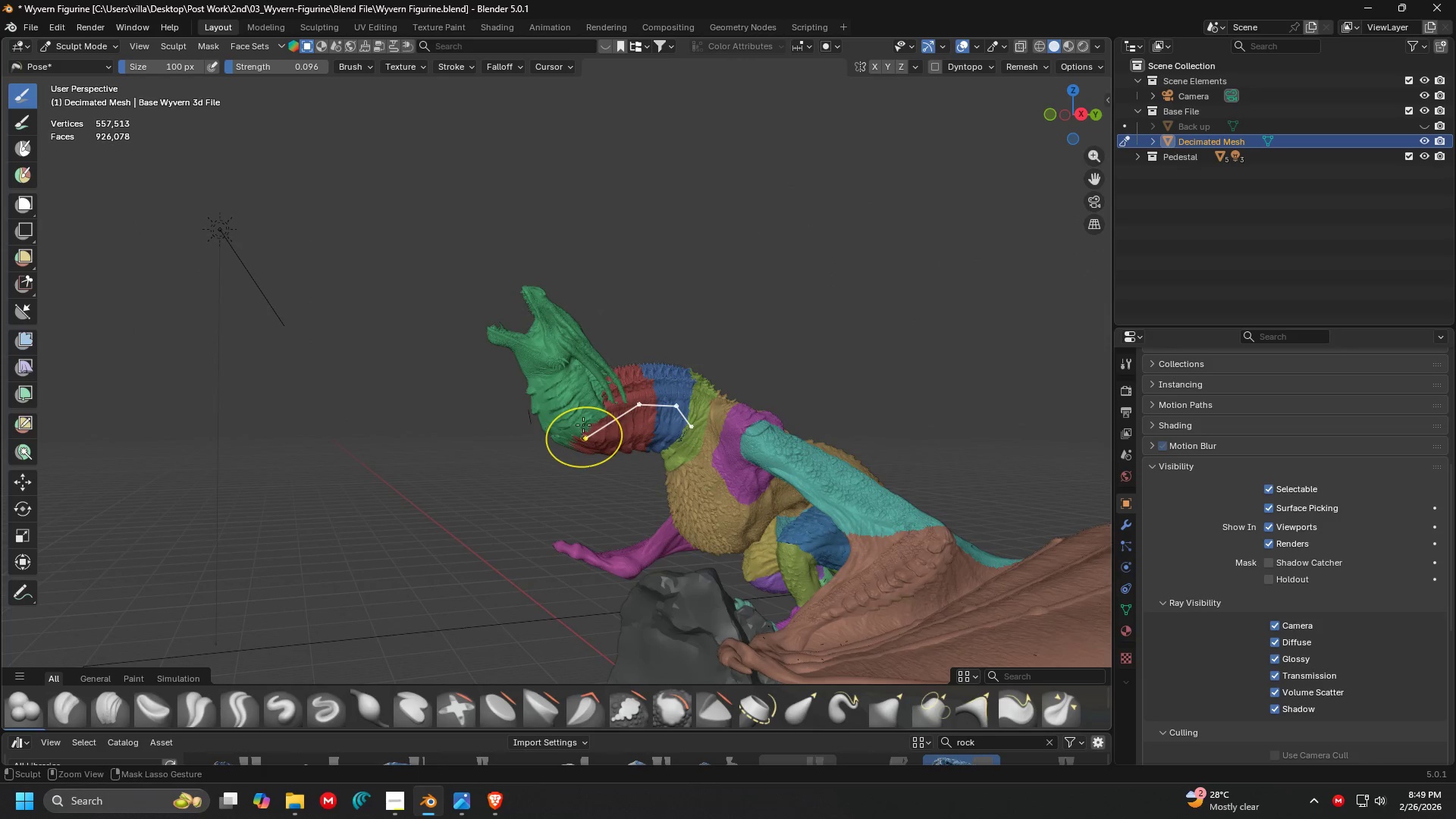 
key(Shift+ShiftLeft)
 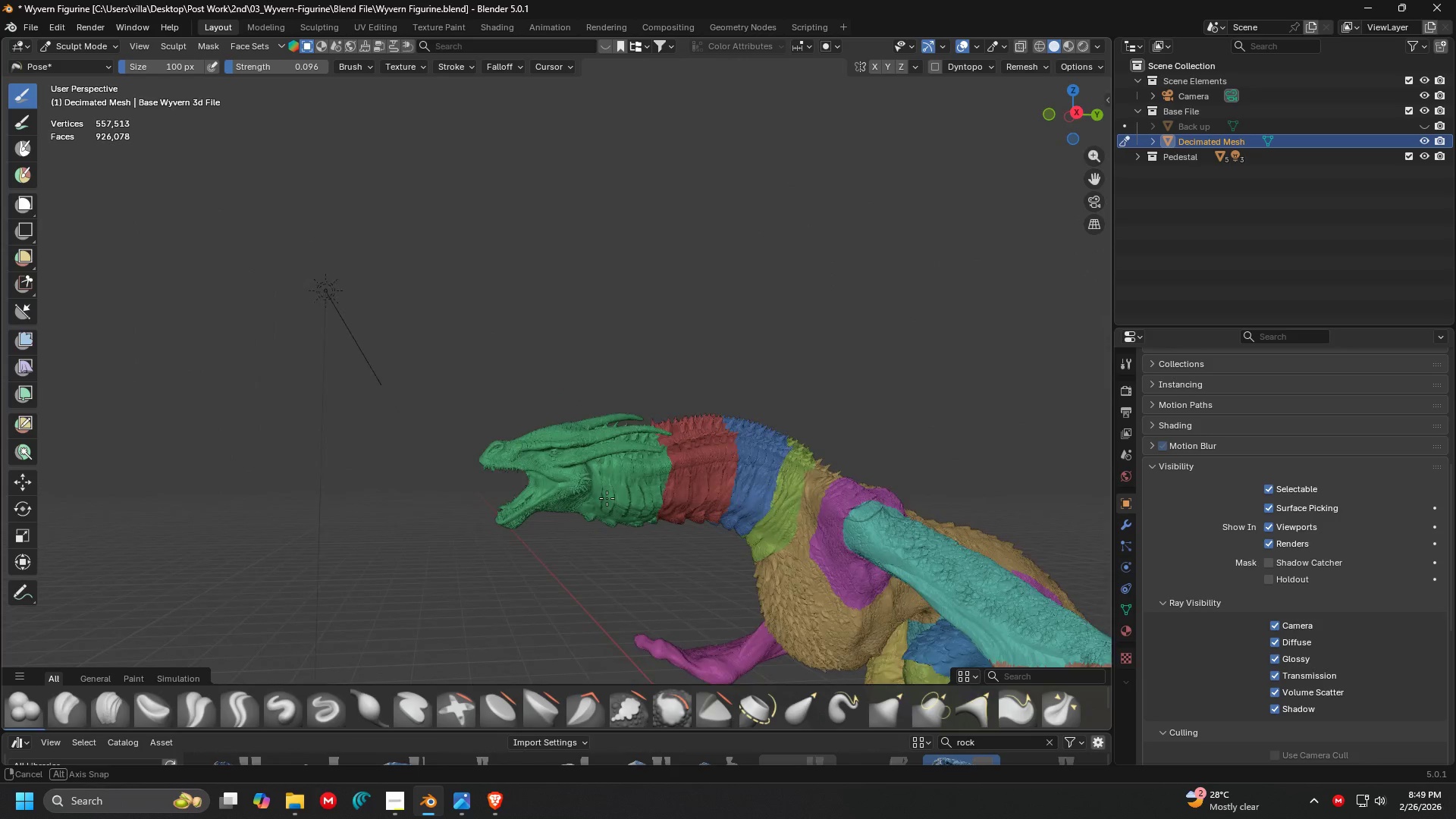 
scroll: coordinate [583, 425], scroll_direction: up, amount: 1.0
 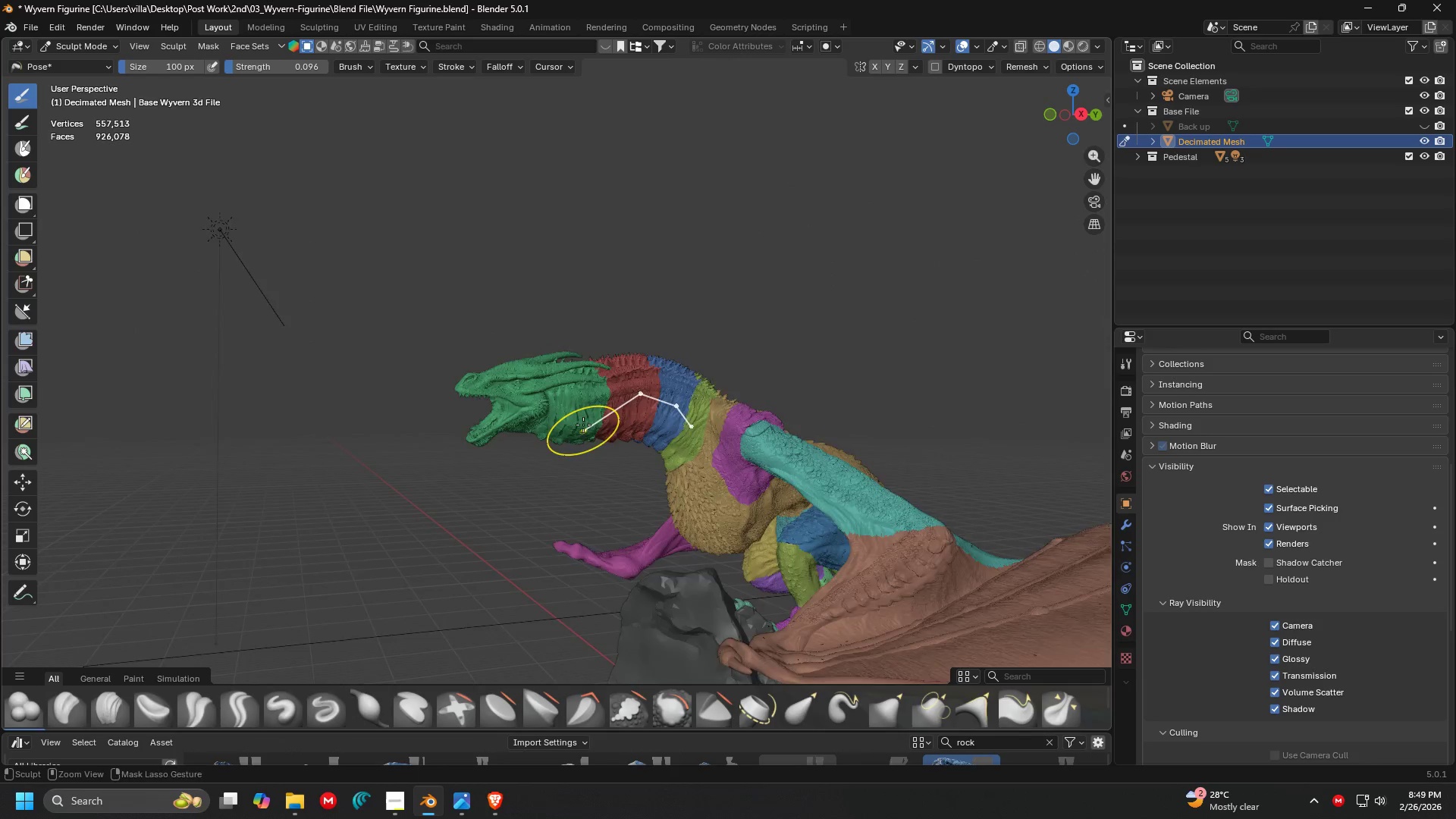 
scroll: coordinate [572, 482], scroll_direction: down, amount: 2.0
 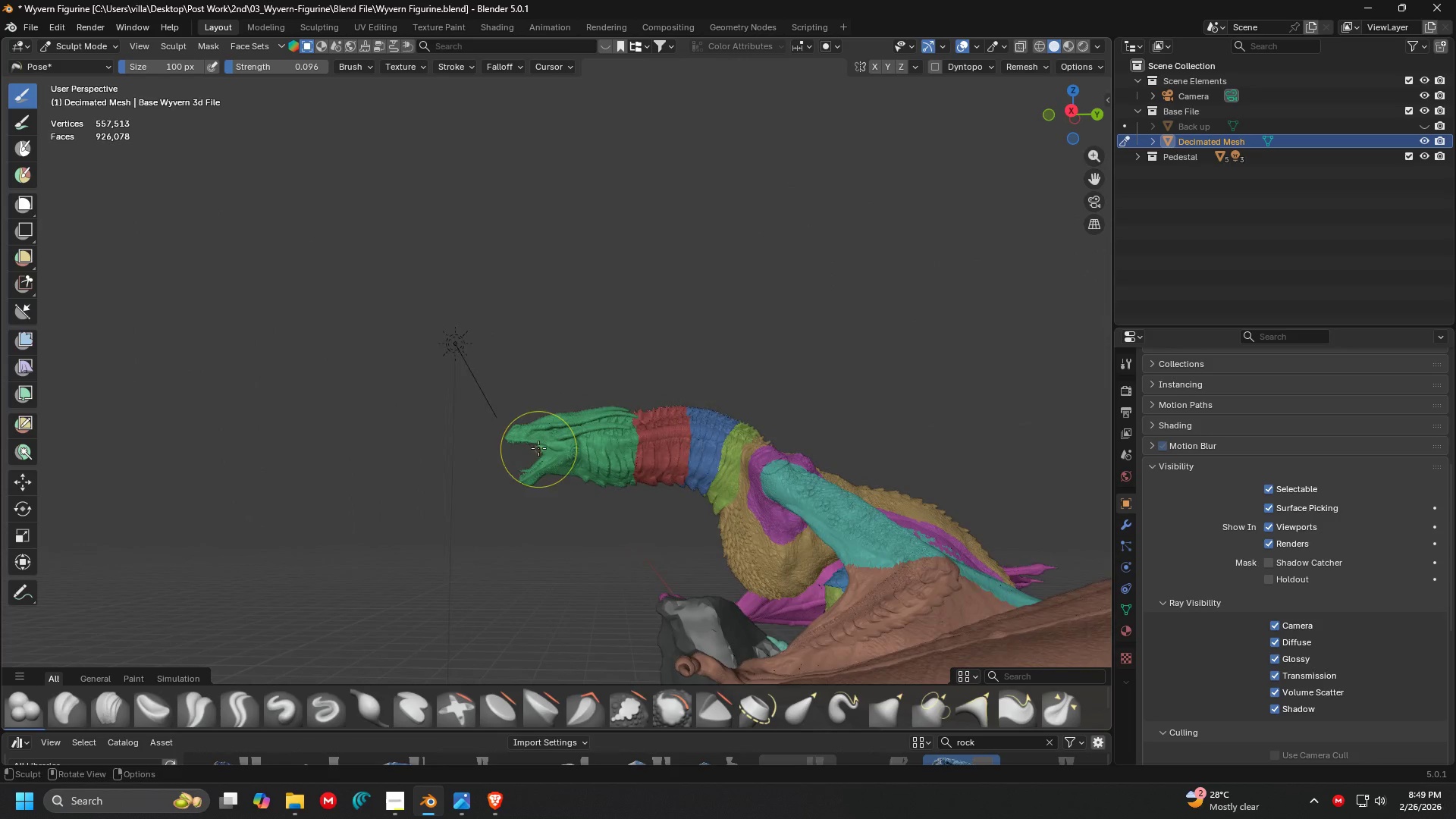 
left_click([537, 446])
 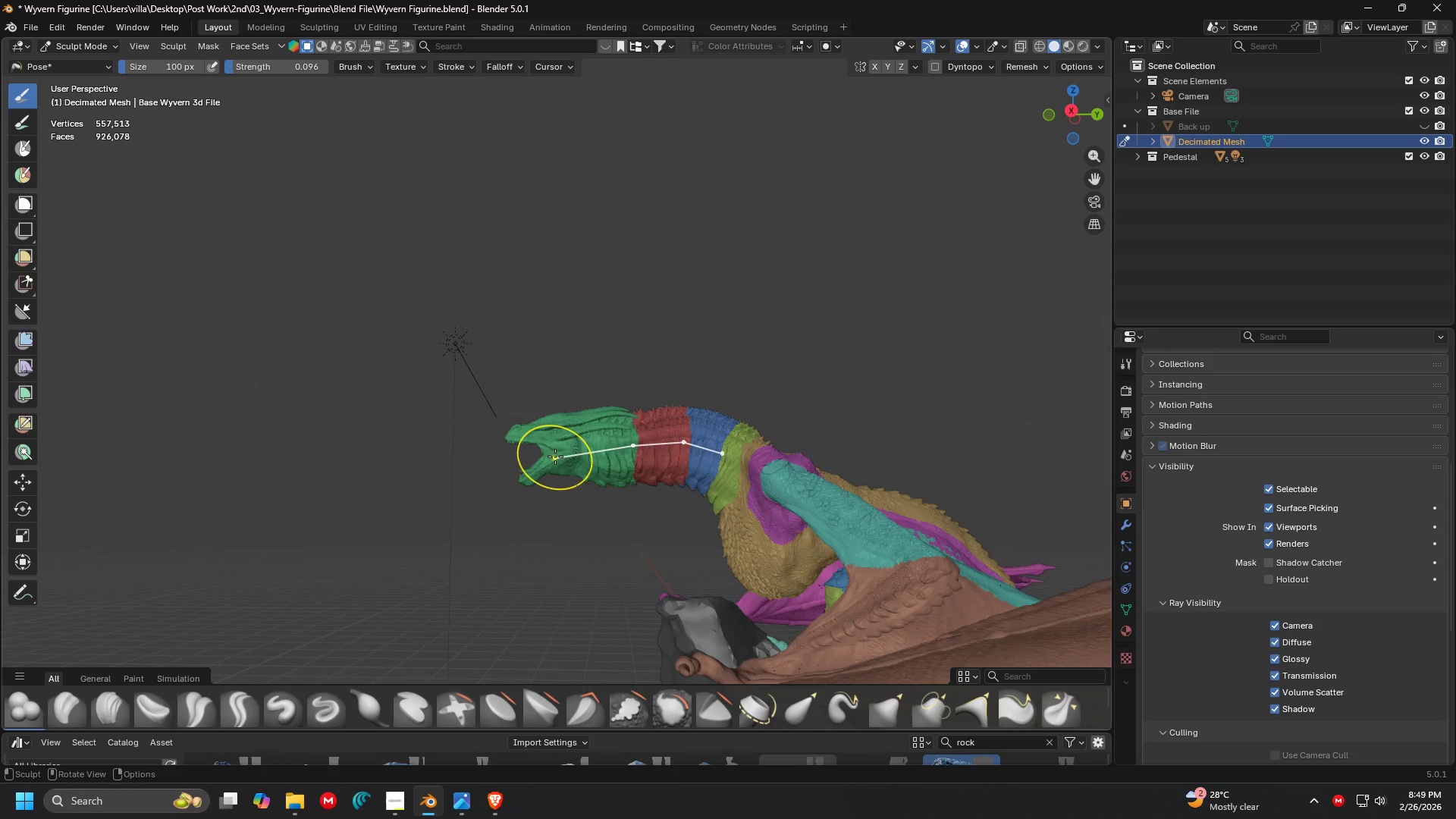 
left_click_drag(start_coordinate=[555, 457], to_coordinate=[540, 424])
 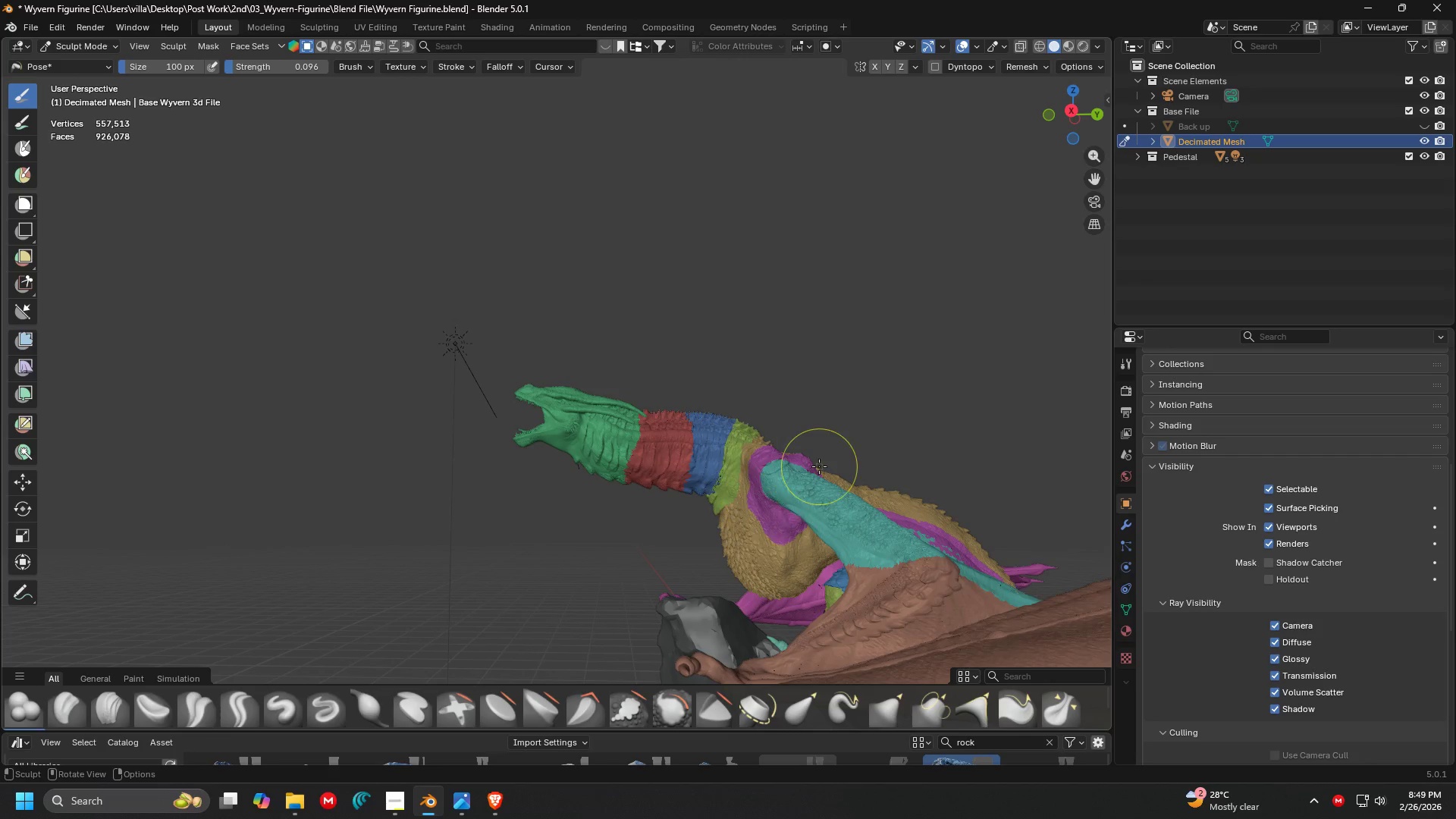 
key(Control+ControlLeft)
 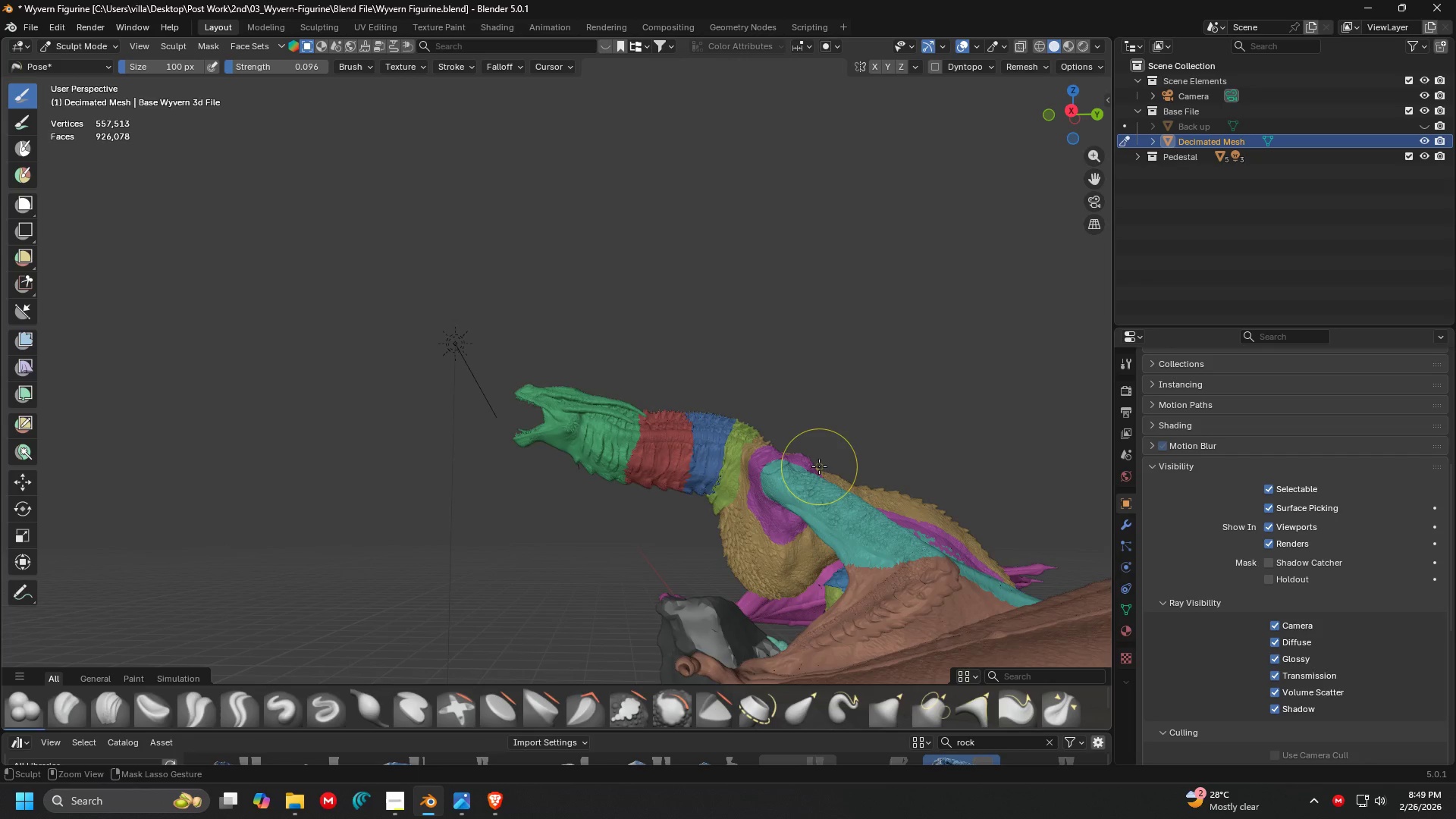 
key(Control+Z)
 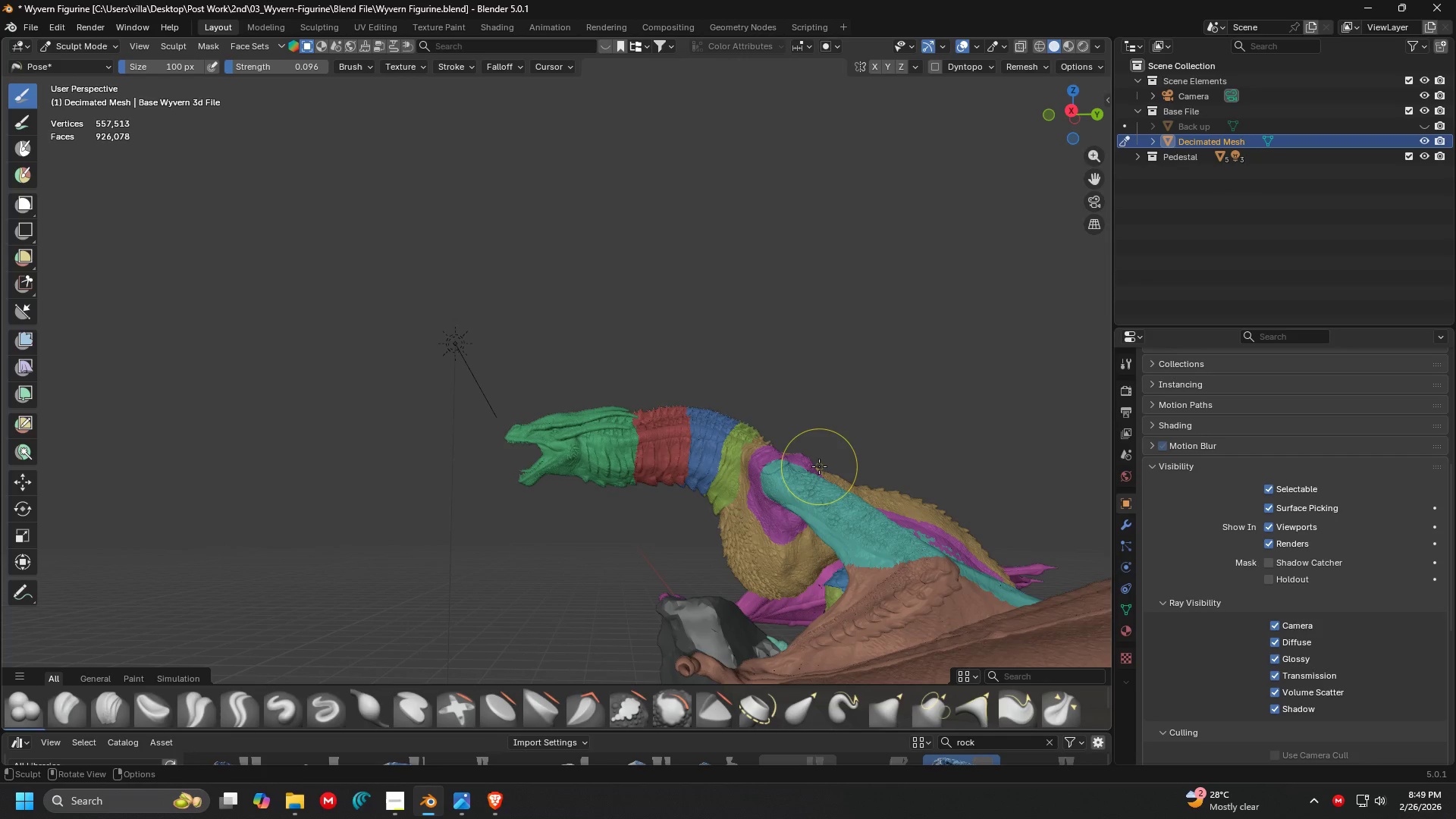 
key(N)
 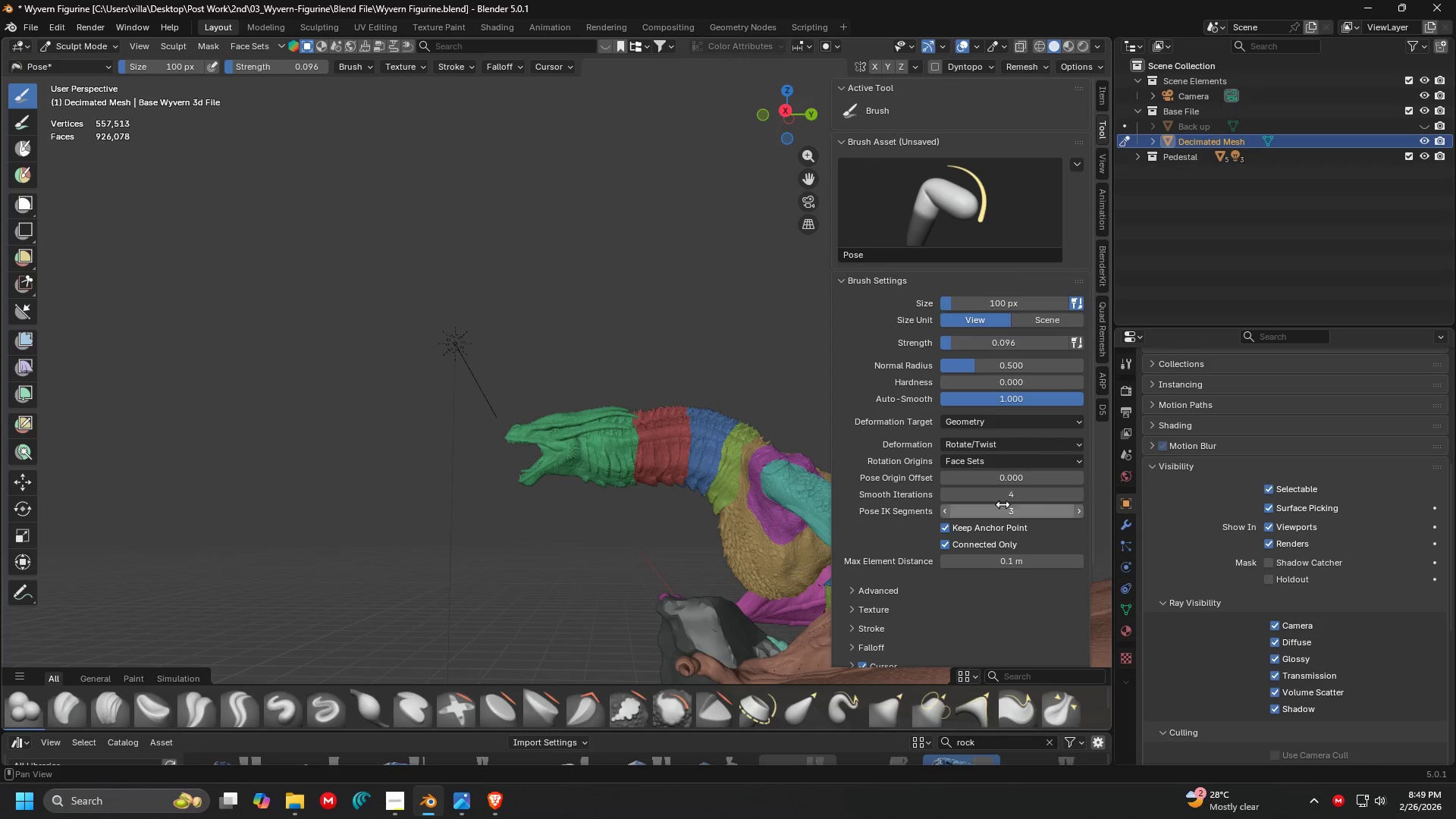 
left_click([1003, 507])
 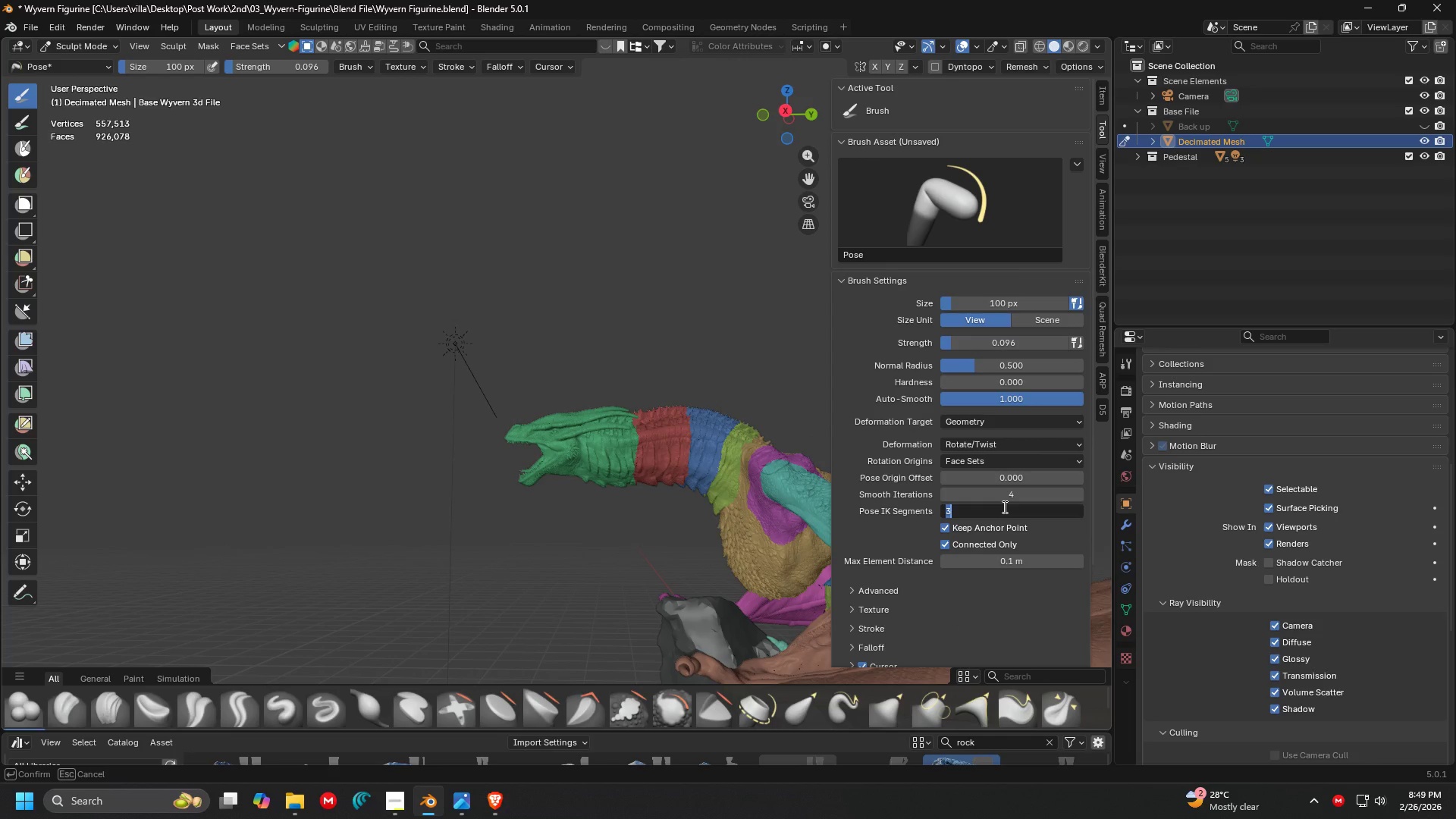 
key(4)
 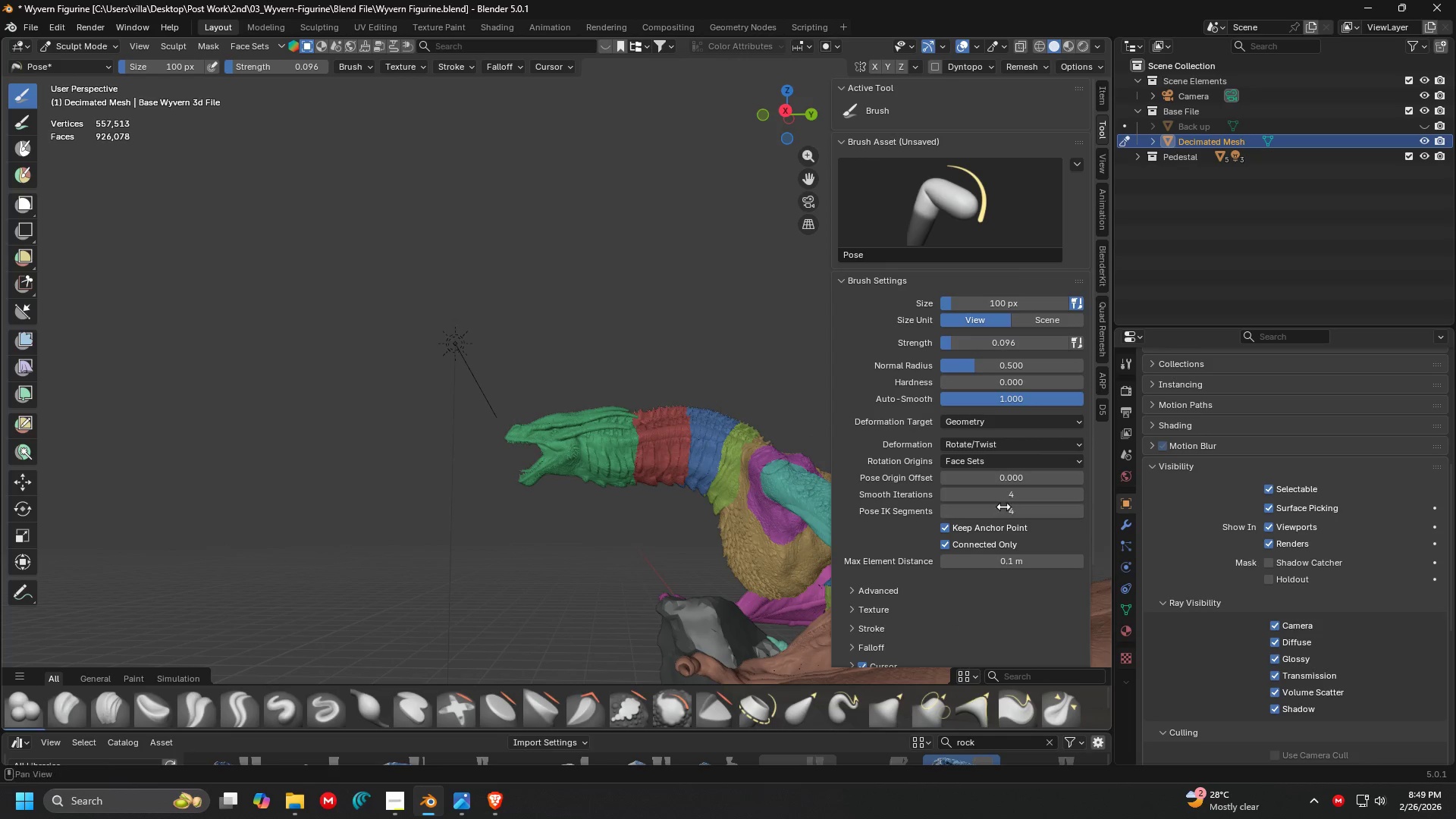 
key(Enter)
 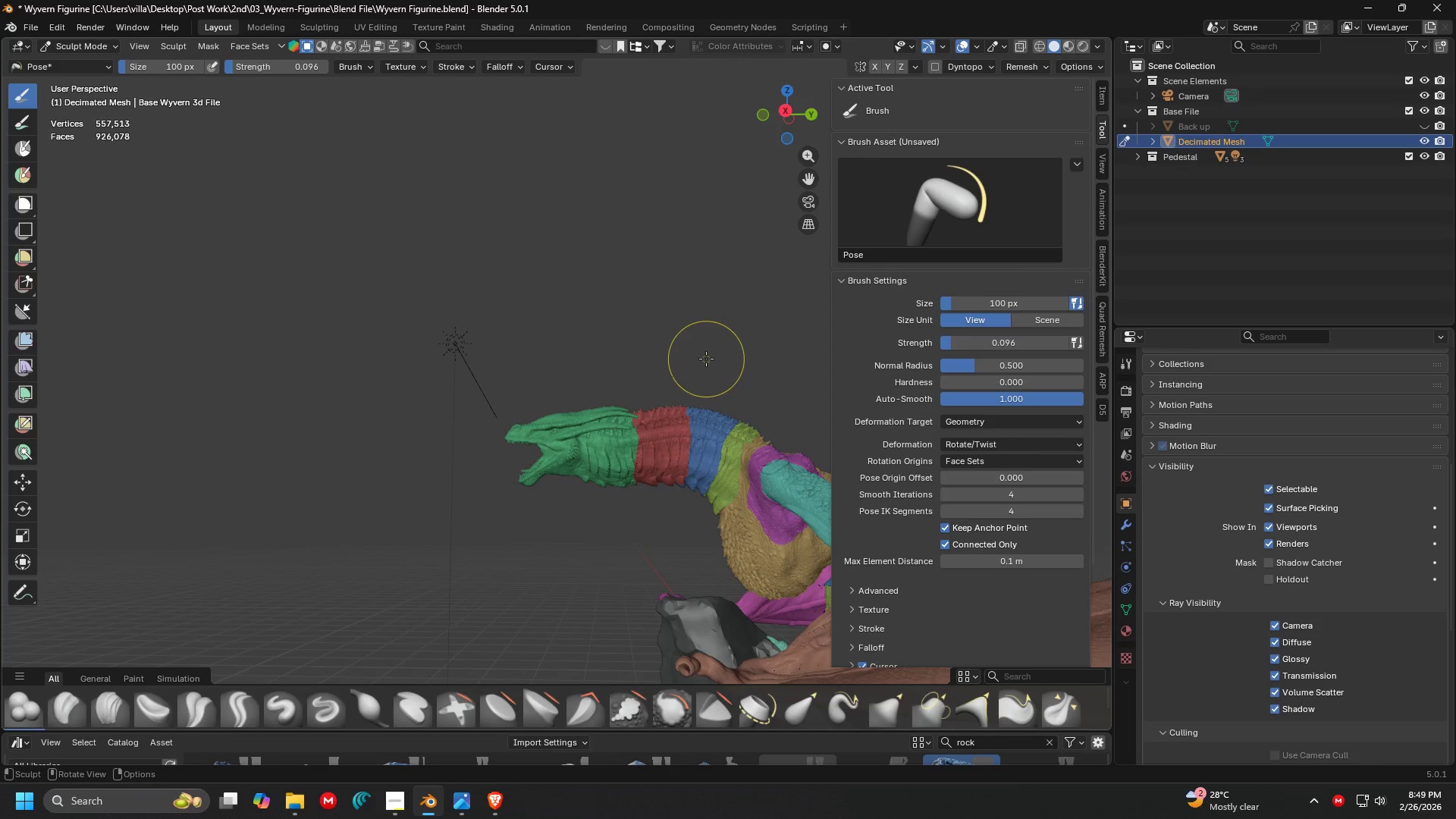 
key(N)
 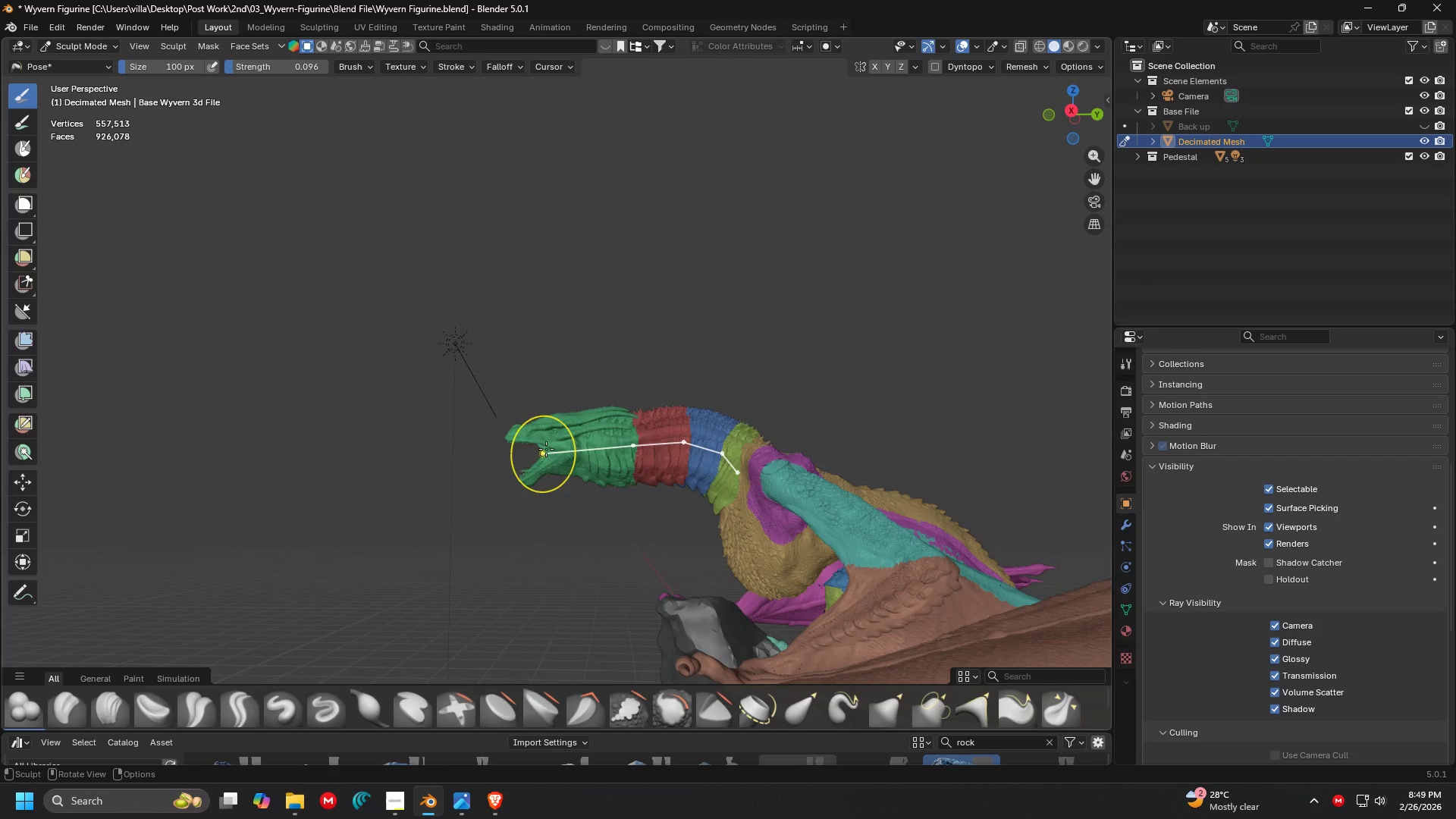 
left_click_drag(start_coordinate=[547, 444], to_coordinate=[587, 309])
 